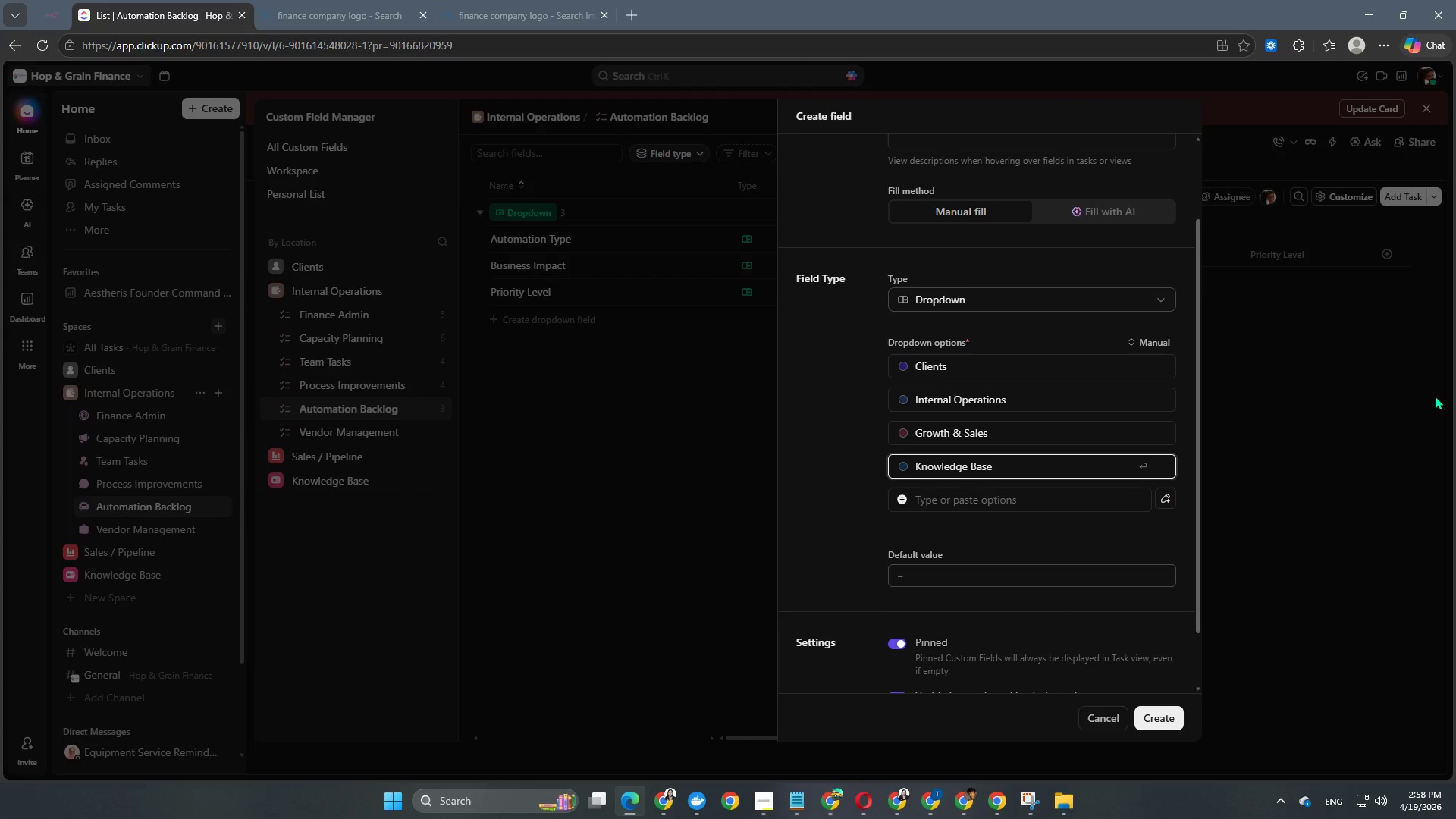 
 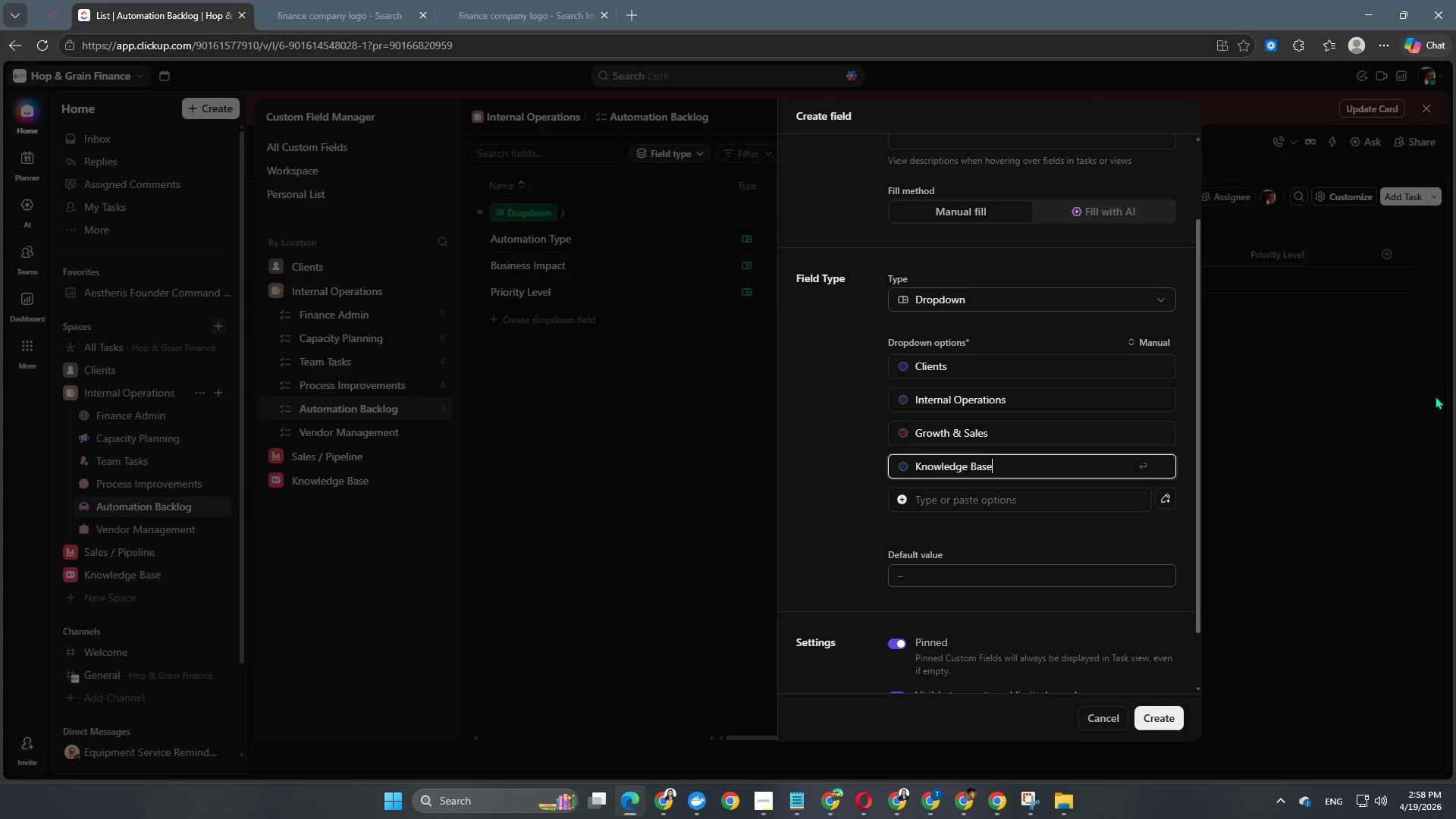 
key(Enter)
 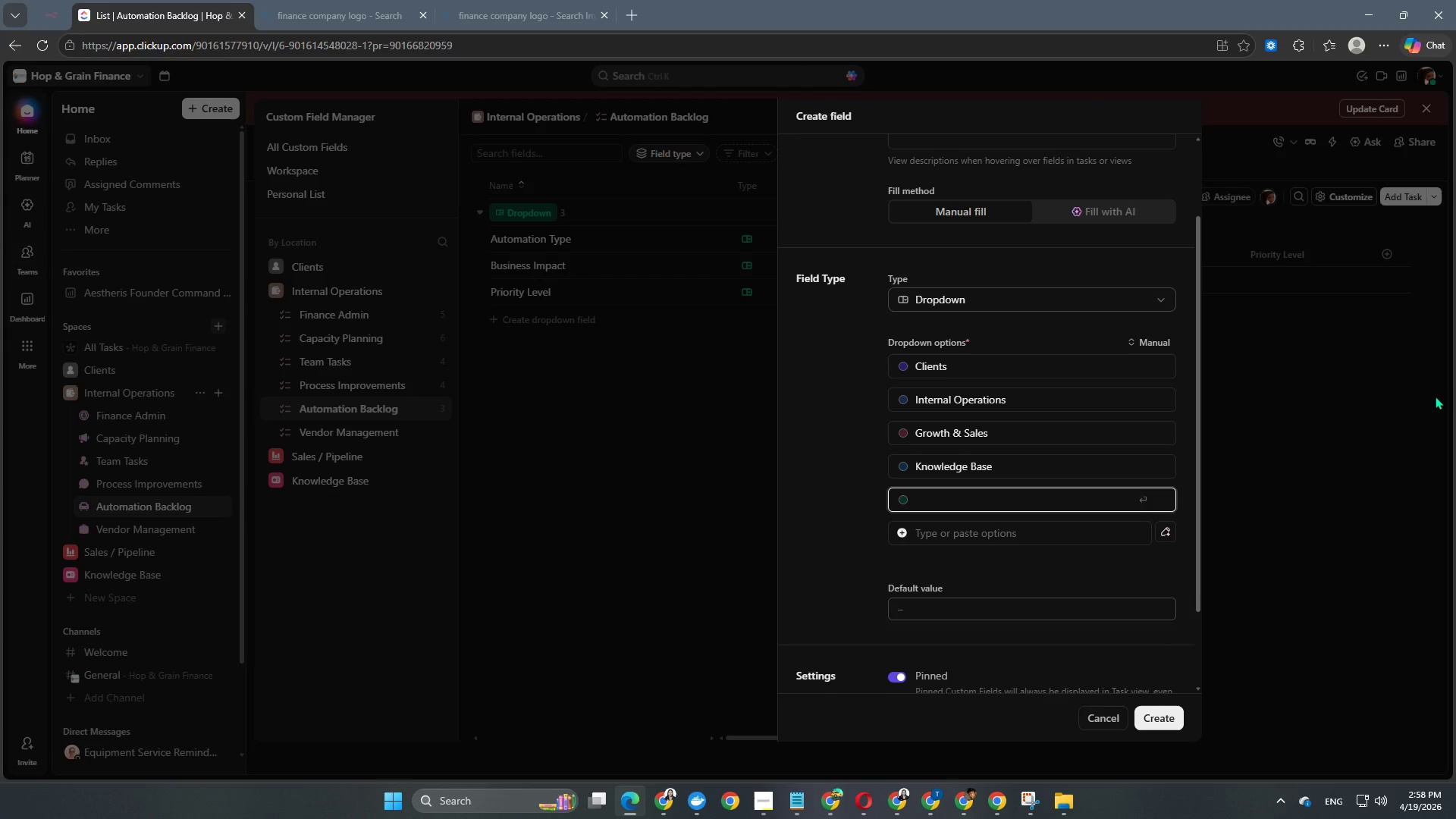 
type(Multi-Space)
key(NumpadEnter)
 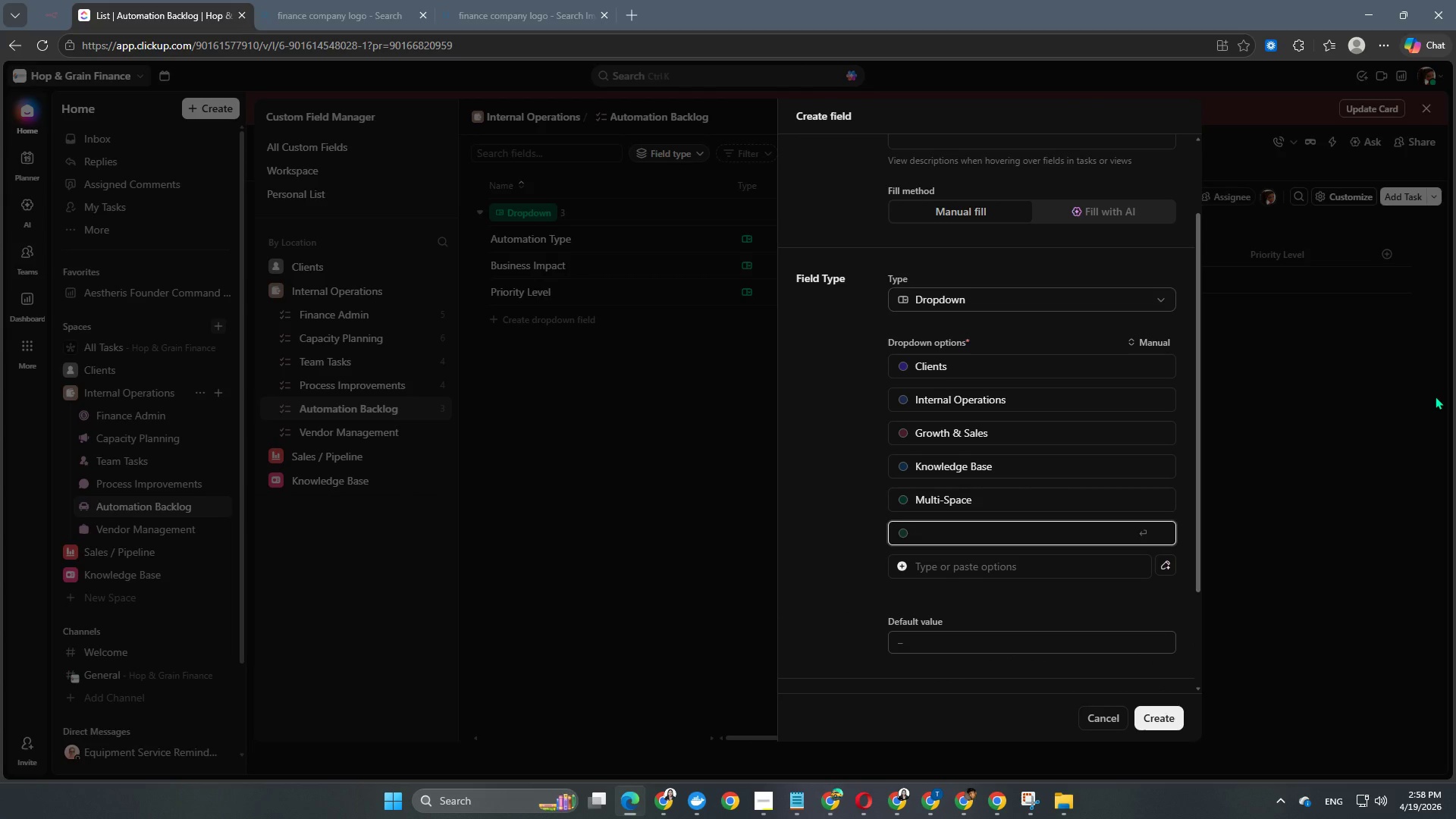 
scroll: coordinate [926, 529], scroll_direction: up, amount: 4.0
 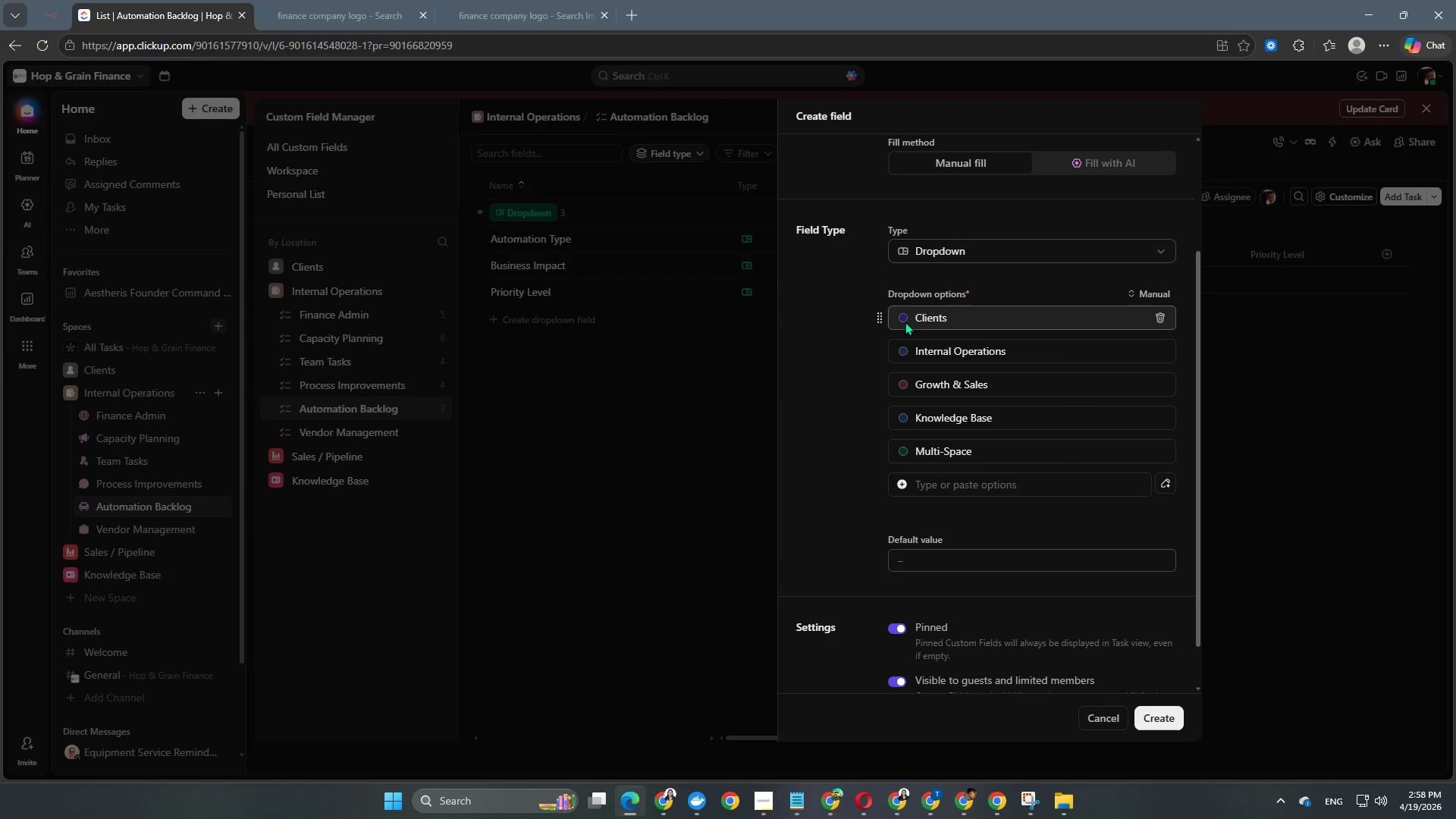 
left_click([901, 319])
 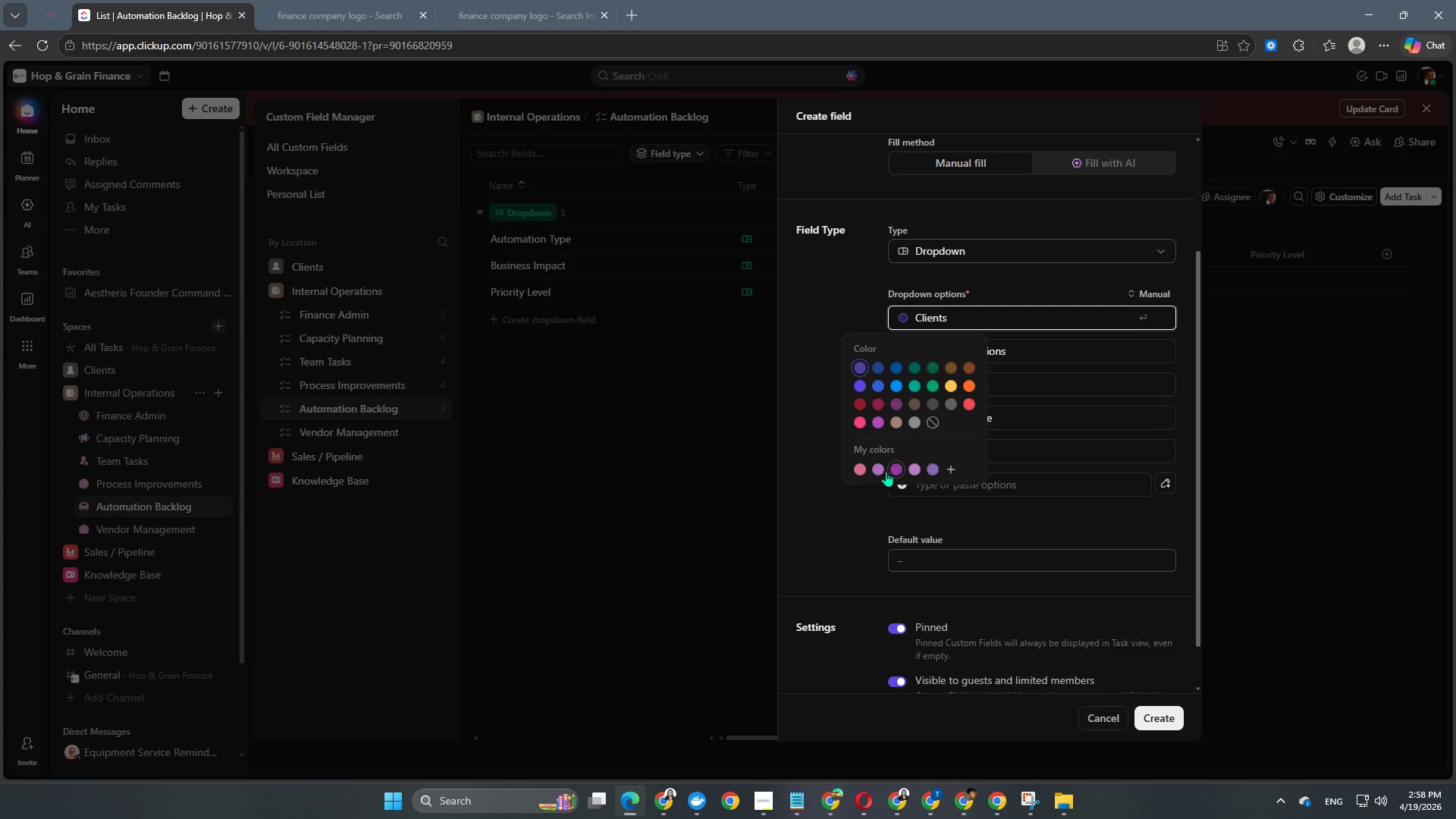 
left_click([864, 471])
 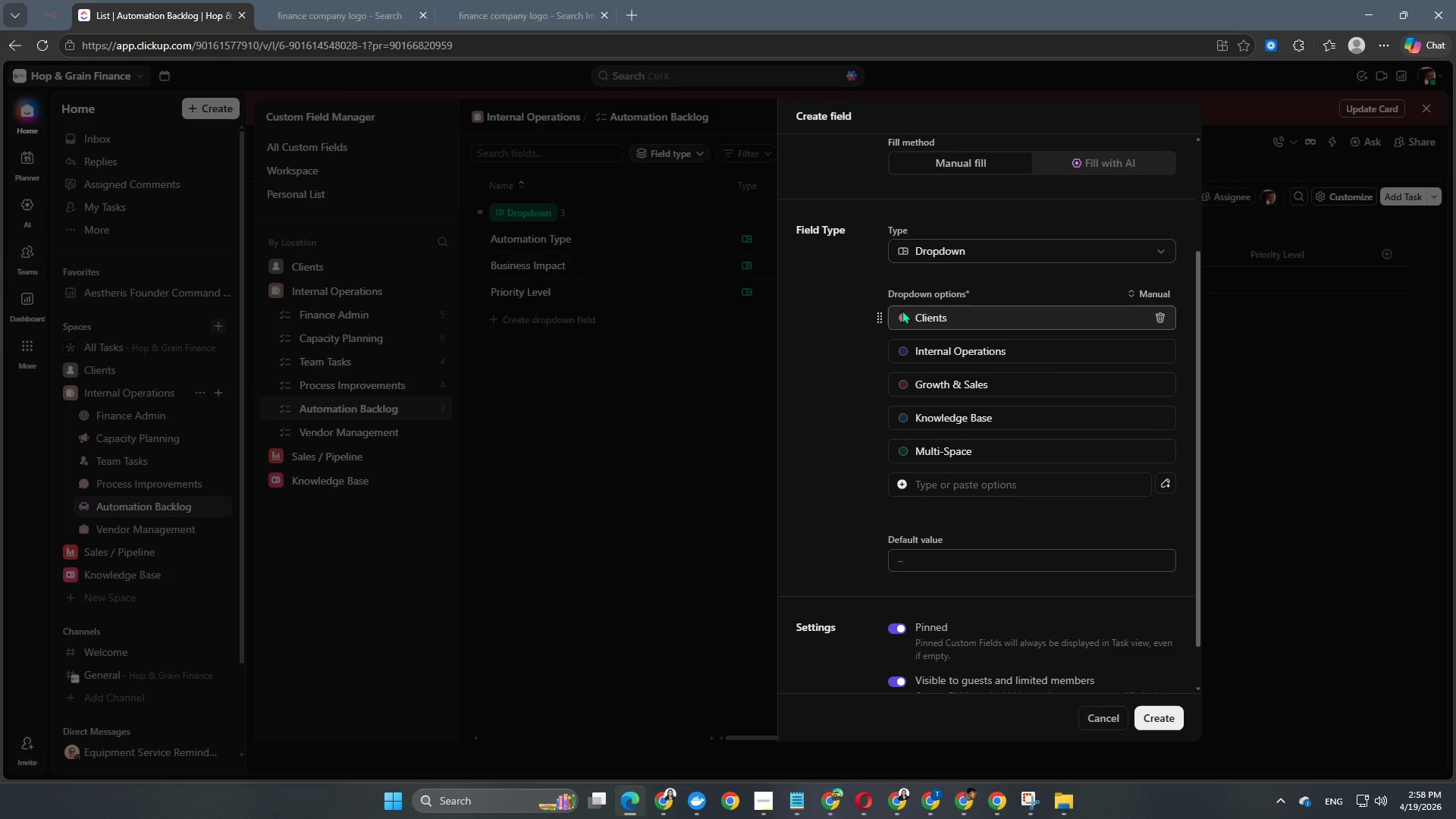 
left_click([900, 316])
 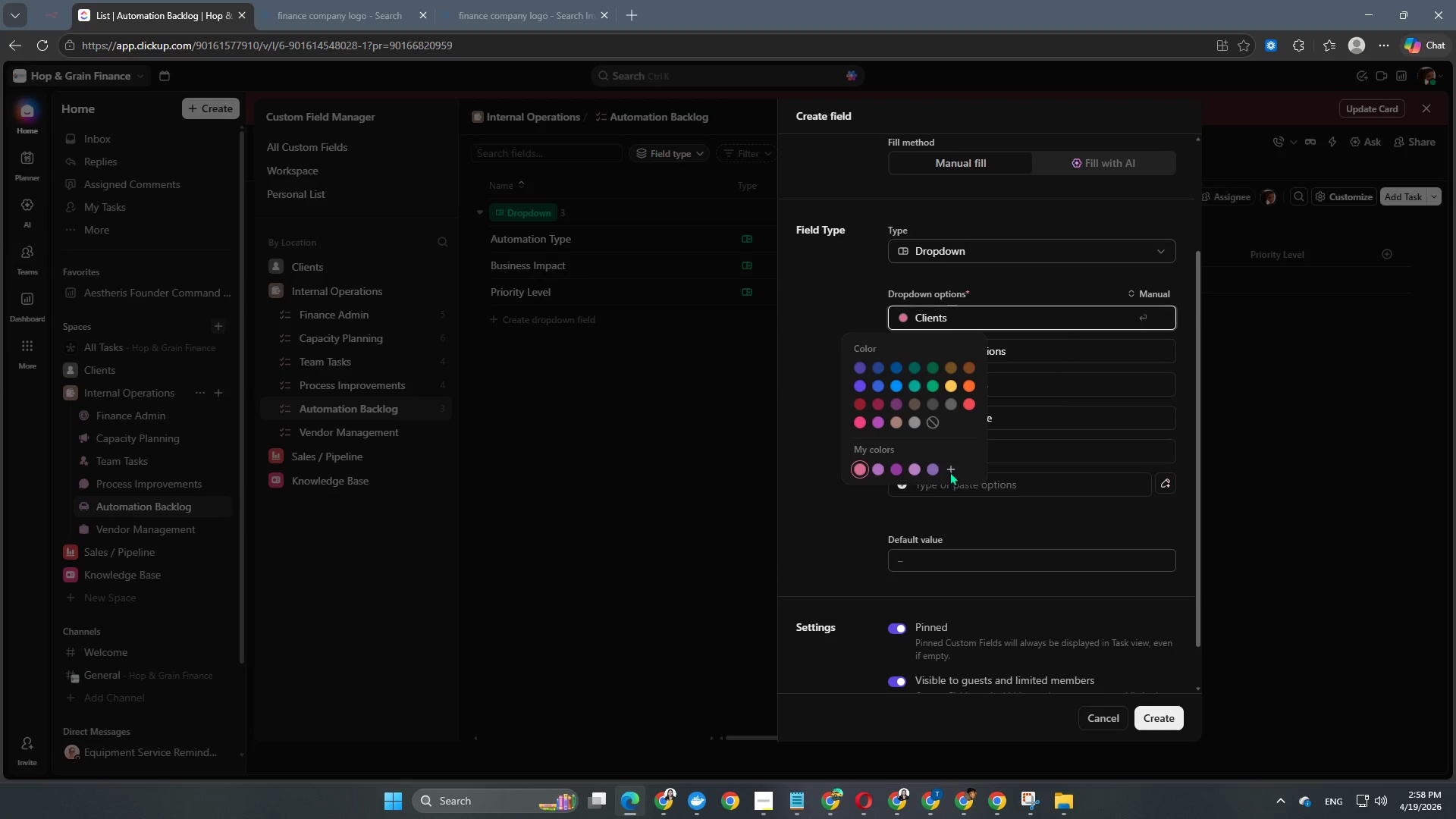 
left_click([949, 466])
 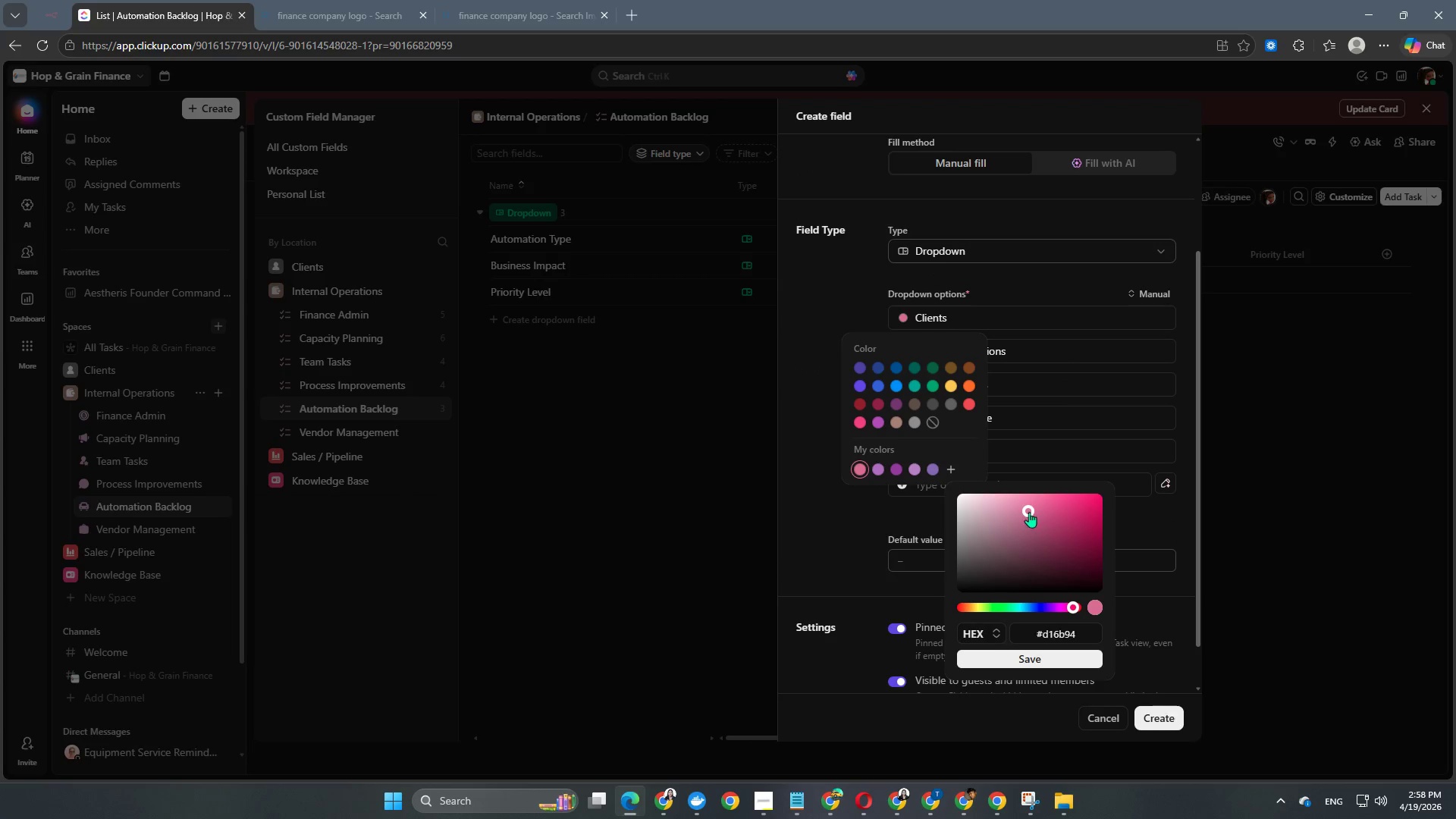 
left_click_drag(start_coordinate=[1025, 510], to_coordinate=[1009, 508])
 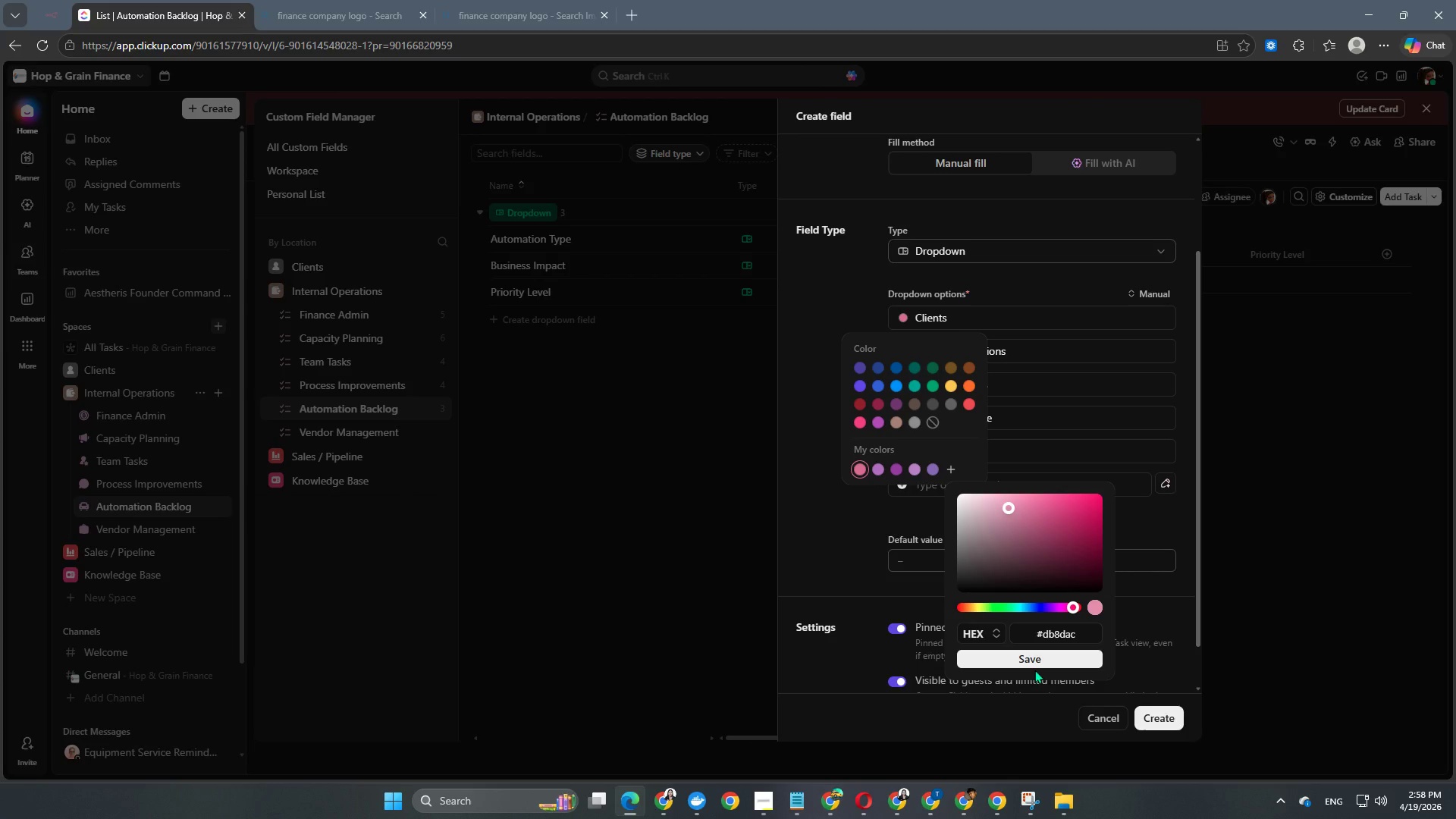 
left_click([1037, 661])
 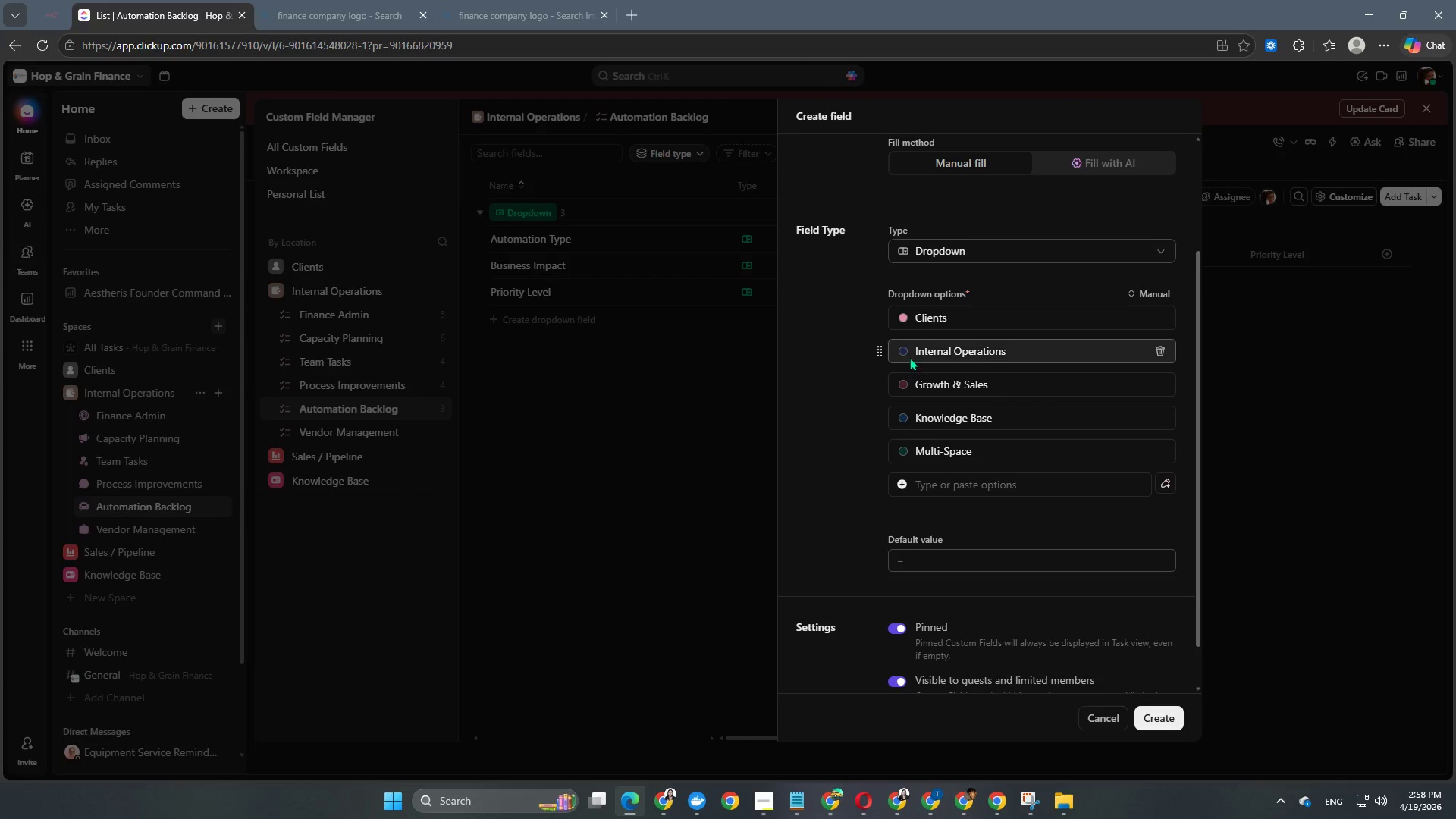 
left_click([902, 354])
 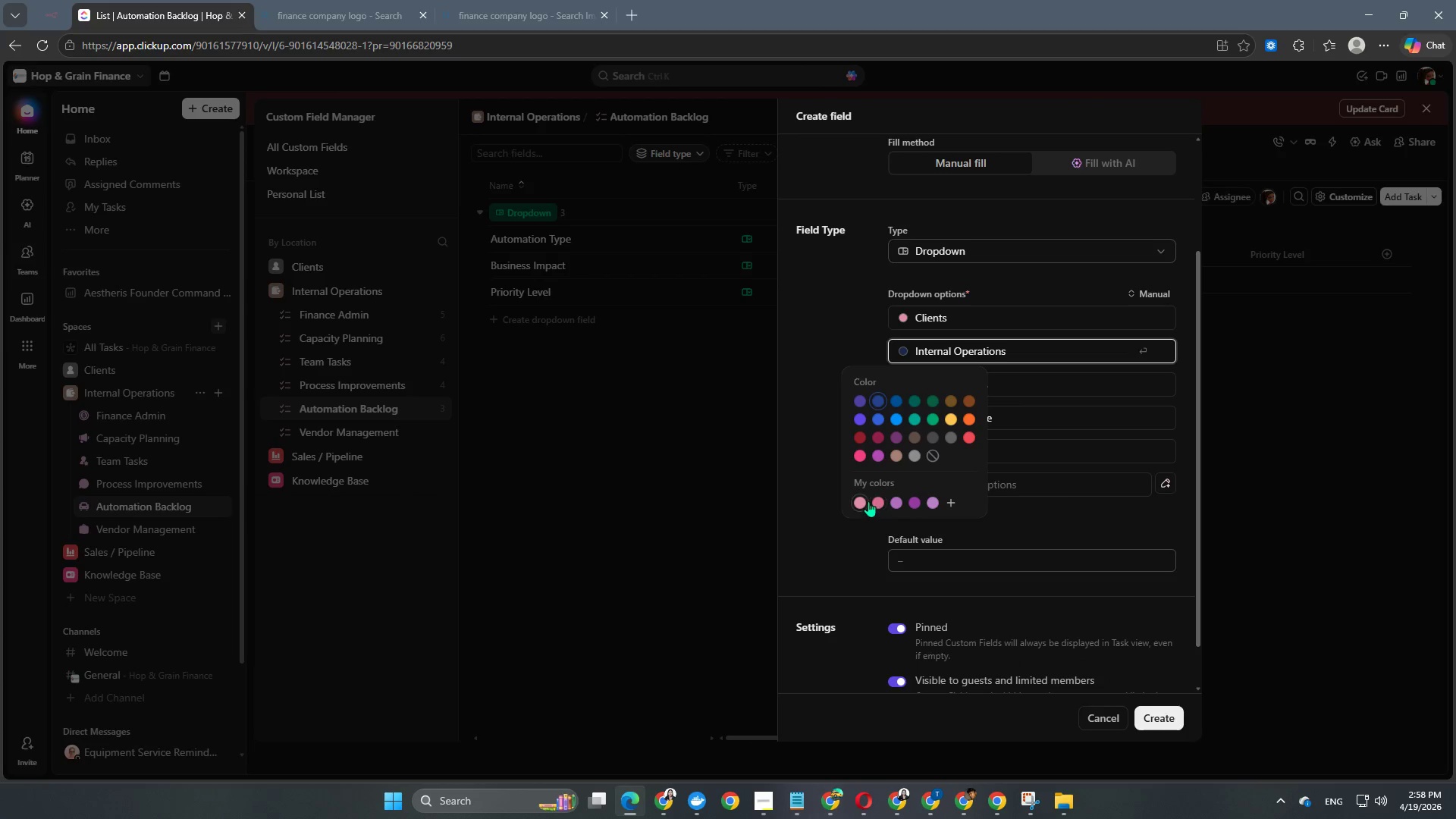 
left_click([858, 500])
 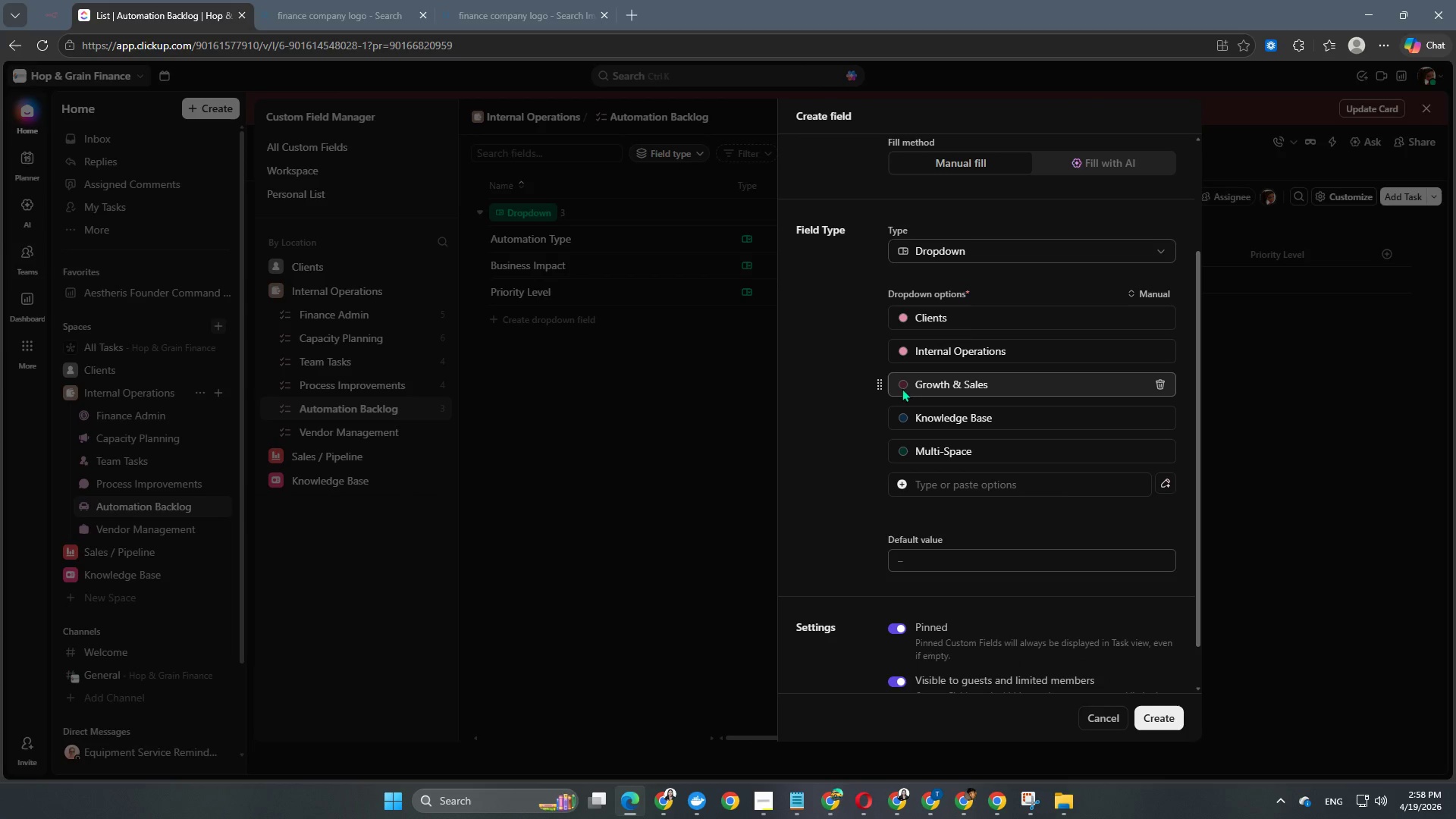 
double_click([902, 388])
 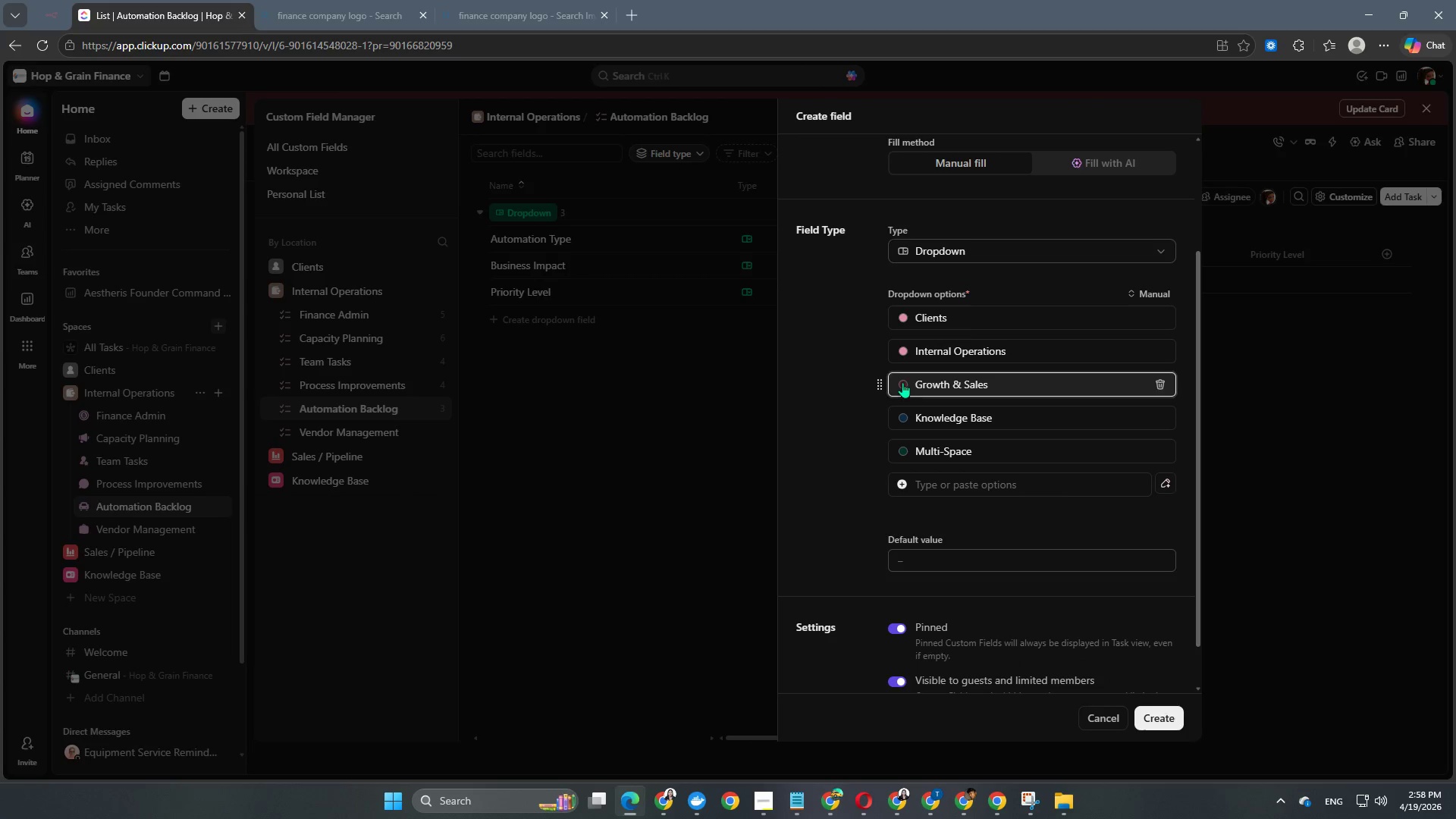 
triple_click([902, 382])
 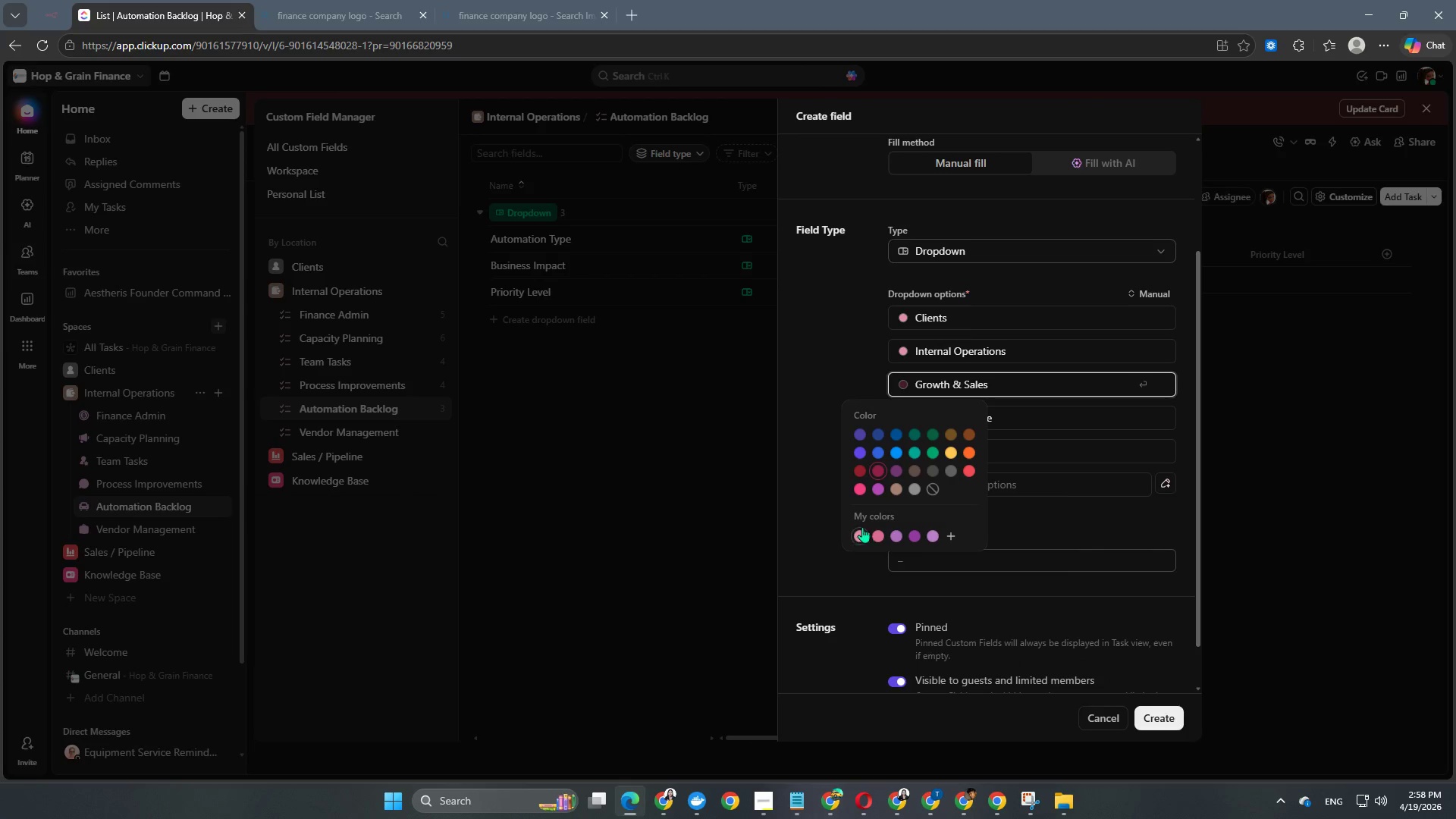 
left_click([858, 532])
 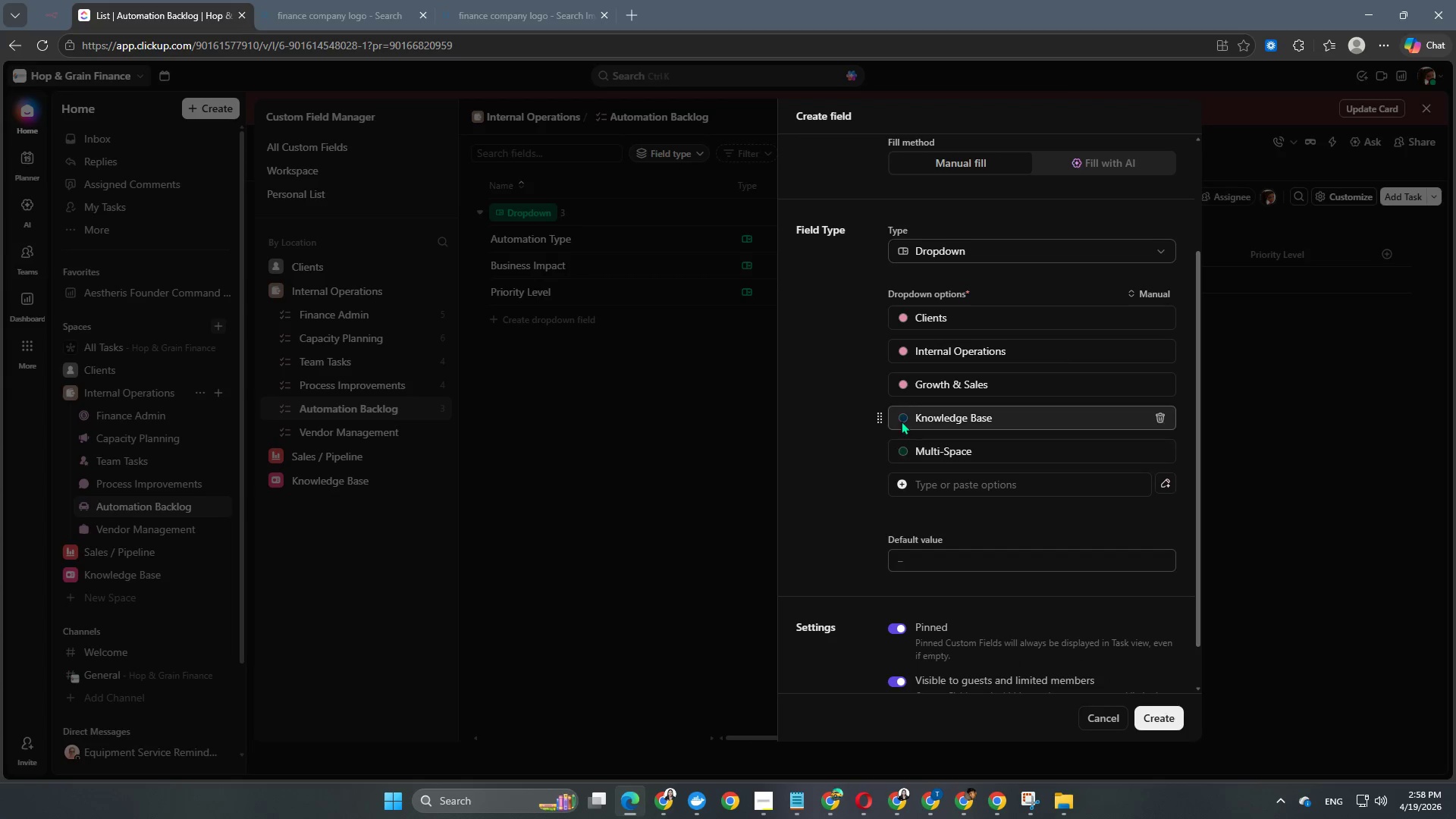 
left_click([903, 415])
 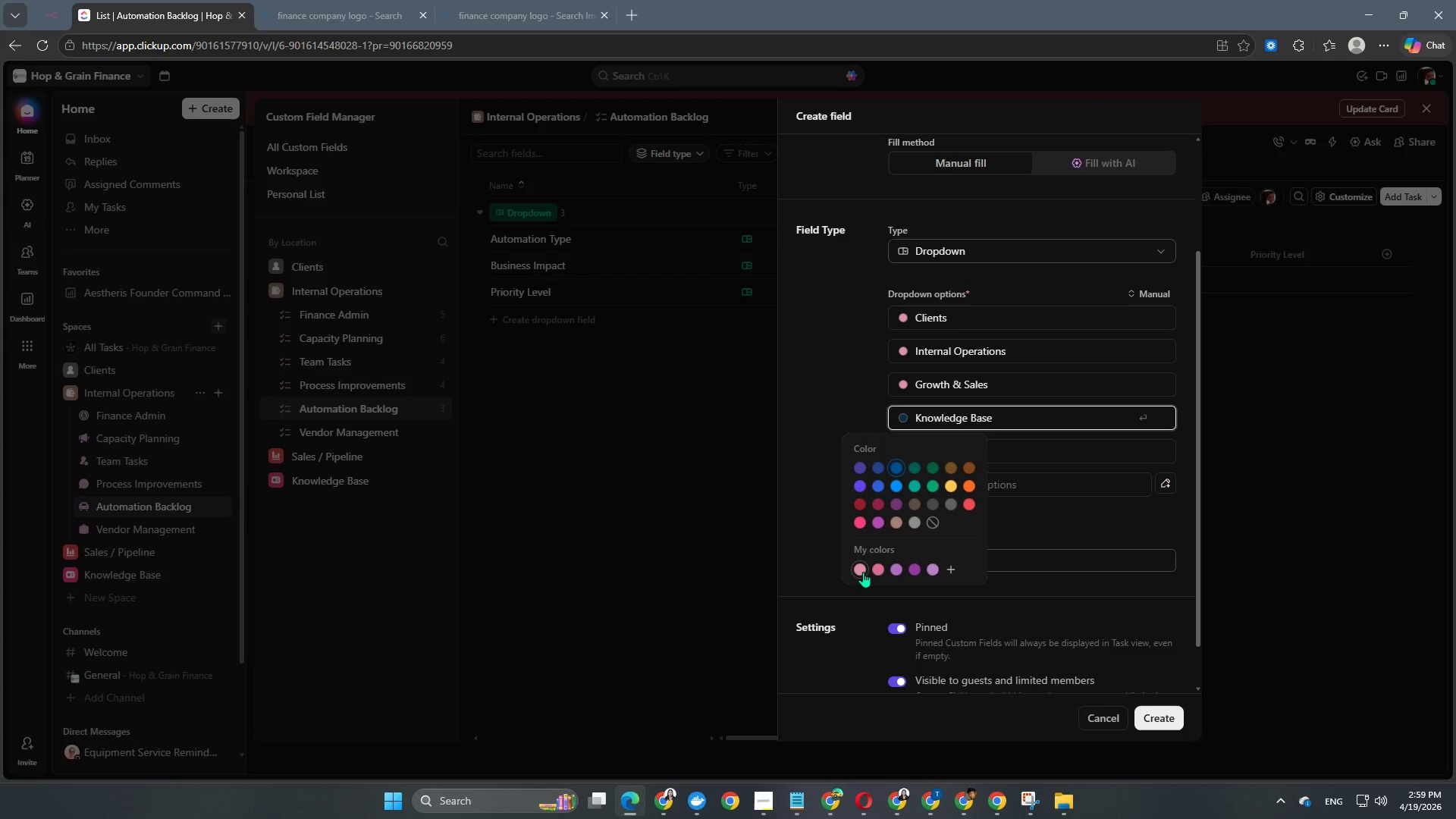 
left_click([861, 573])
 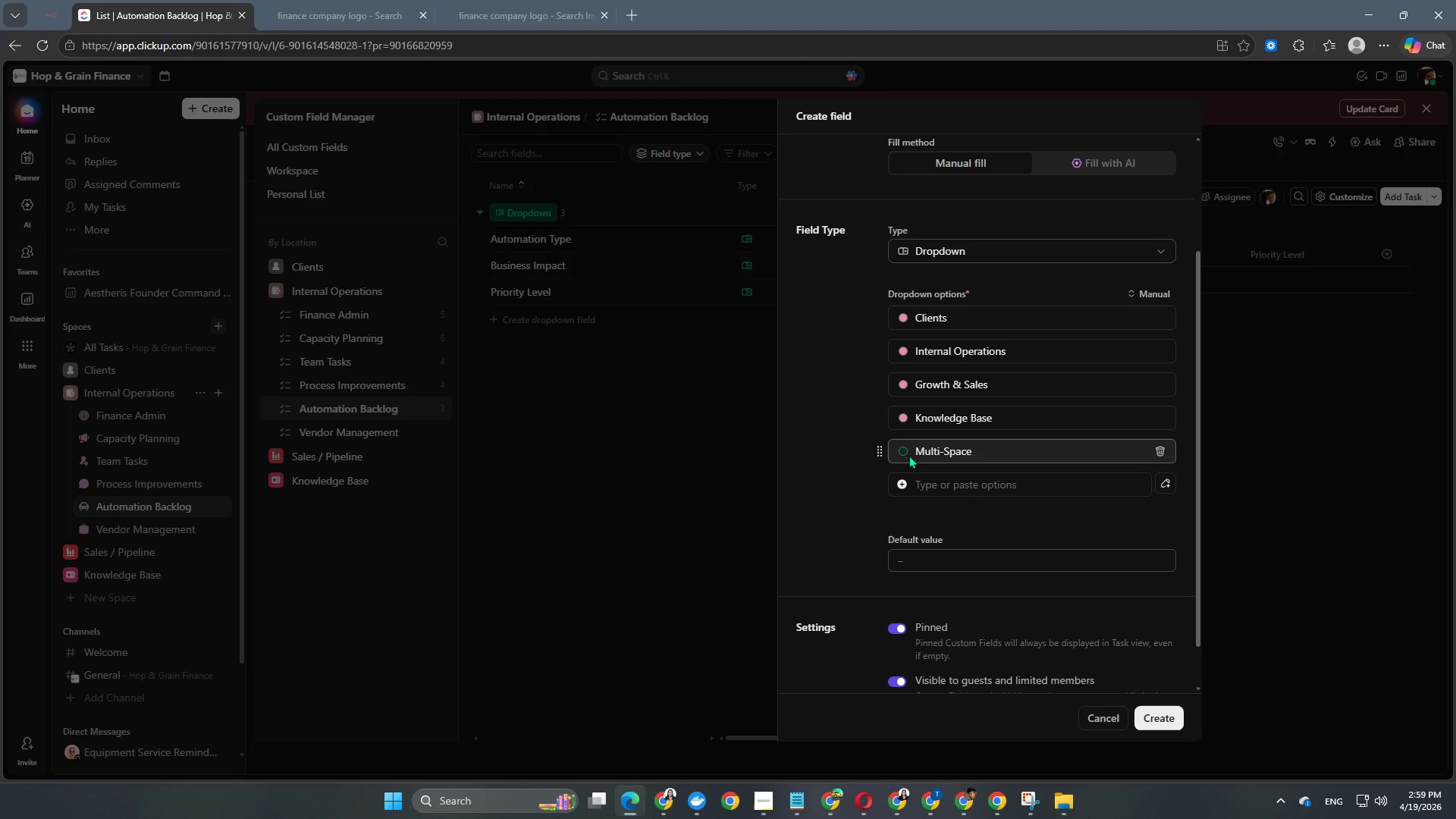 
left_click([908, 450])
 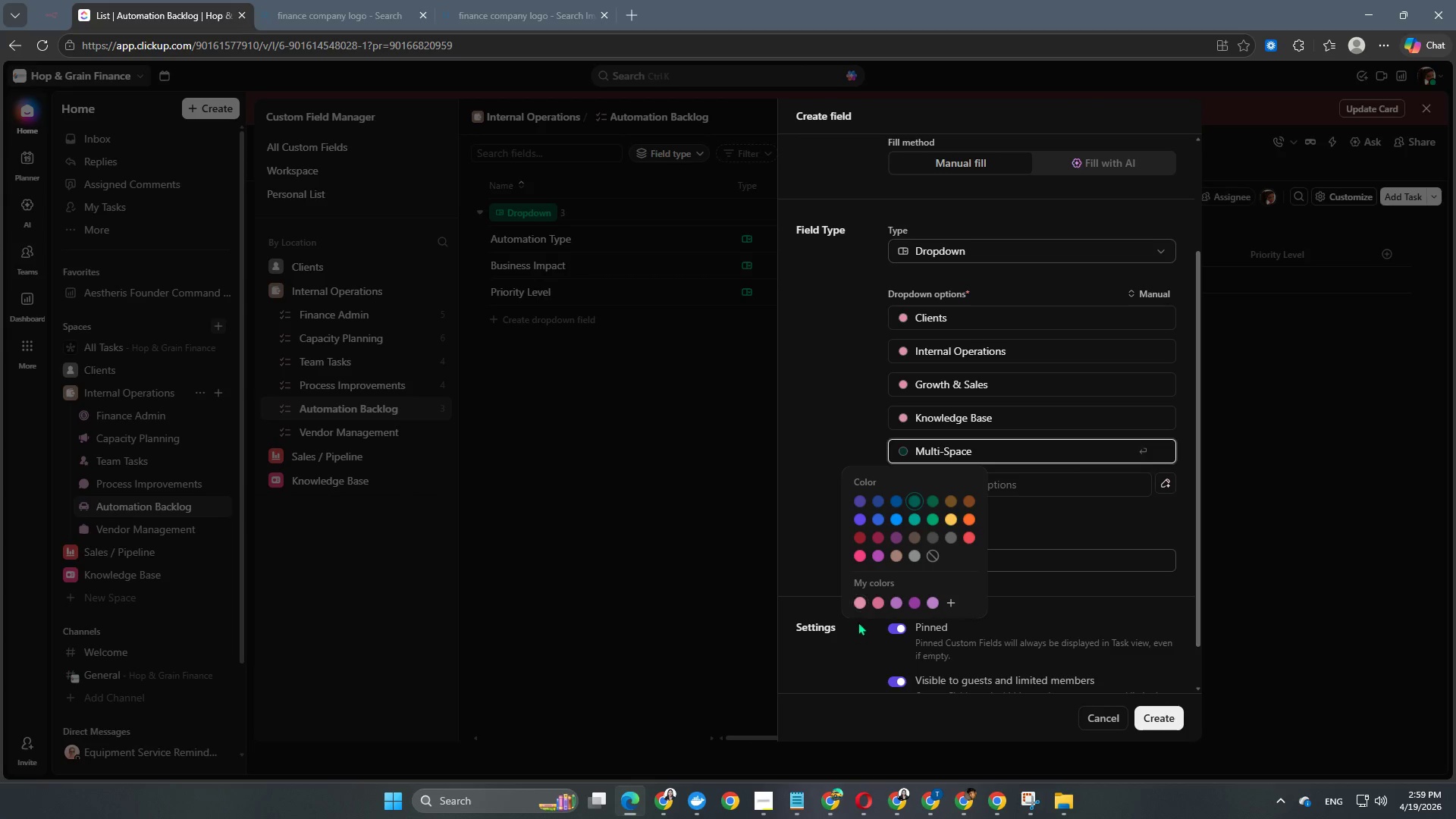 
left_click([865, 604])
 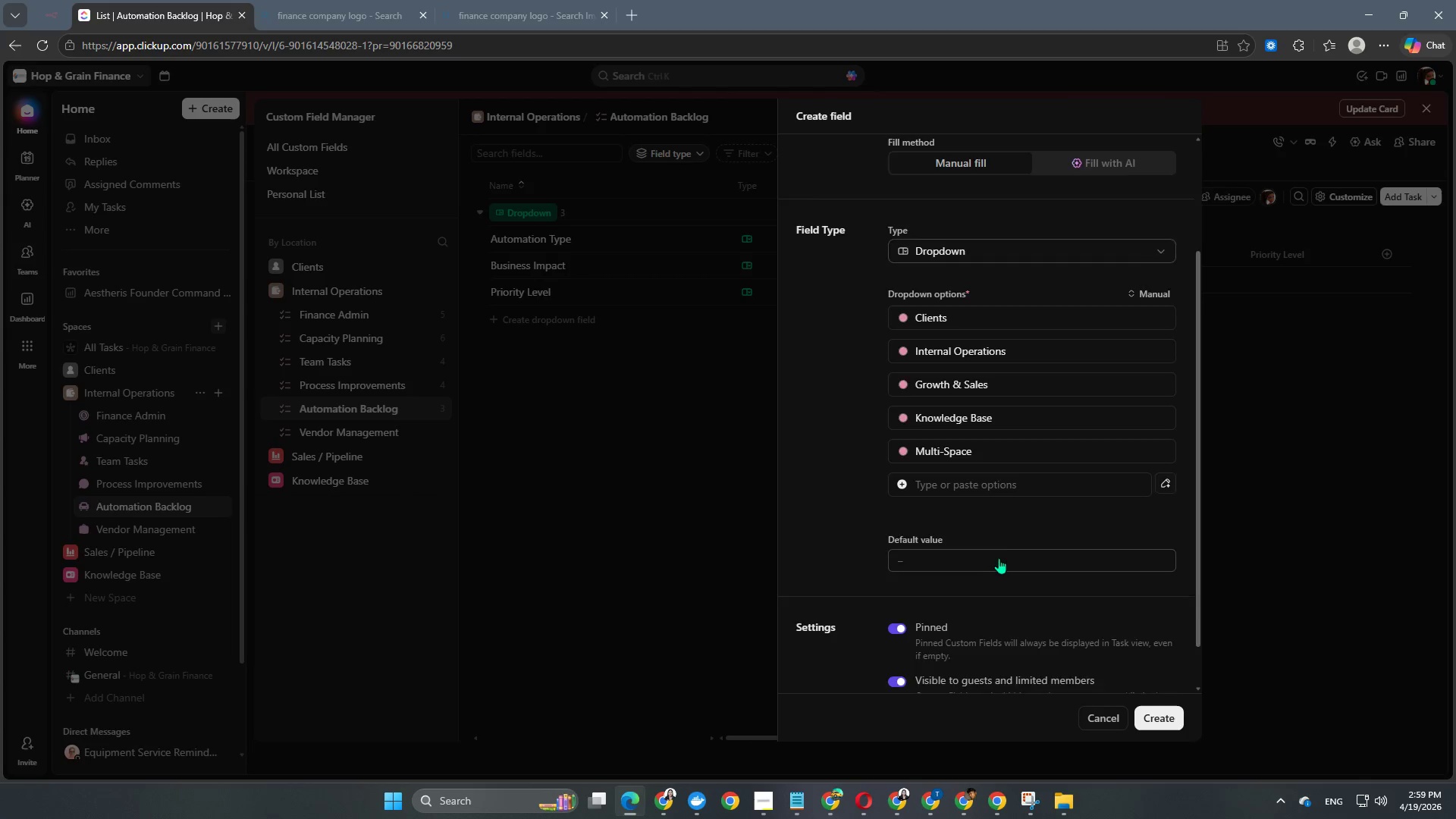 
scroll: coordinate [1019, 604], scroll_direction: down, amount: 1.0
 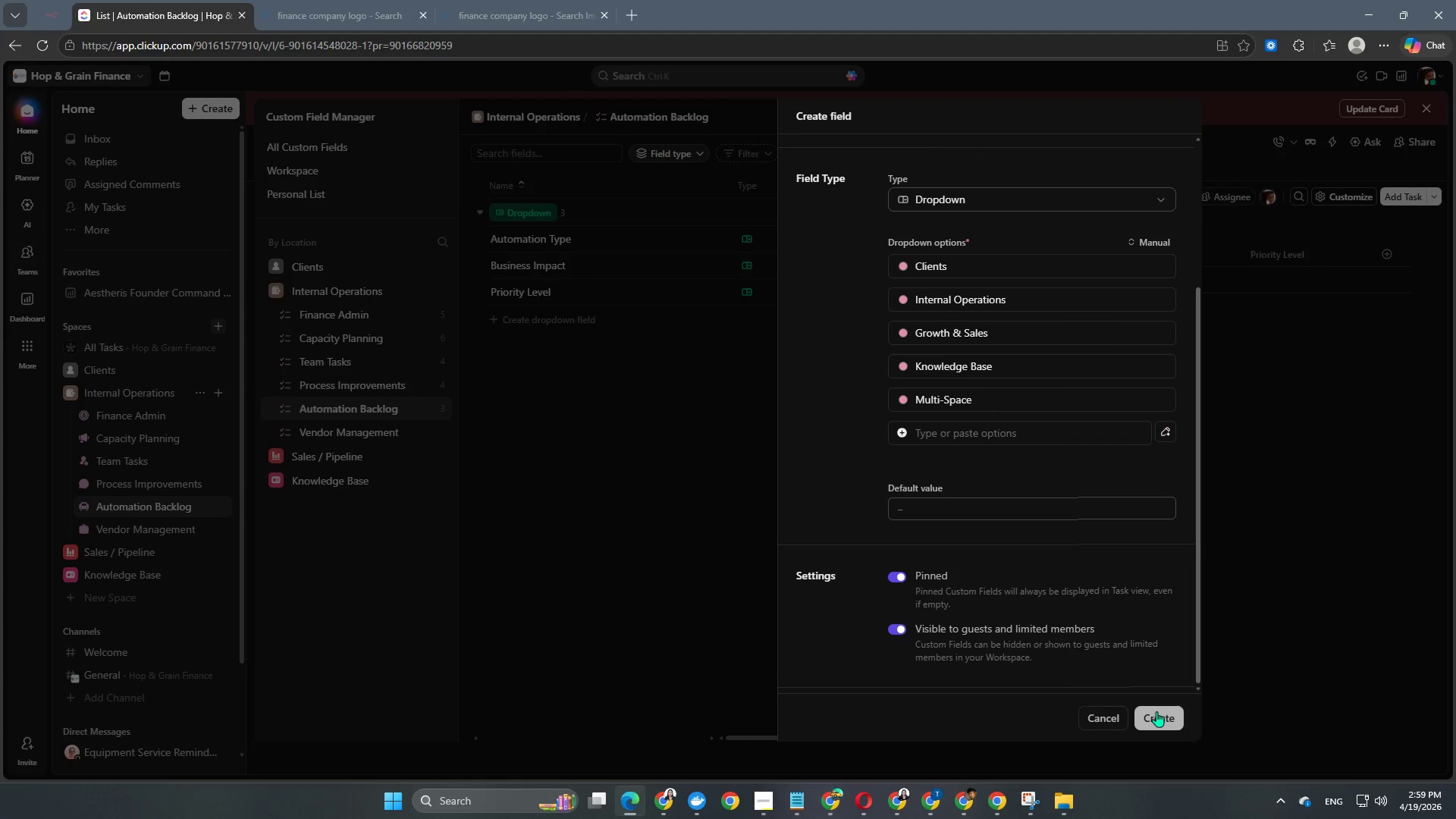 
left_click([1156, 711])
 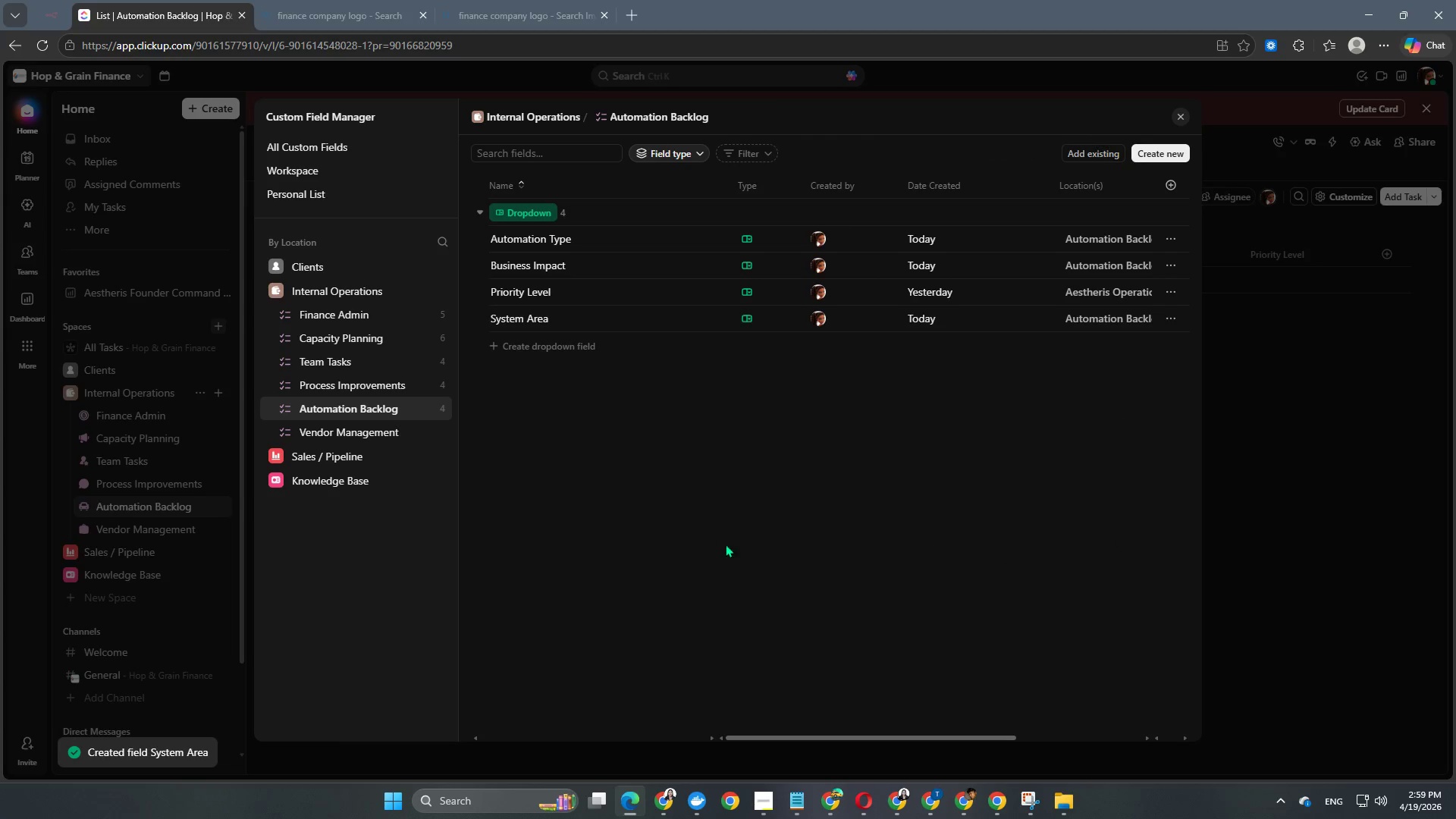 
left_click([346, 430])
 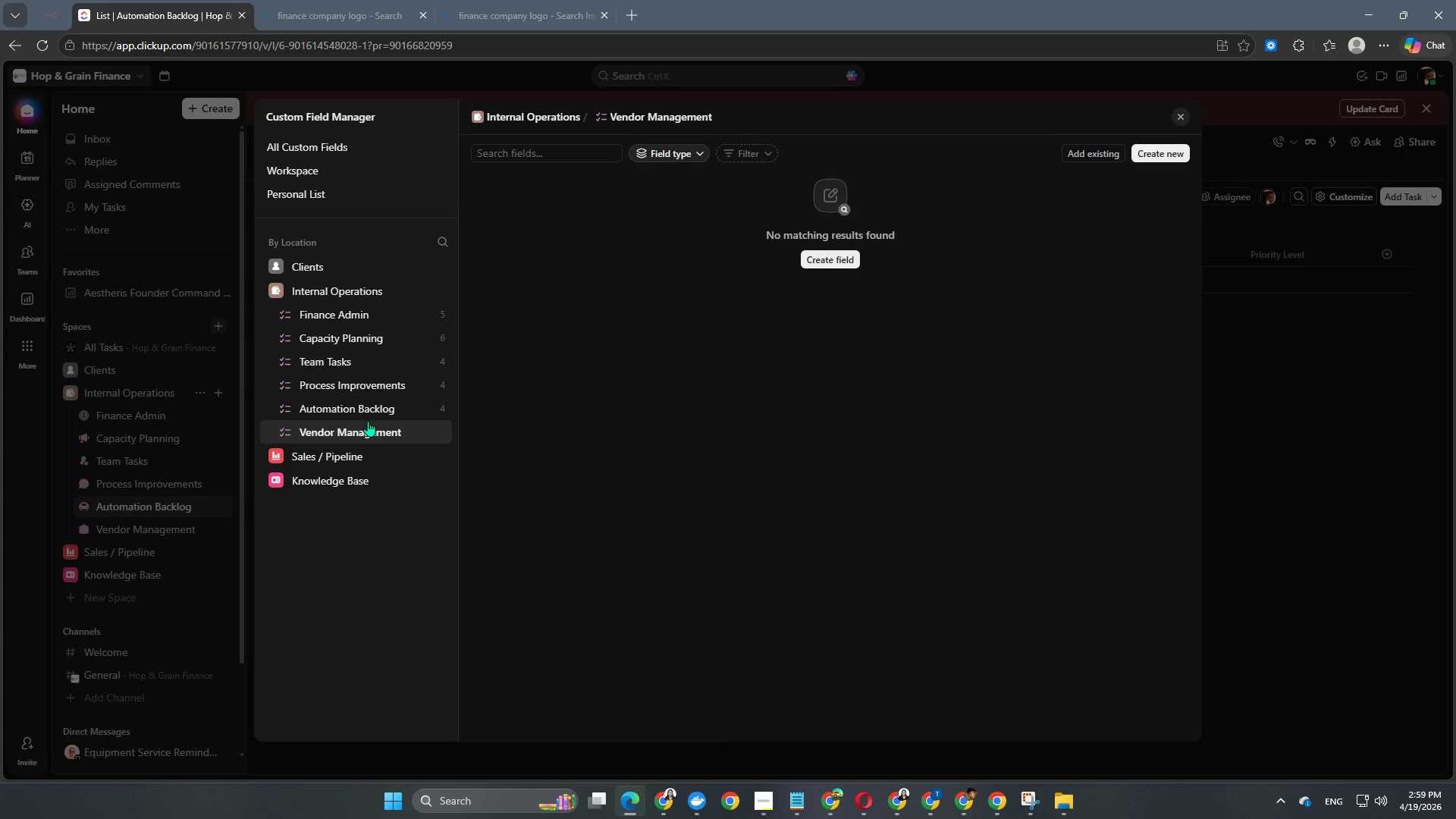 
left_click([1314, 551])
 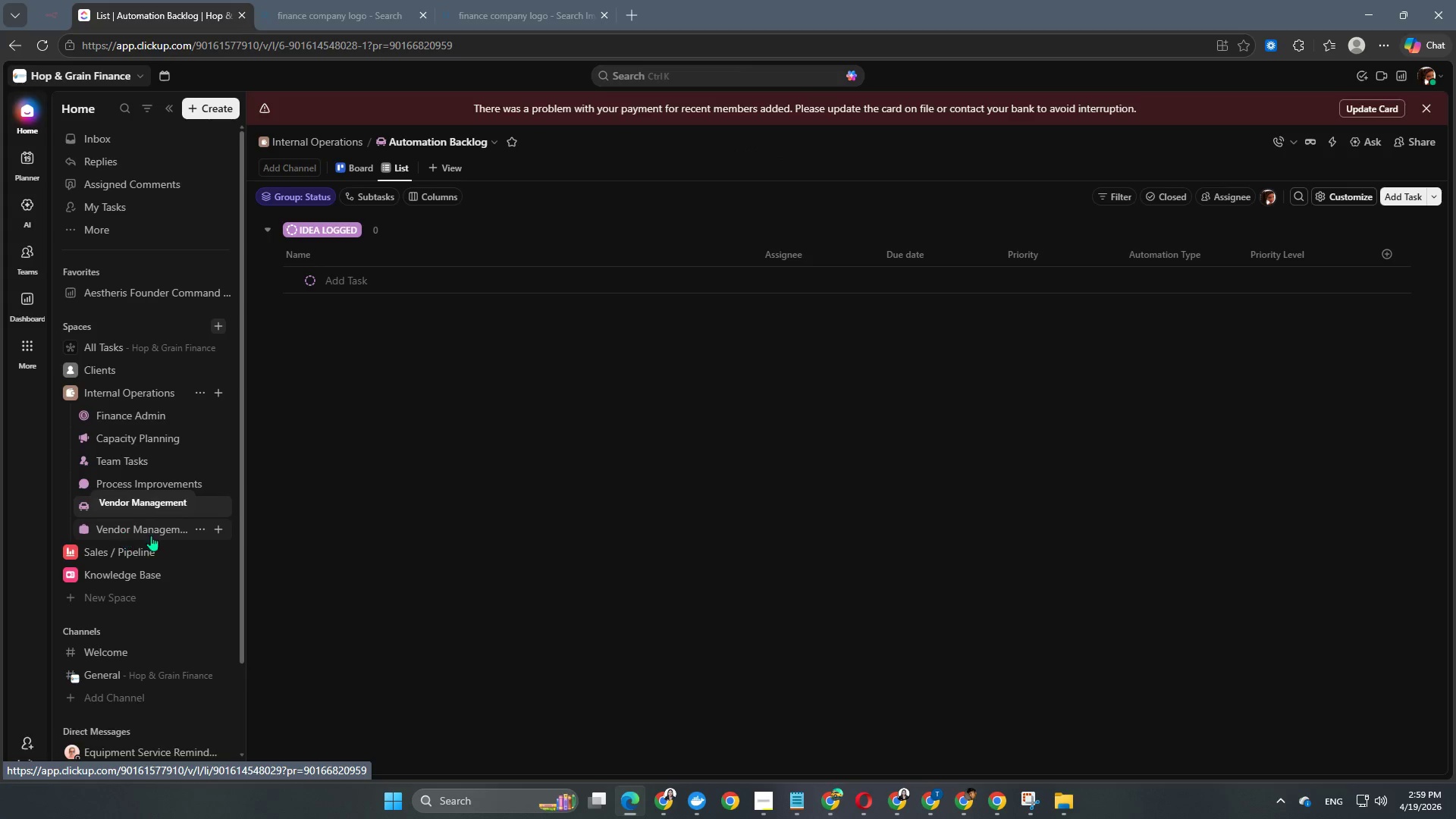 
left_click([140, 513])
 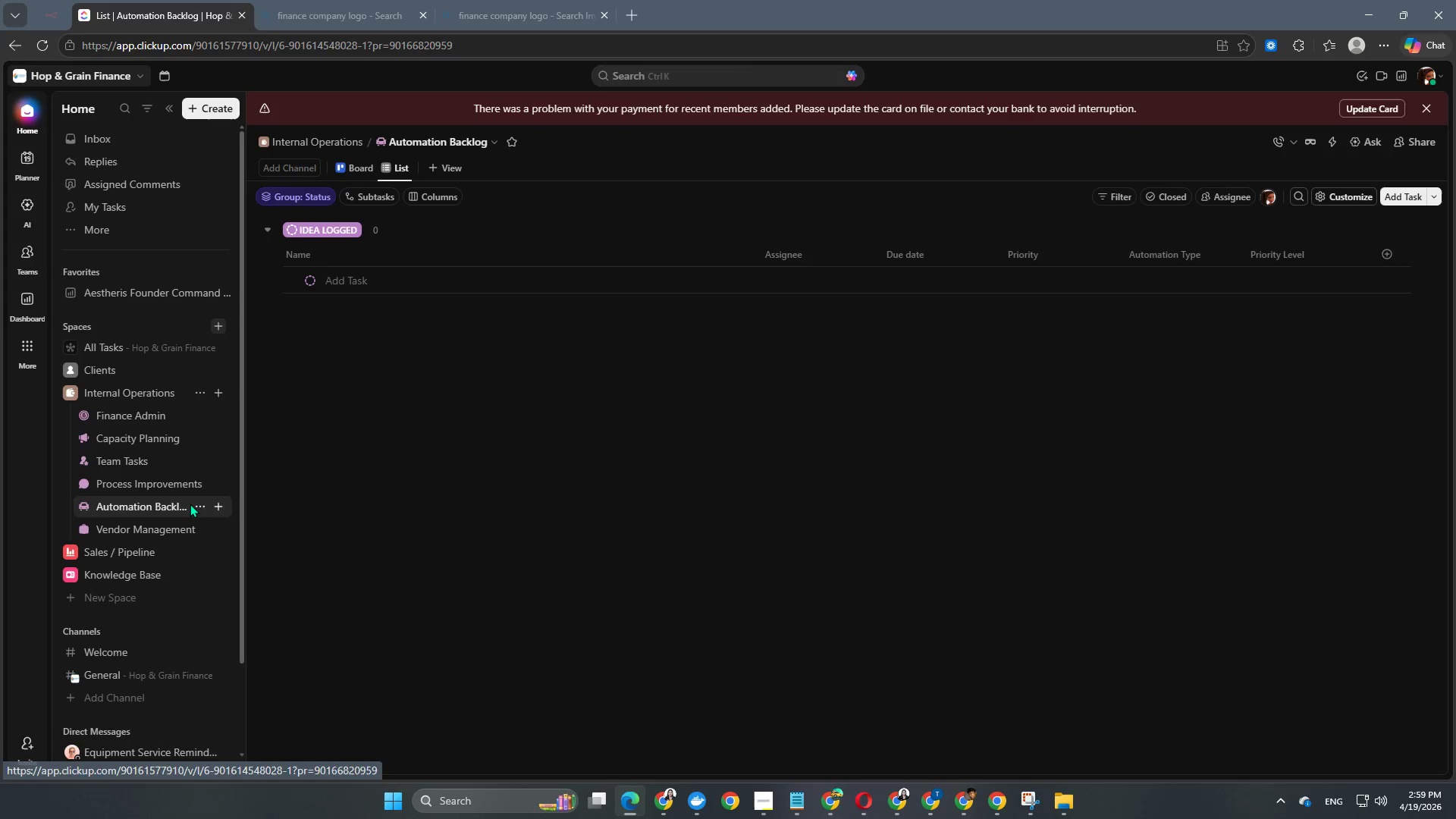 
left_click([195, 507])
 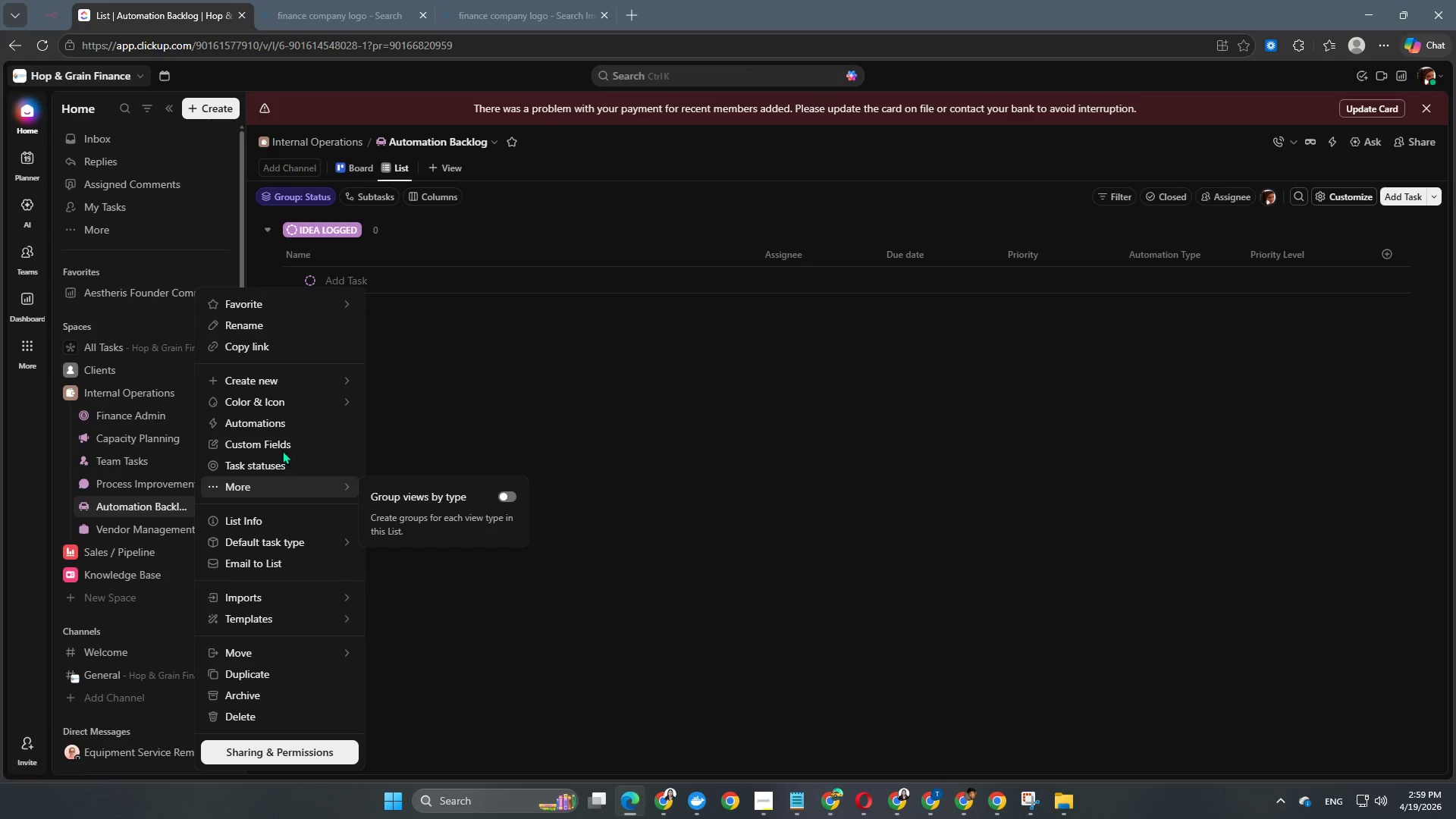 
left_click([280, 442])
 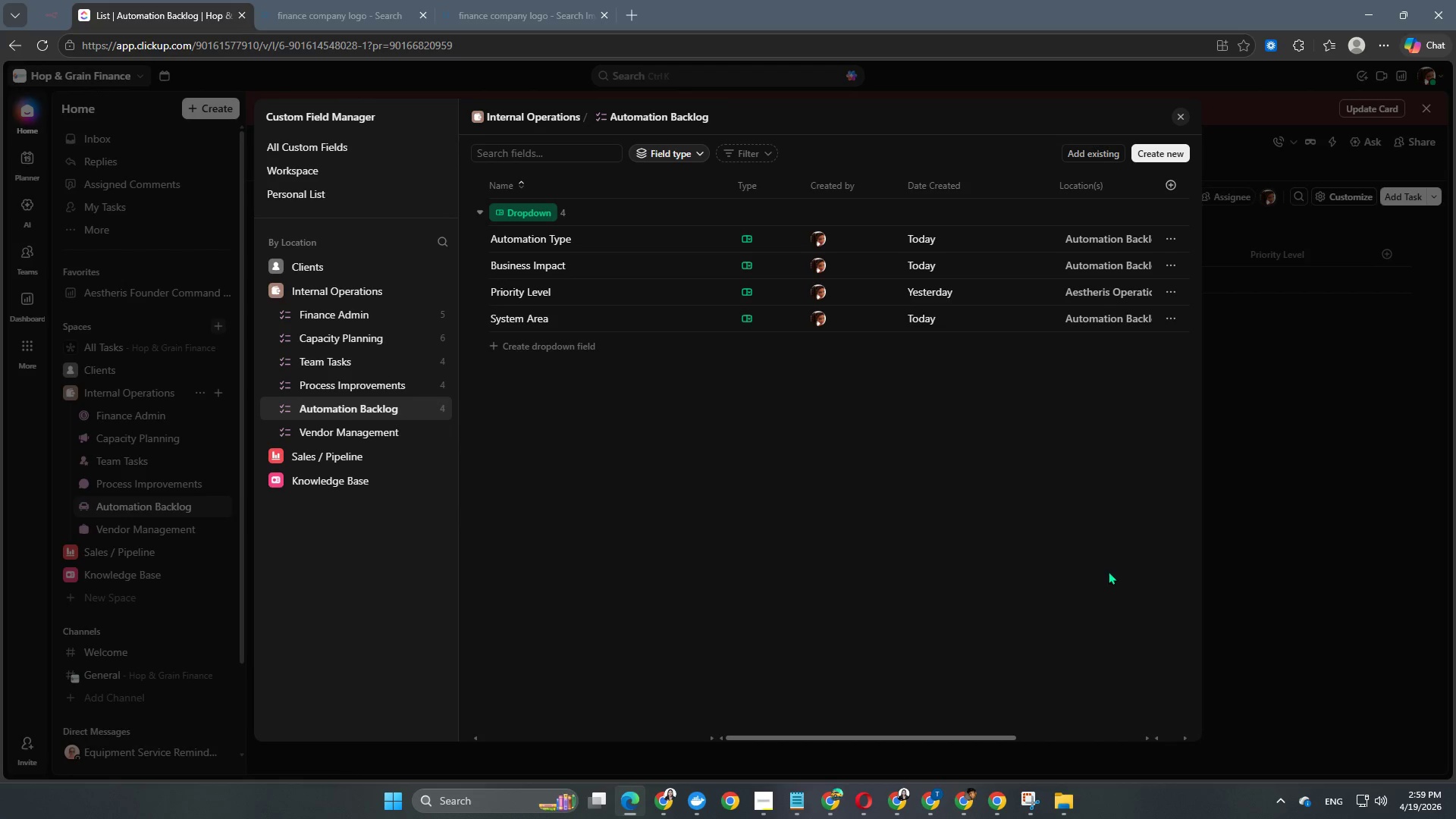 
left_click([1323, 599])
 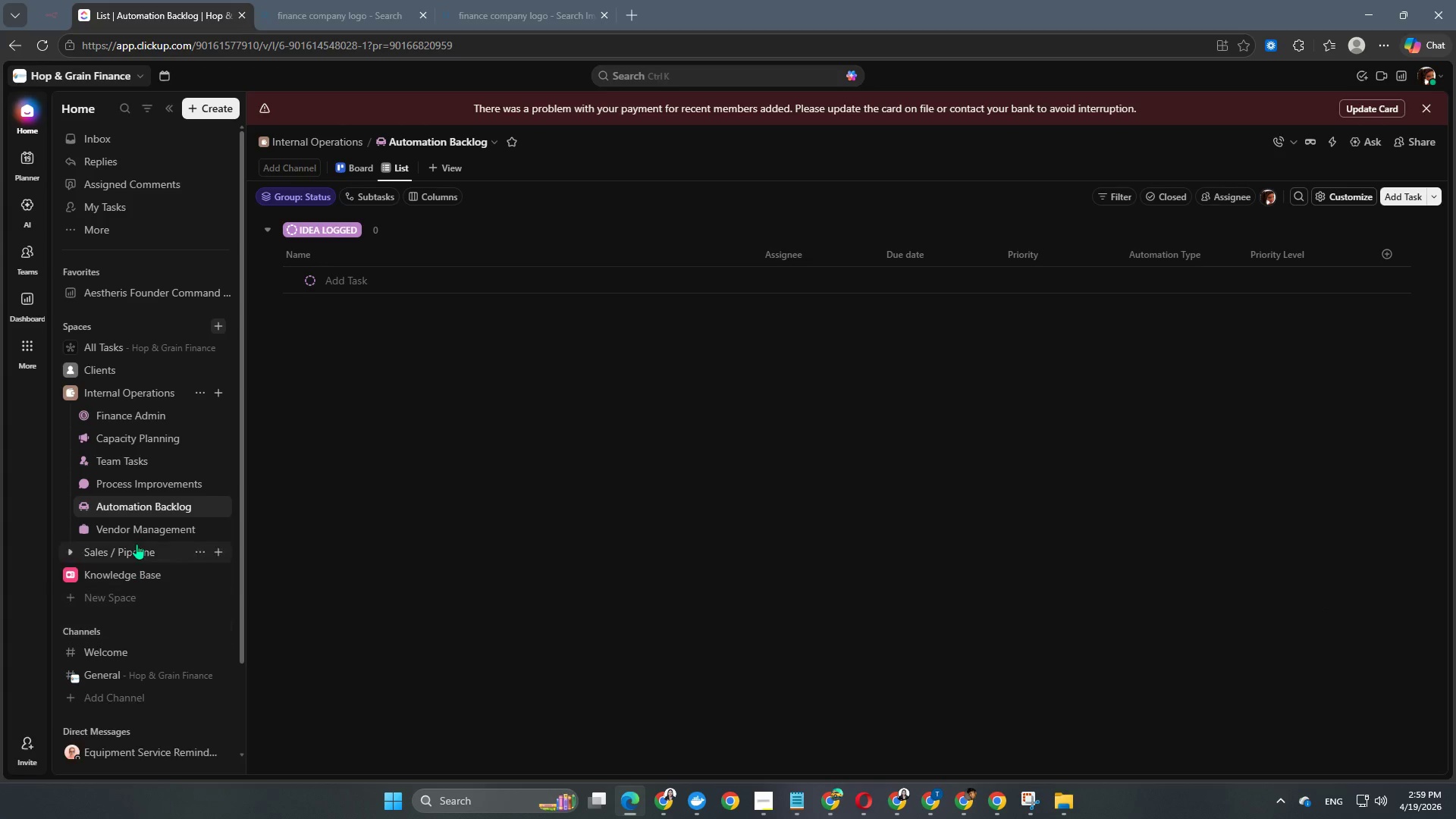 
left_click([134, 531])
 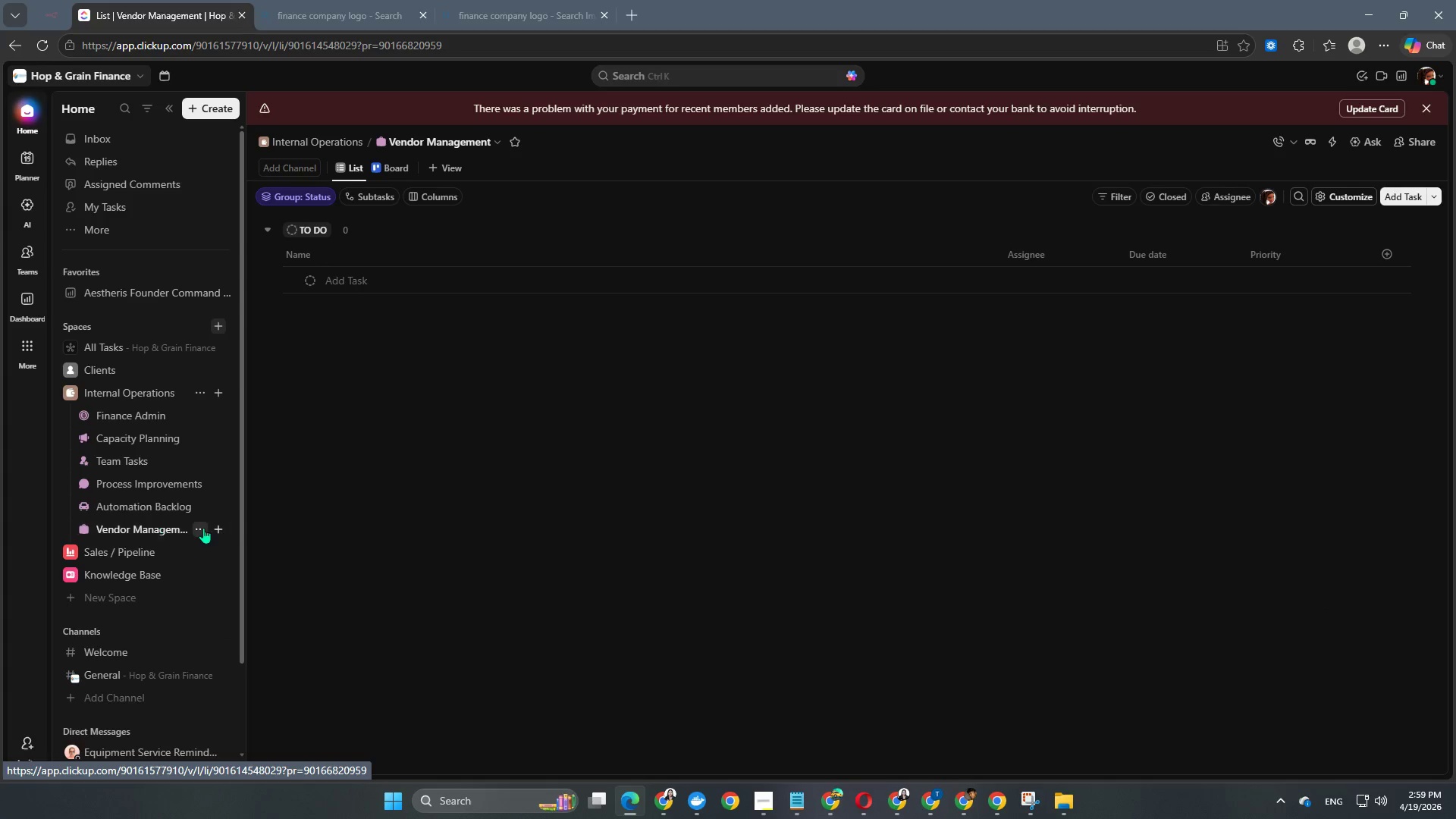 
left_click([203, 528])
 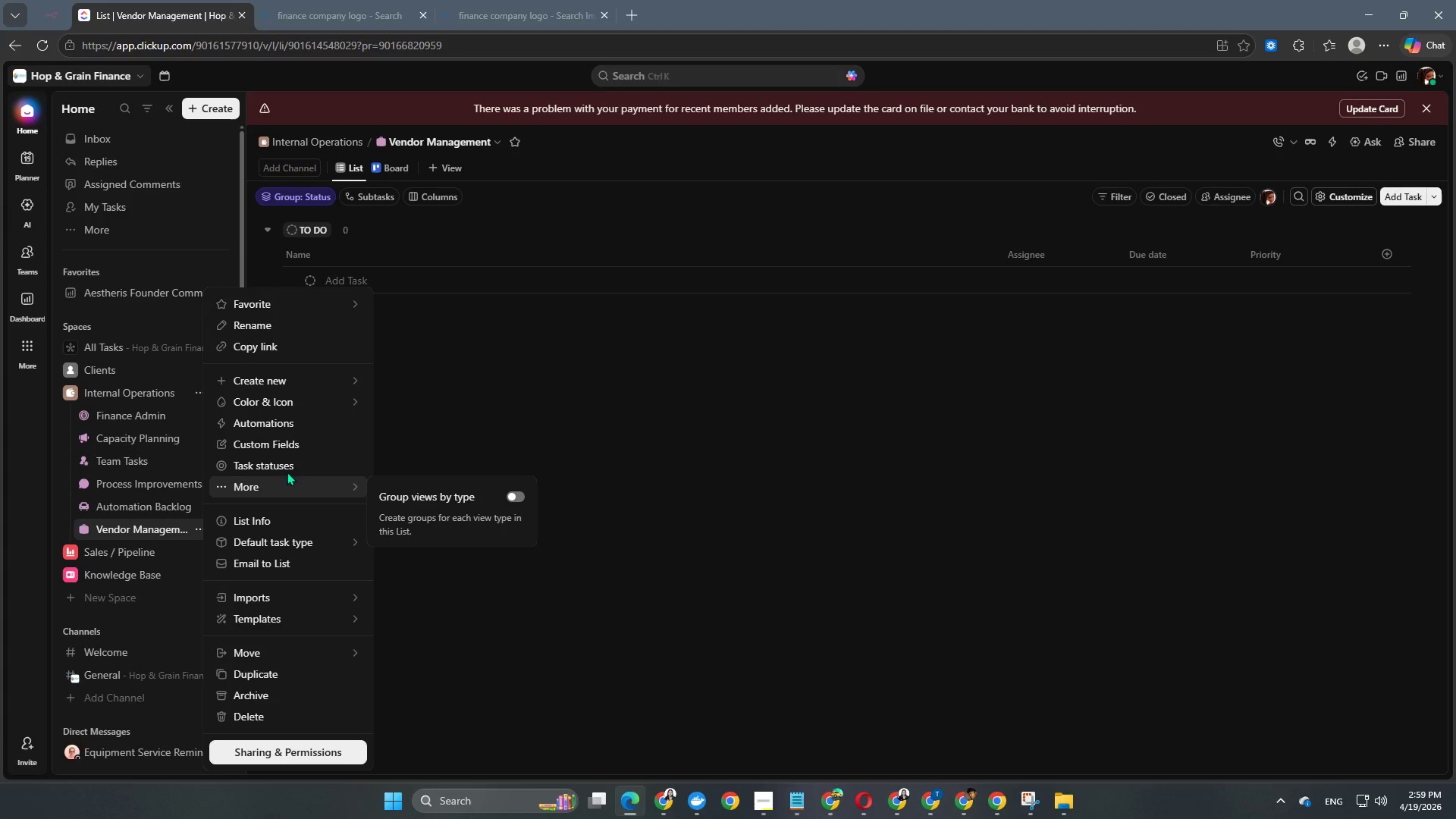 
left_click([287, 469])
 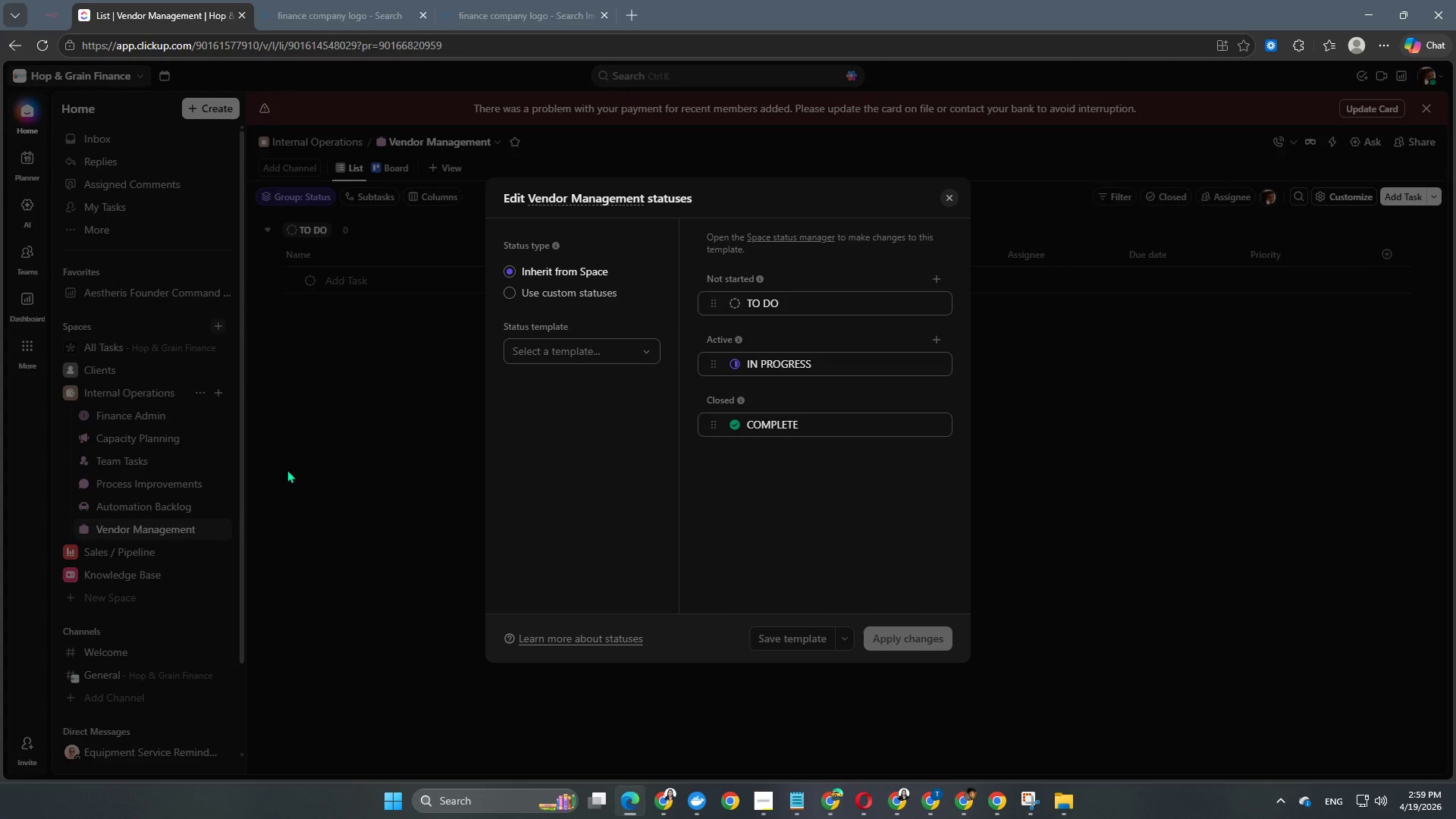 
wait(18.75)
 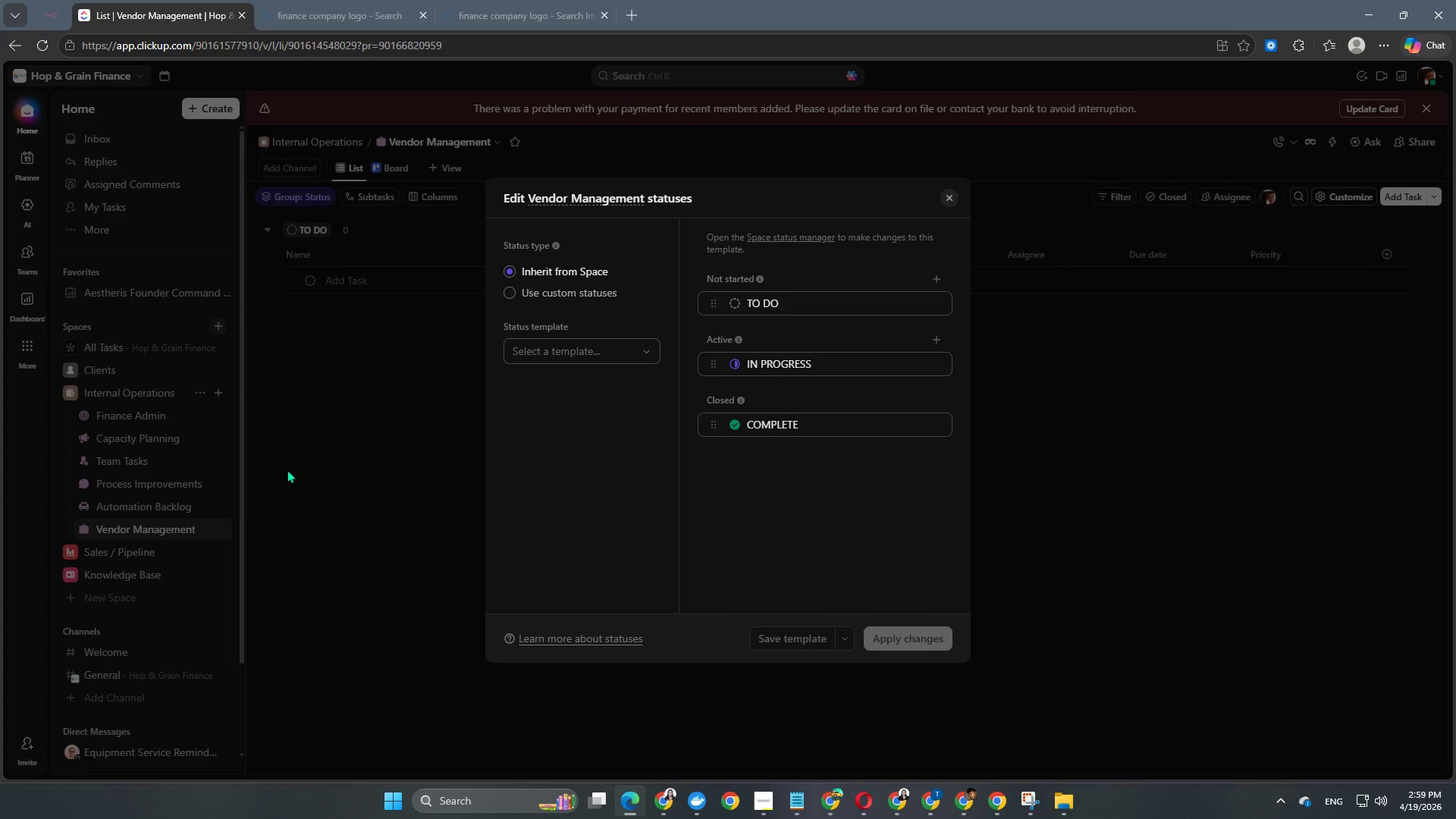 
left_click([544, 286])
 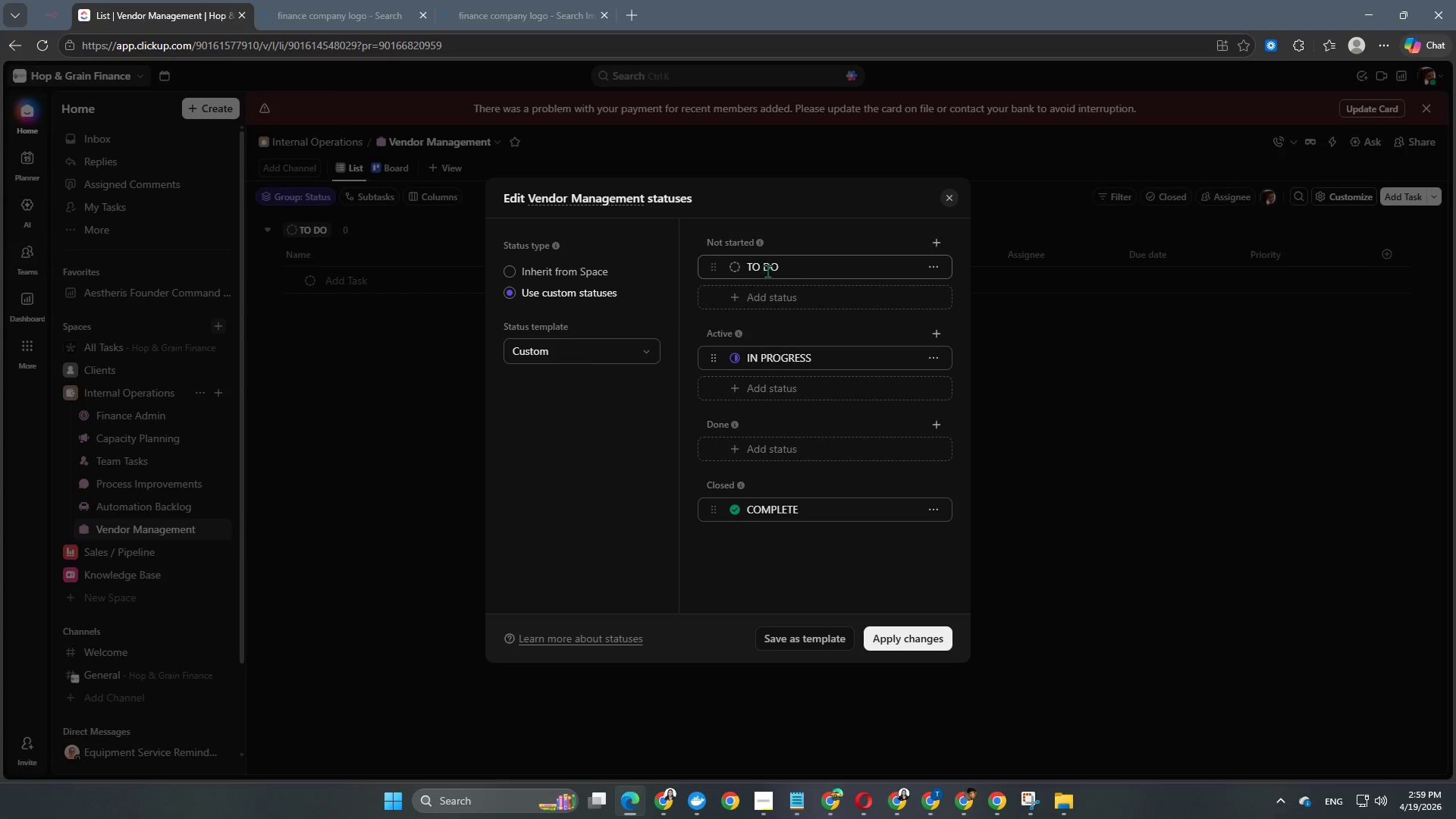 
left_click([793, 265])
 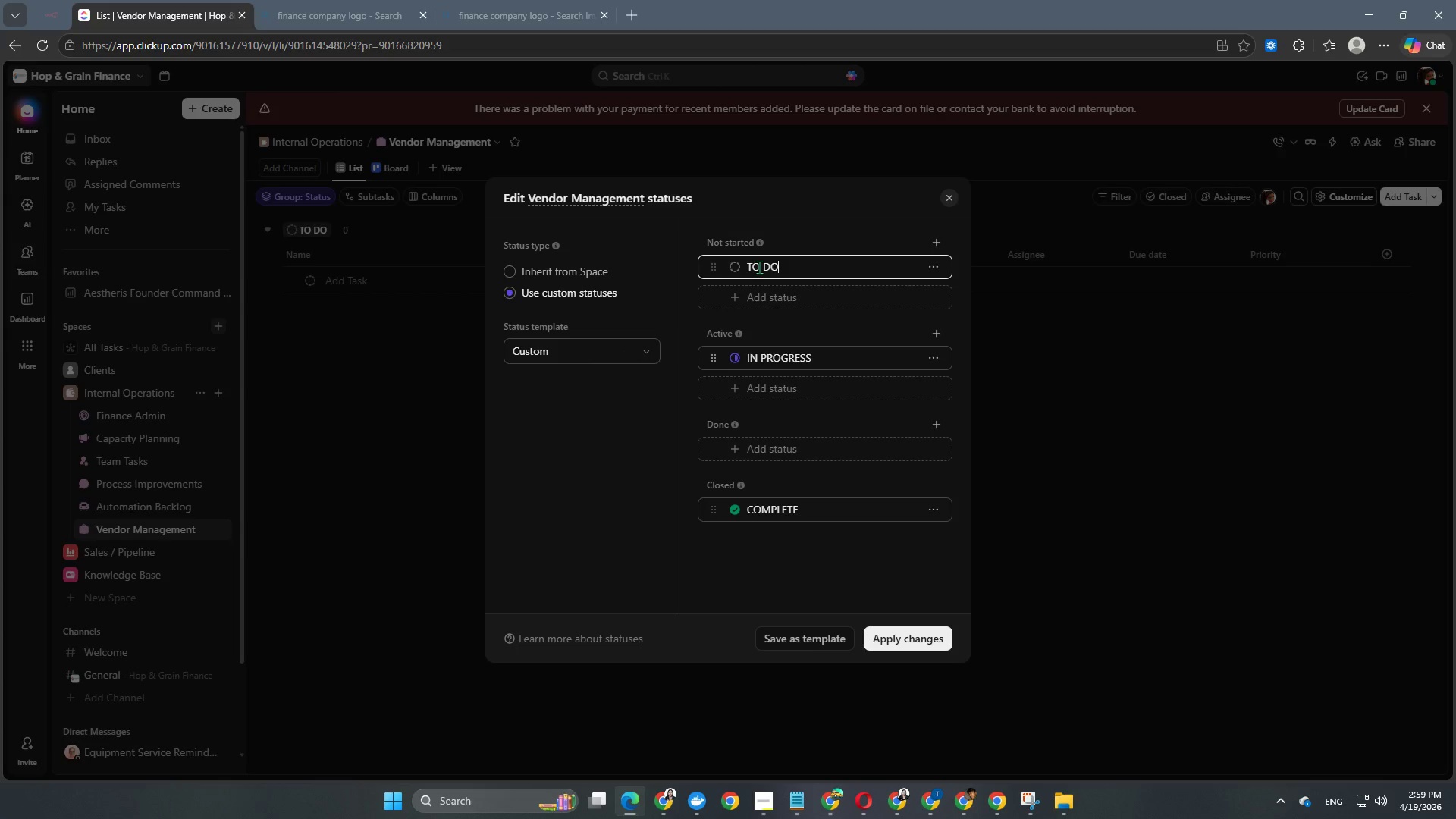 
left_click_drag(start_coordinate=[793, 265], to_coordinate=[692, 263])
 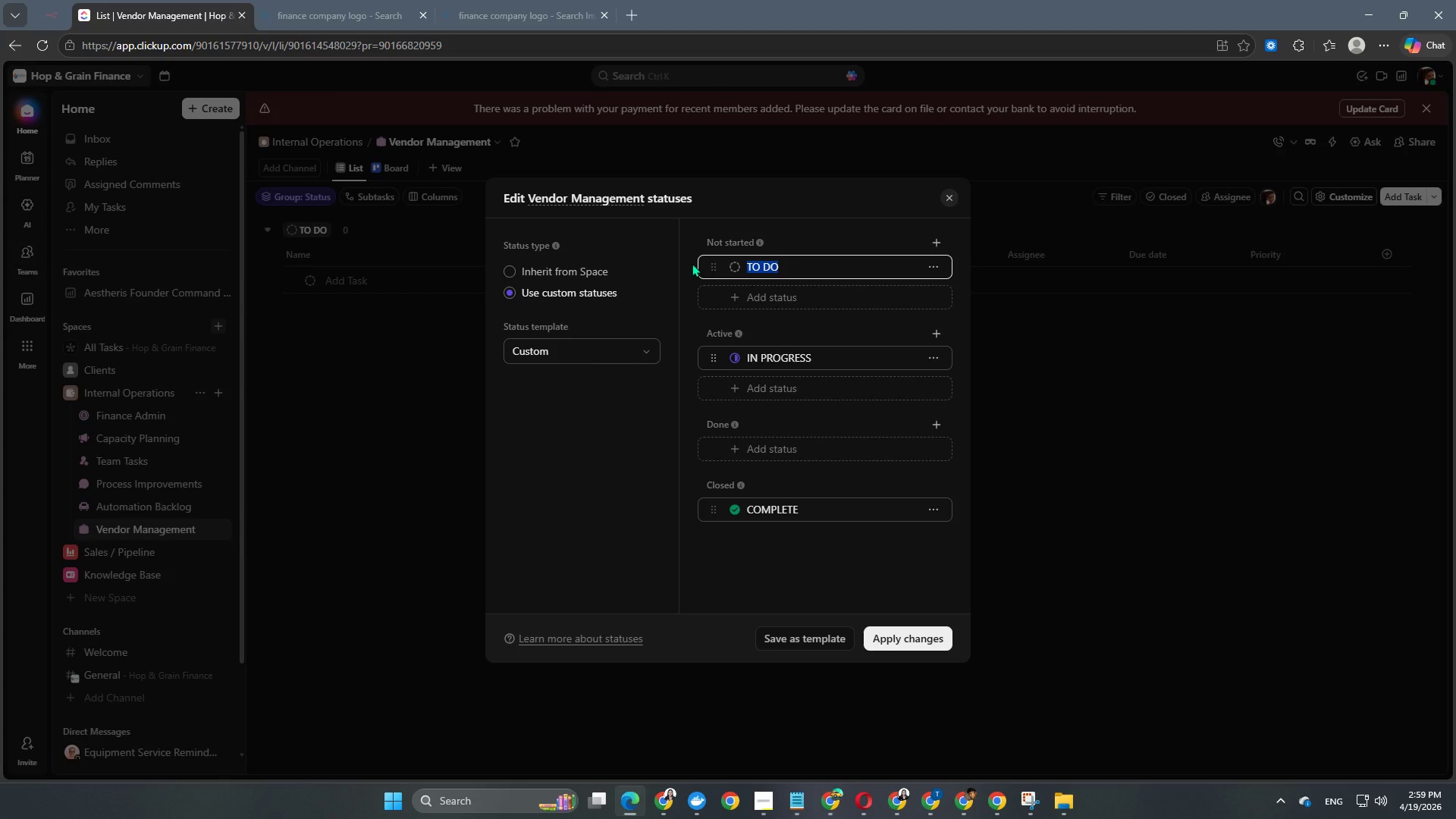 
wait(9.03)
 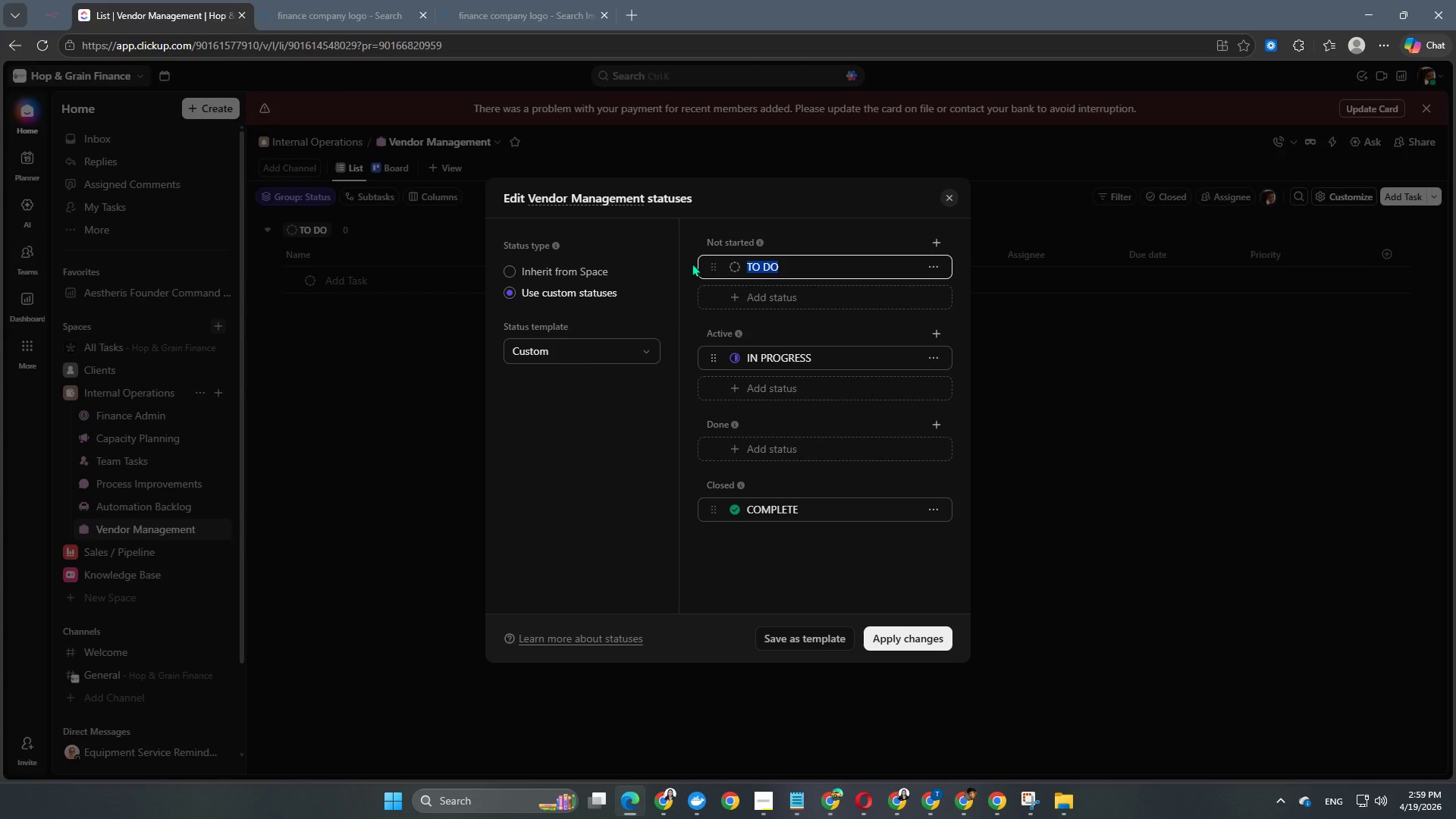 
type(negotiating)
 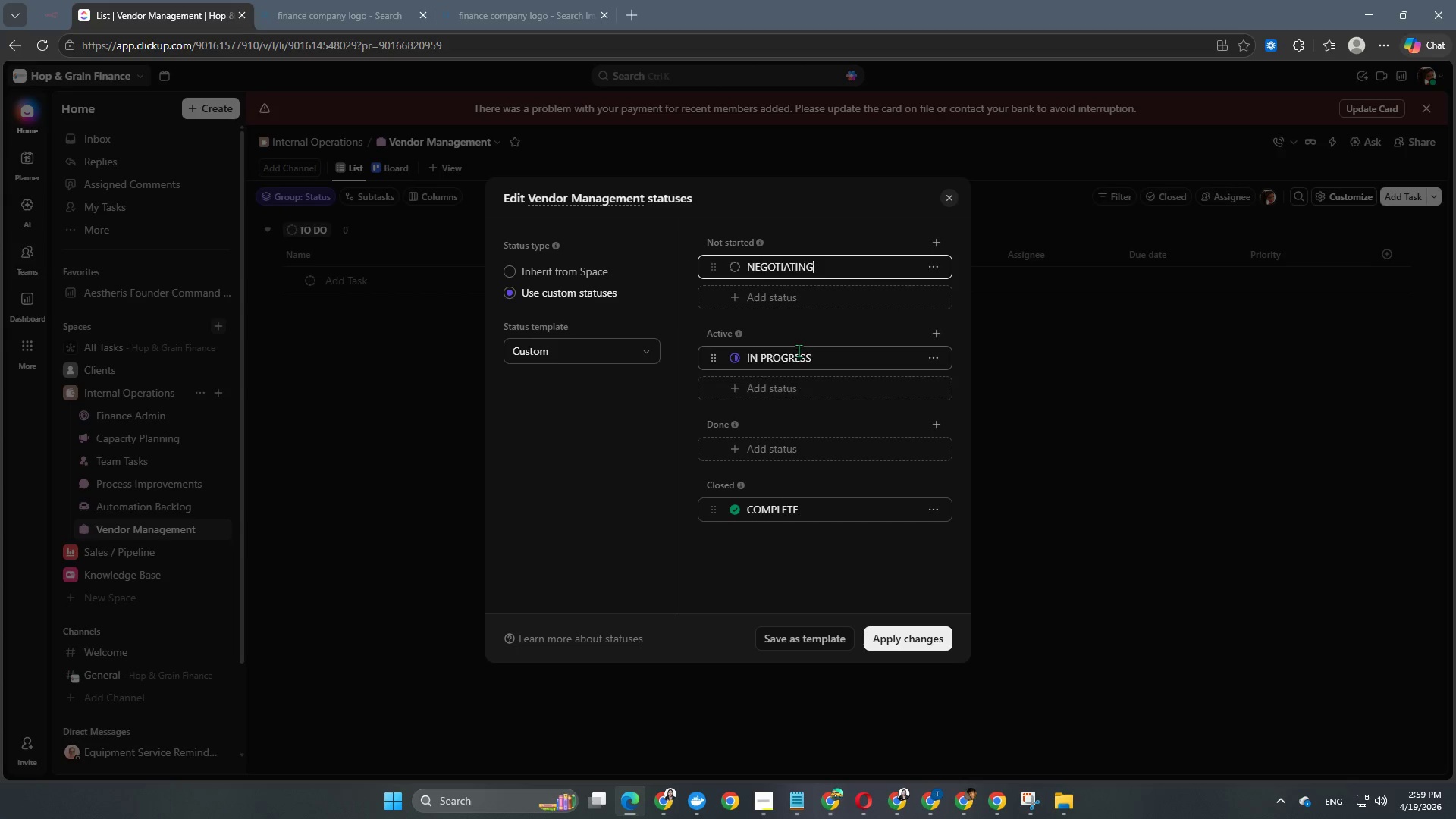 
left_click([798, 356])
 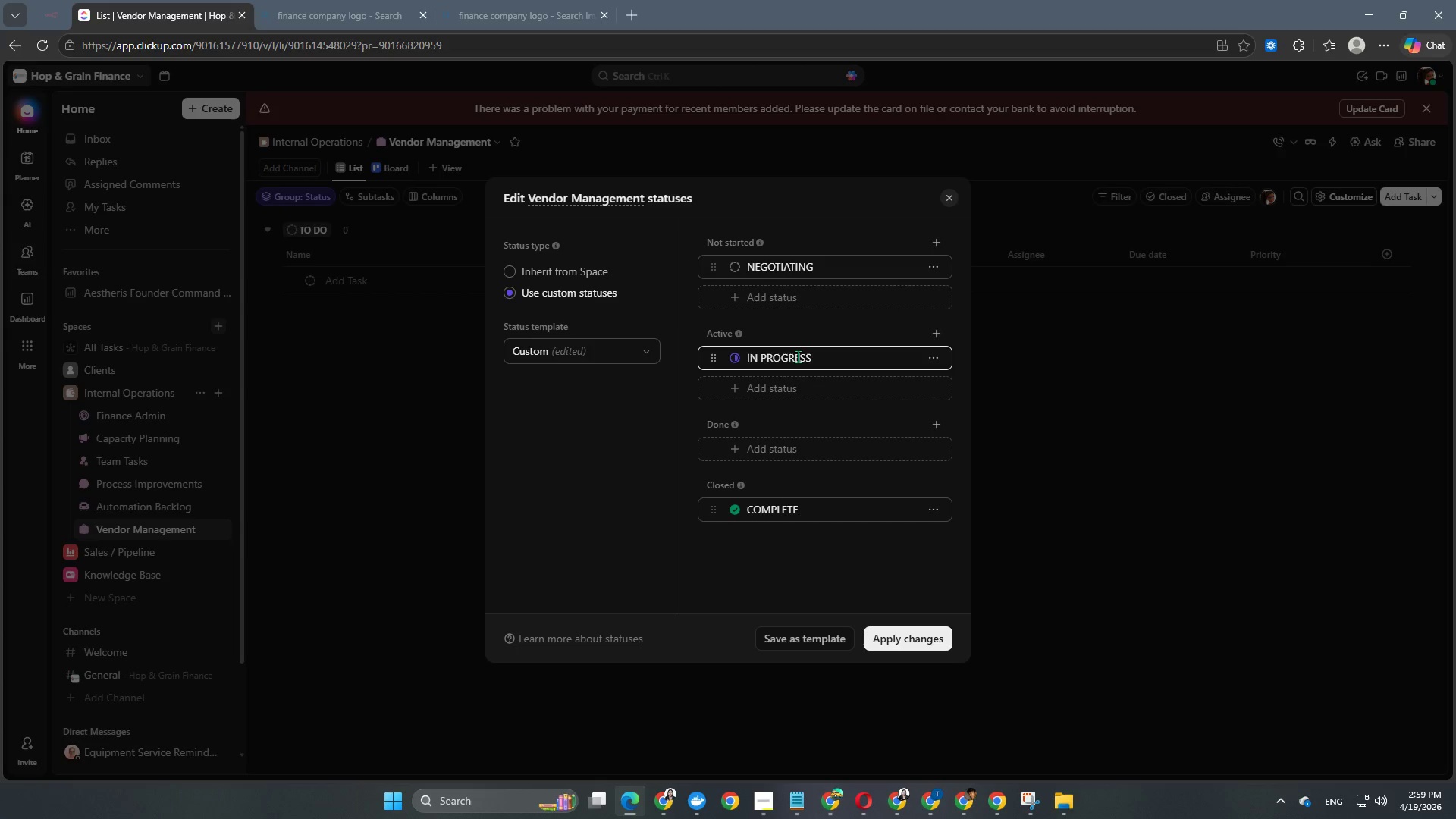 
key(Control+ControlLeft)
 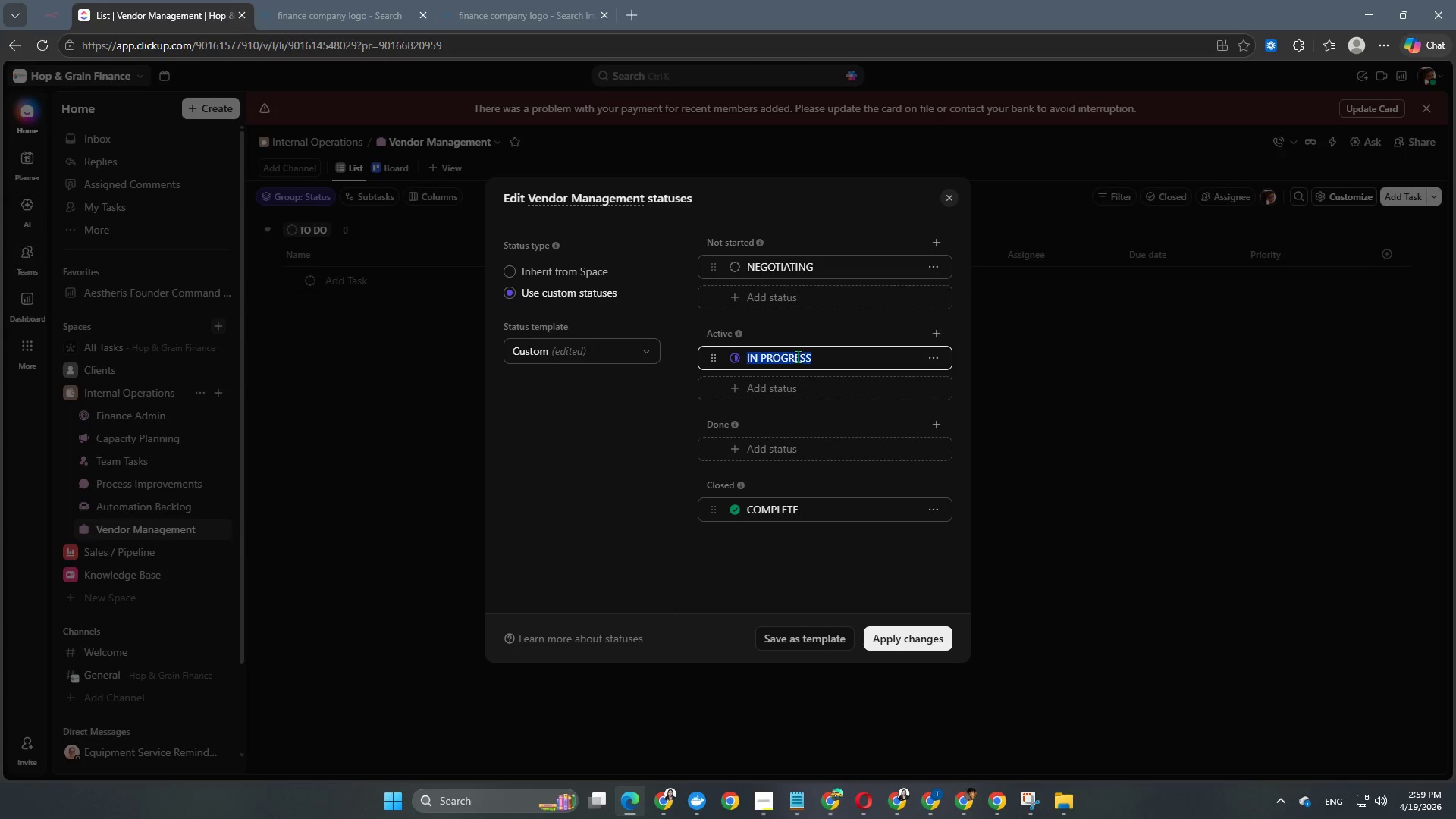 
key(Control+A)
 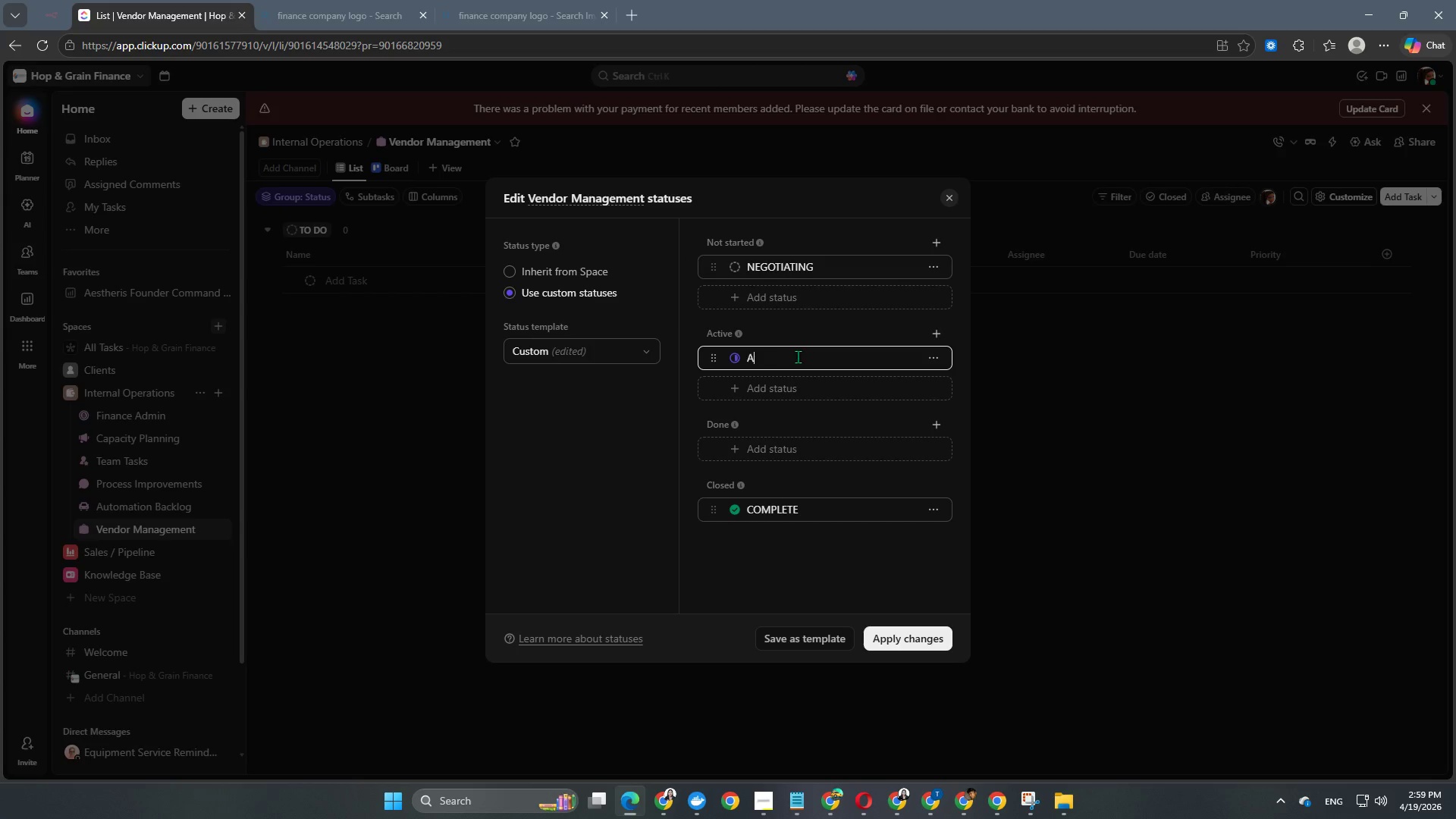 
type(active)
 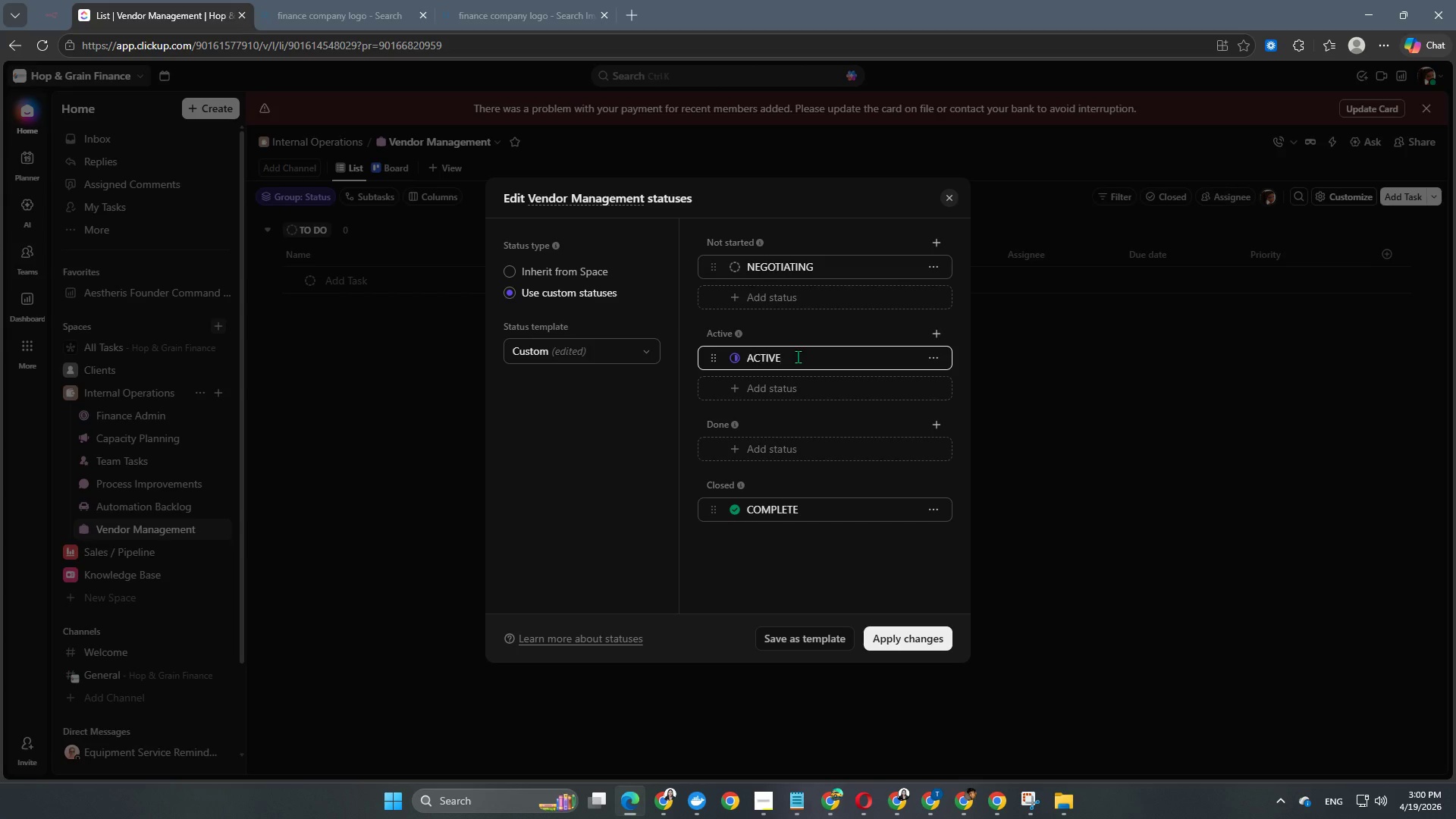 
key(Enter)
 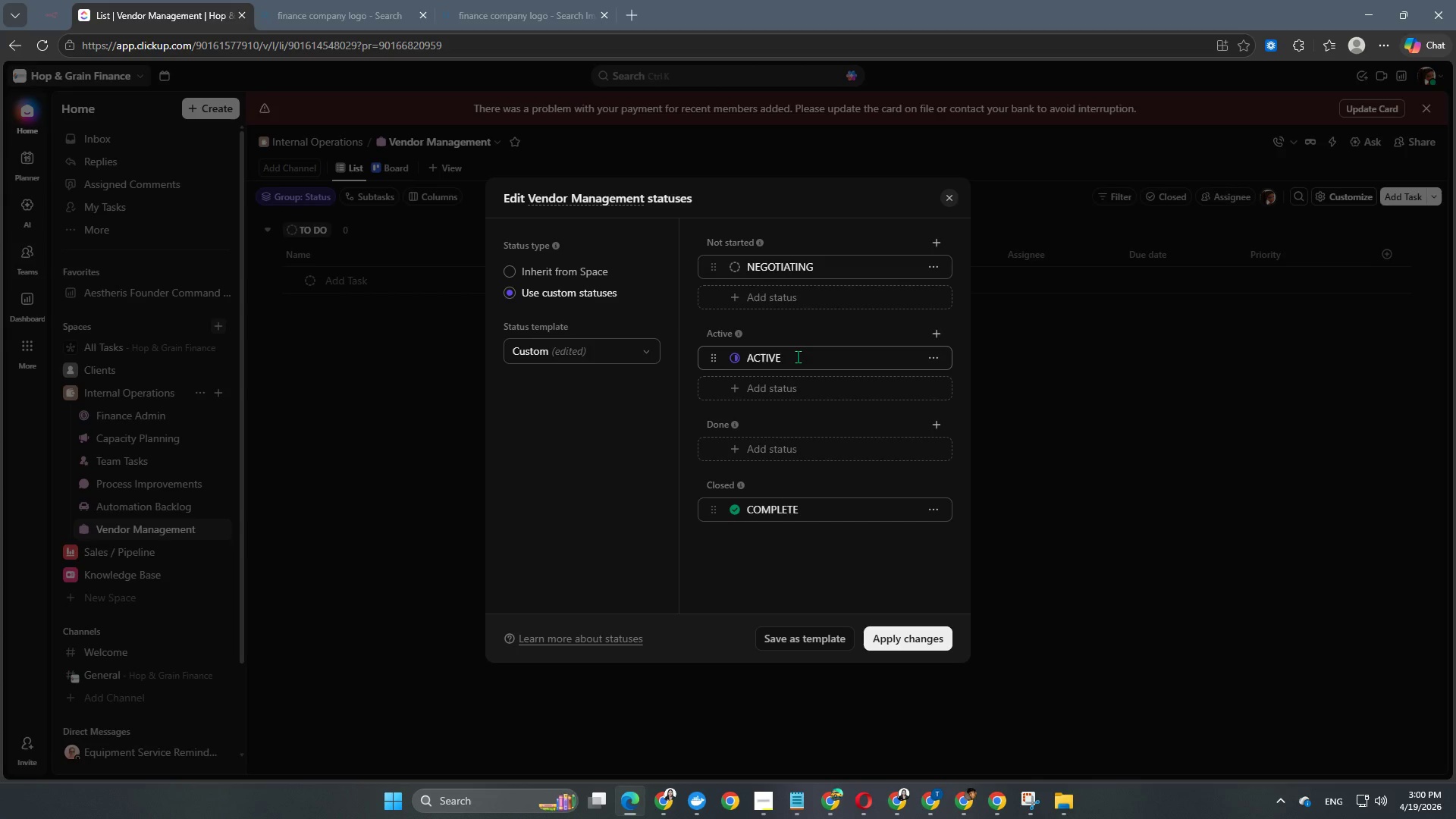 
key(Enter)
 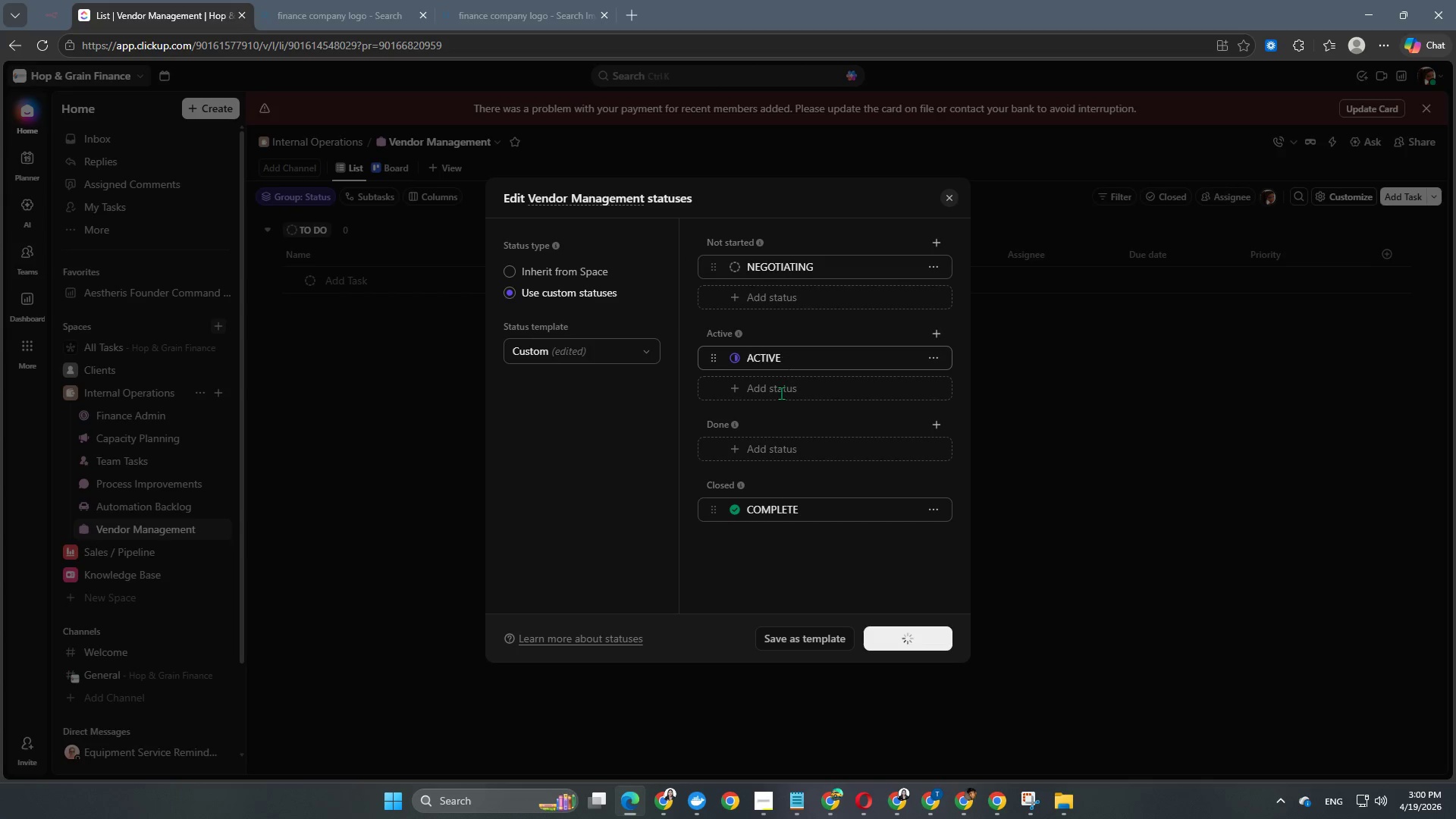 
left_click([781, 393])
 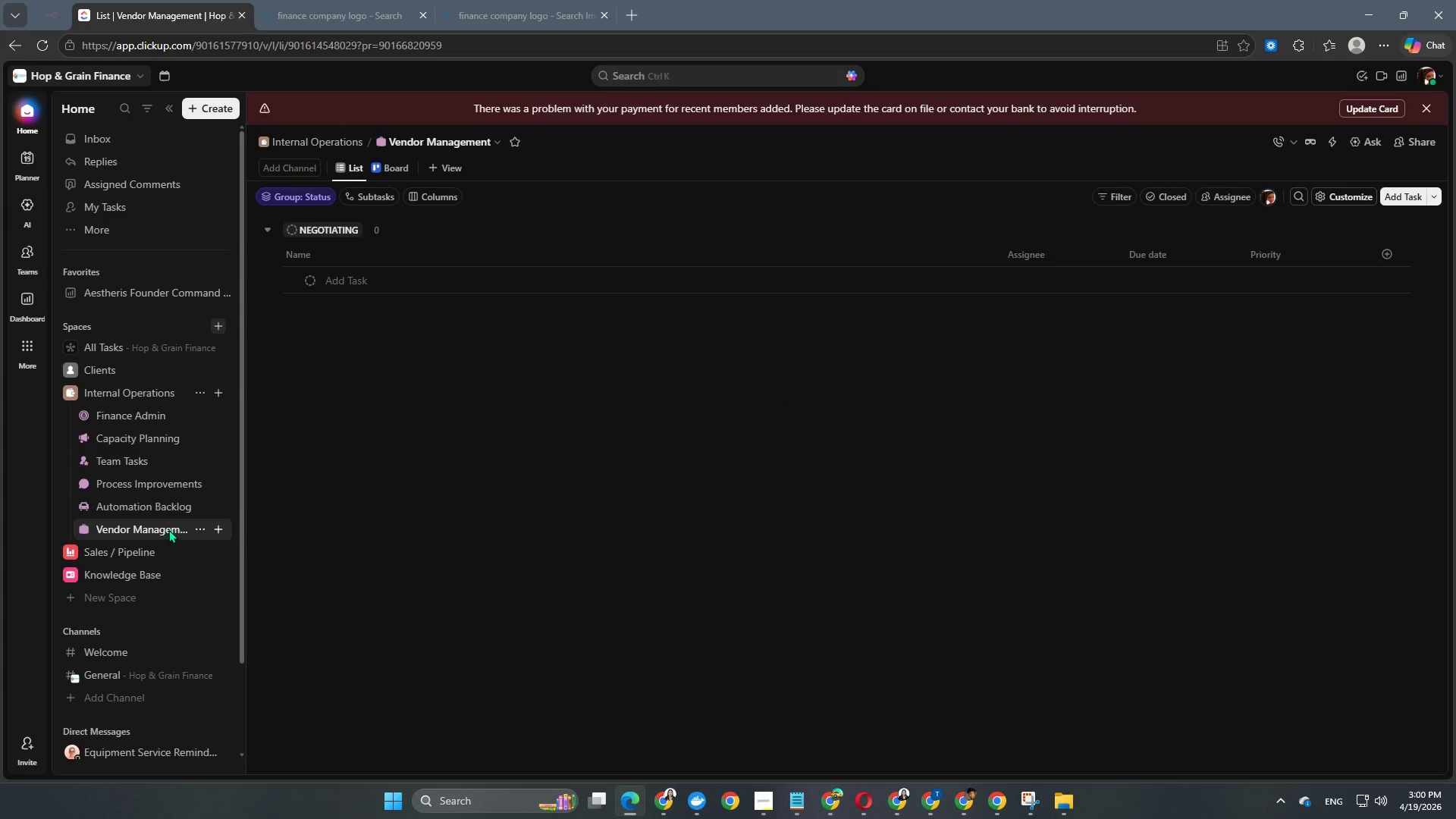 
left_click([195, 528])
 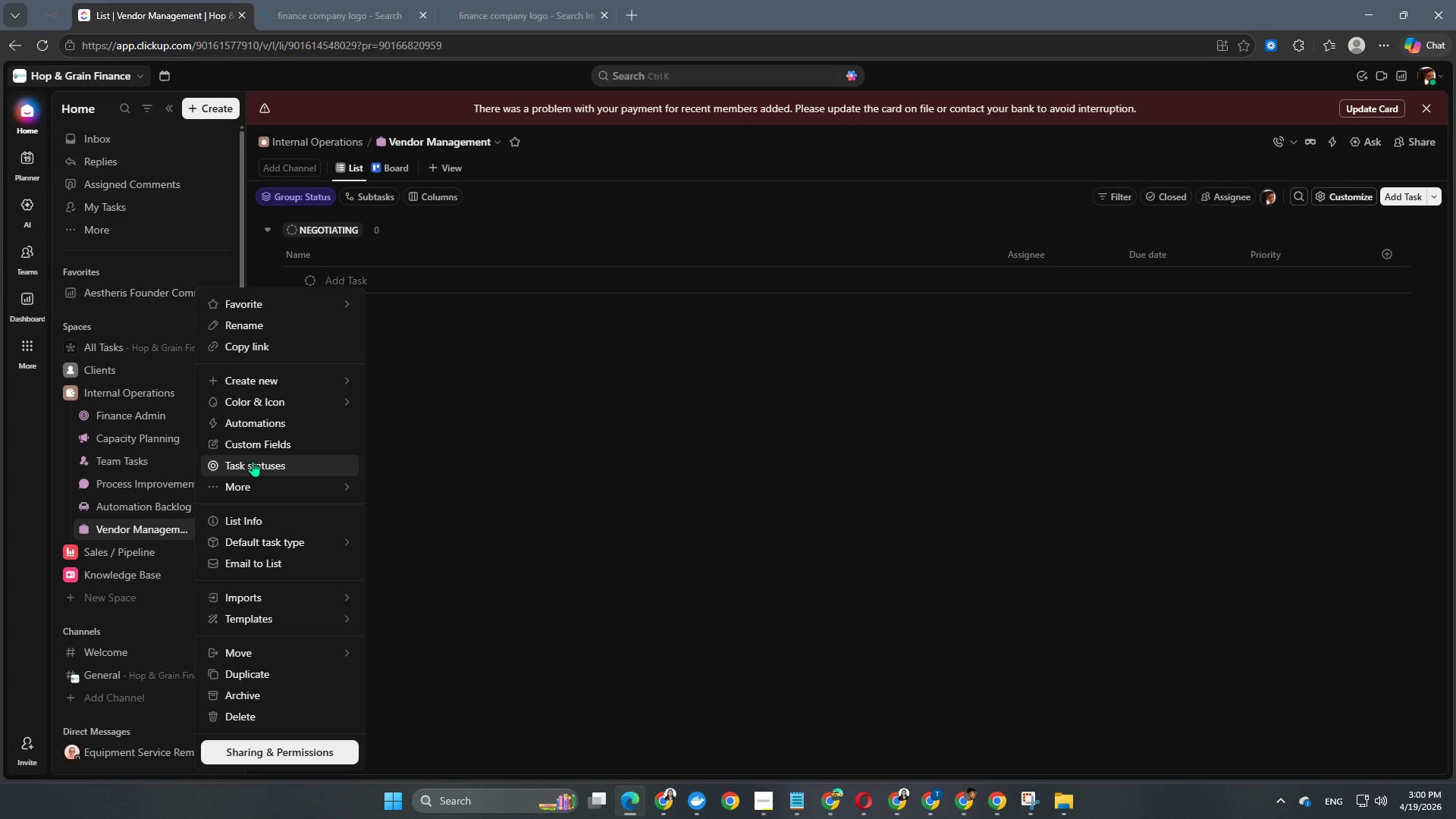 
left_click([253, 461])
 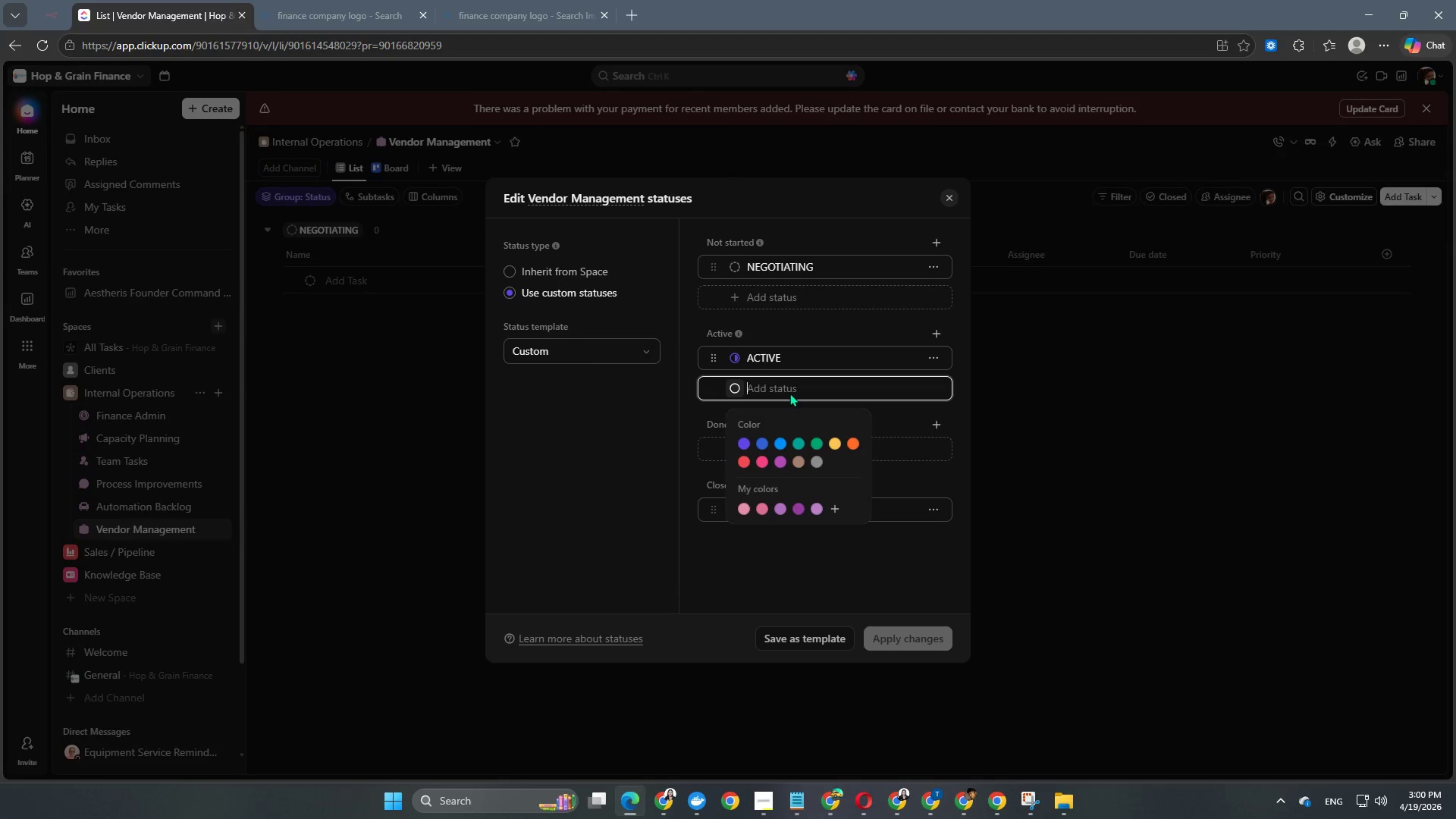 
wait(7.14)
 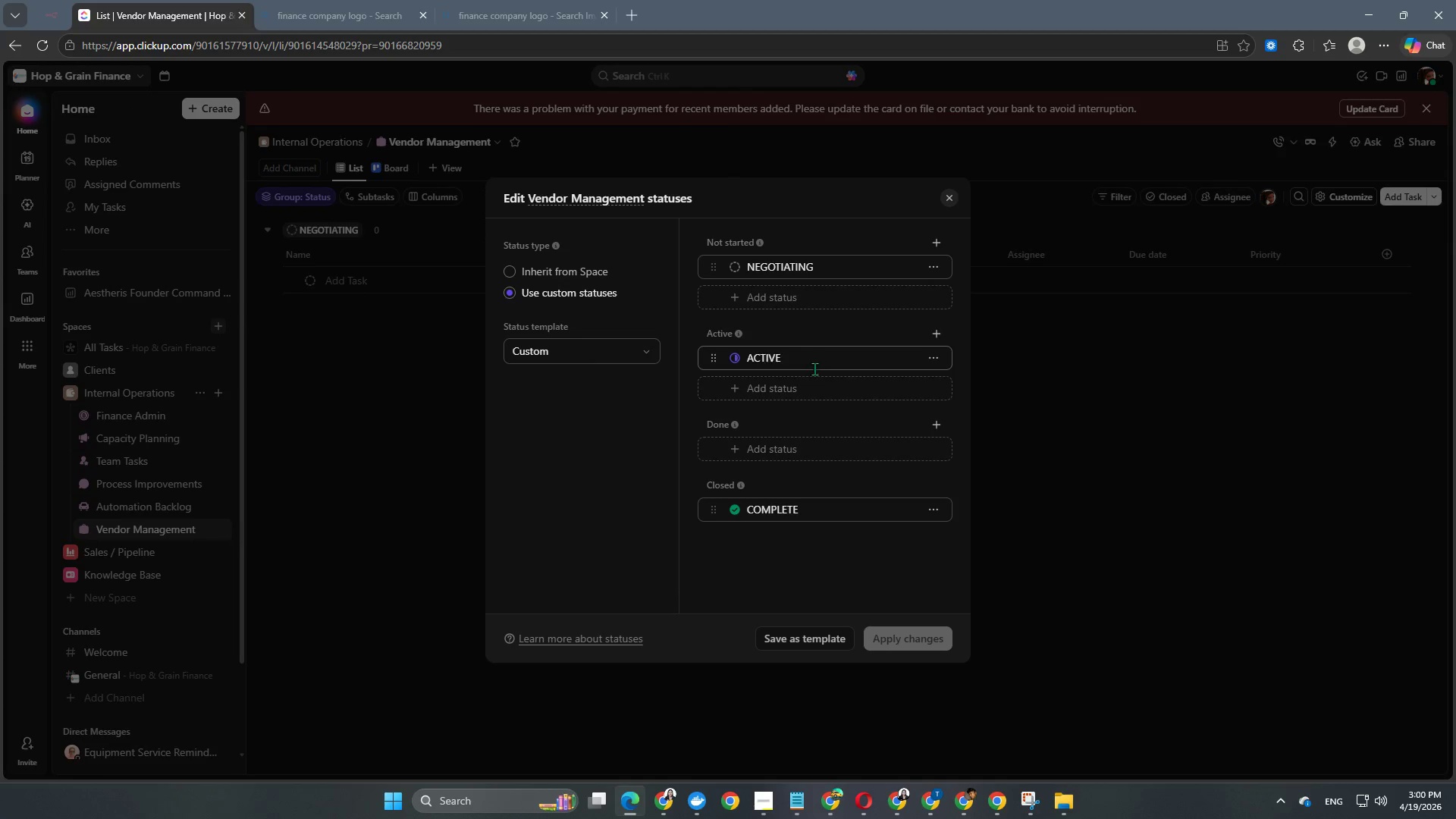 
double_click([777, 290])
 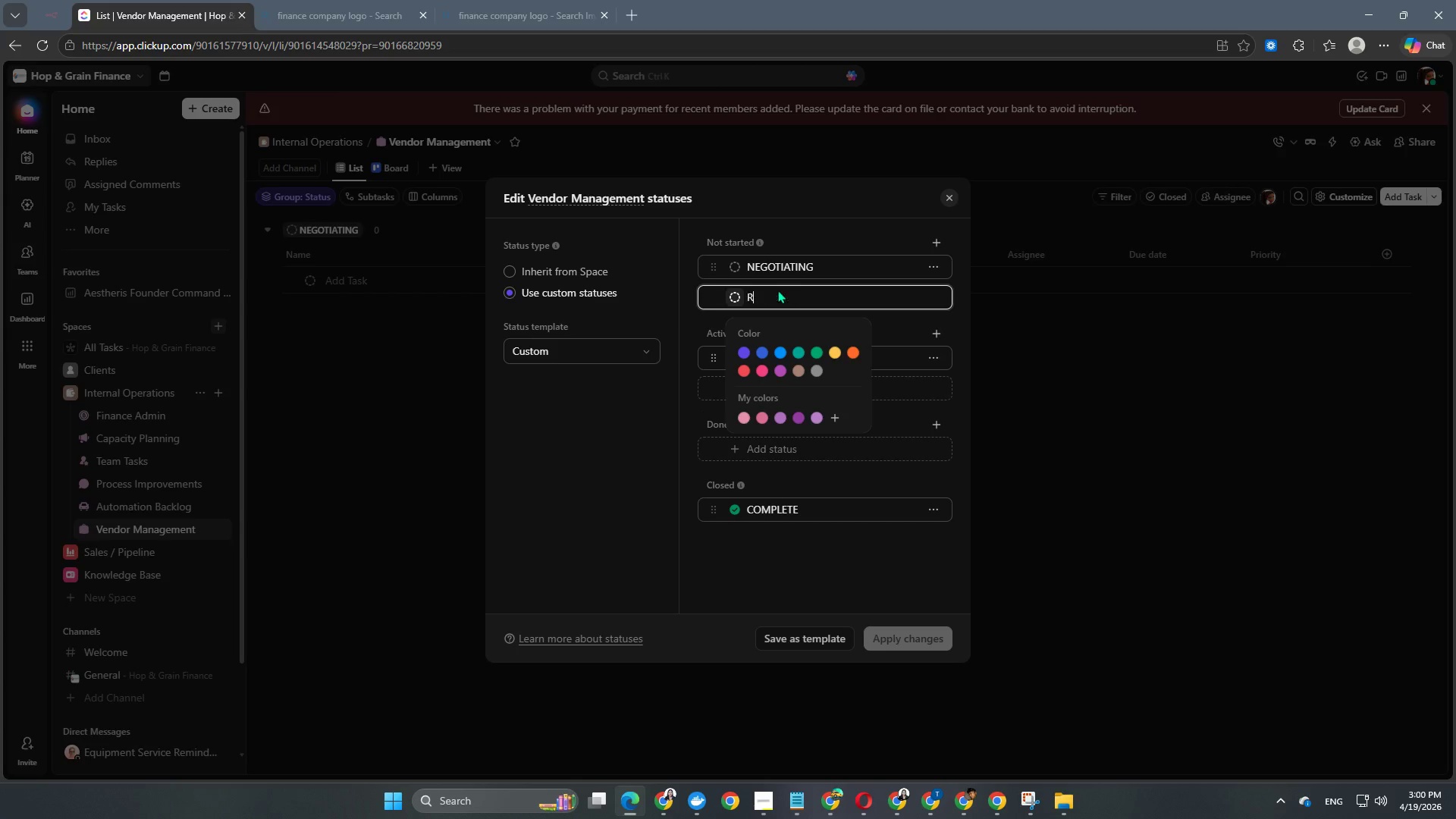 
type(reneal pending)
 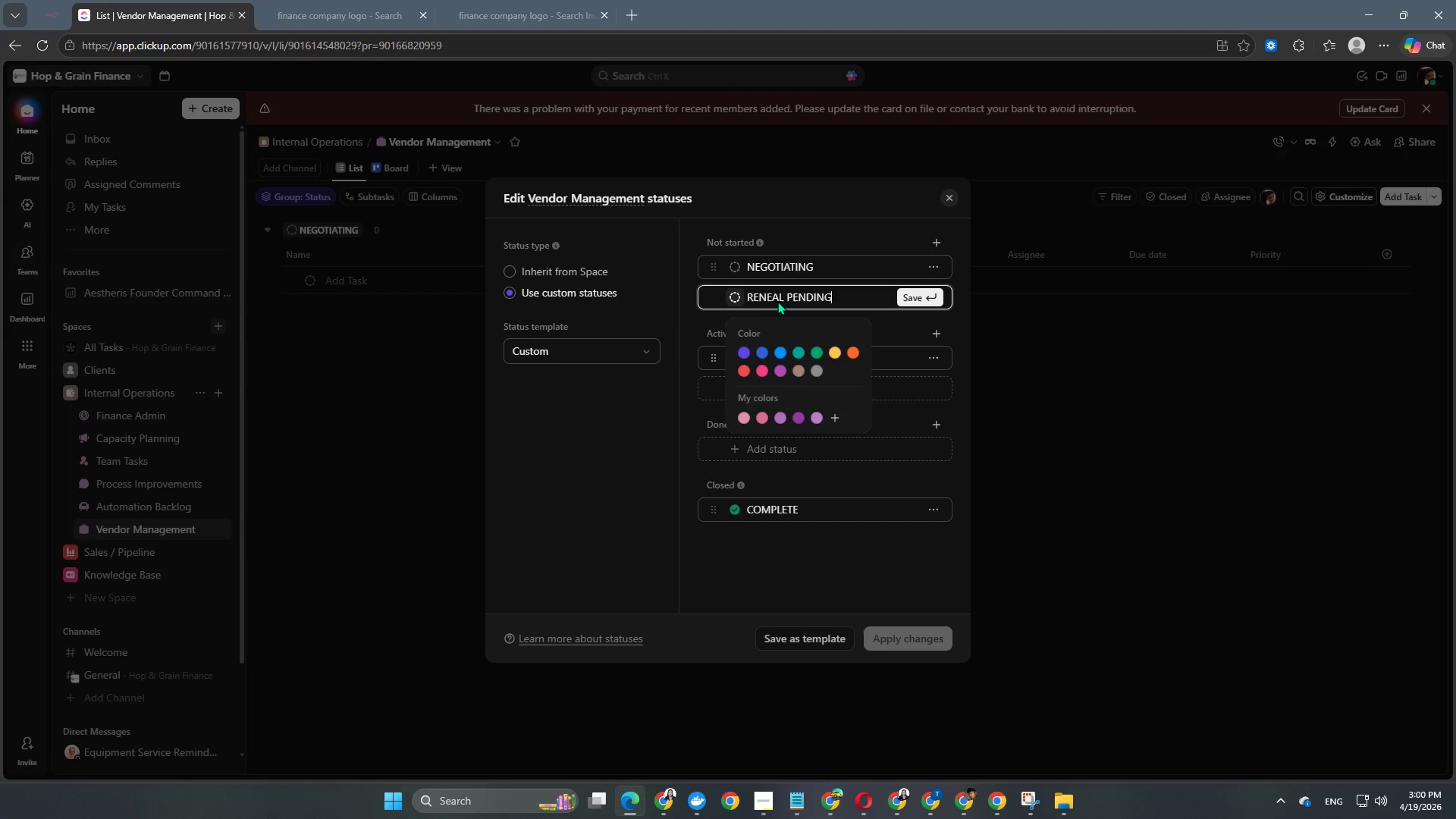 
left_click([769, 294])
 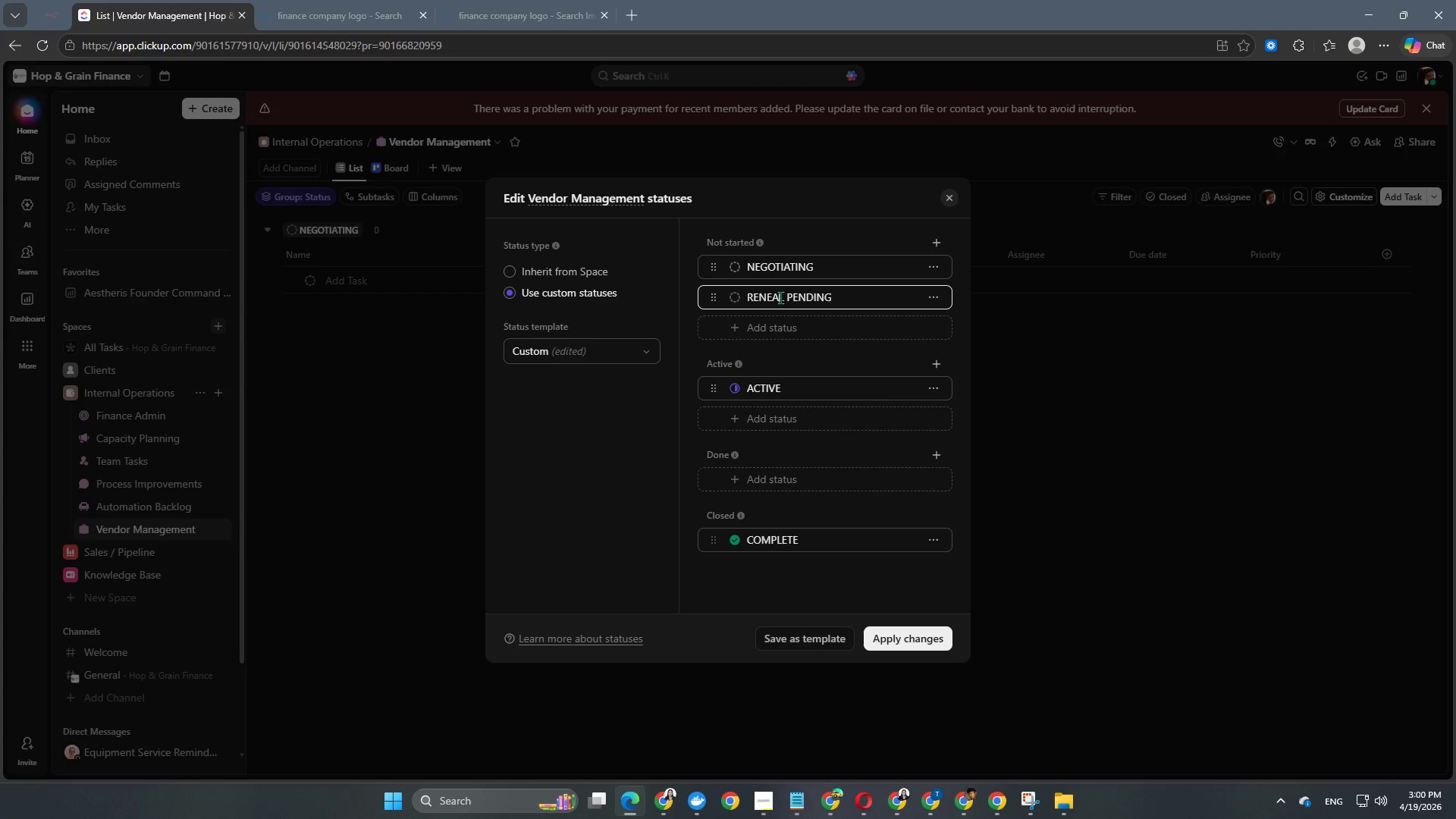 
double_click([774, 297])
 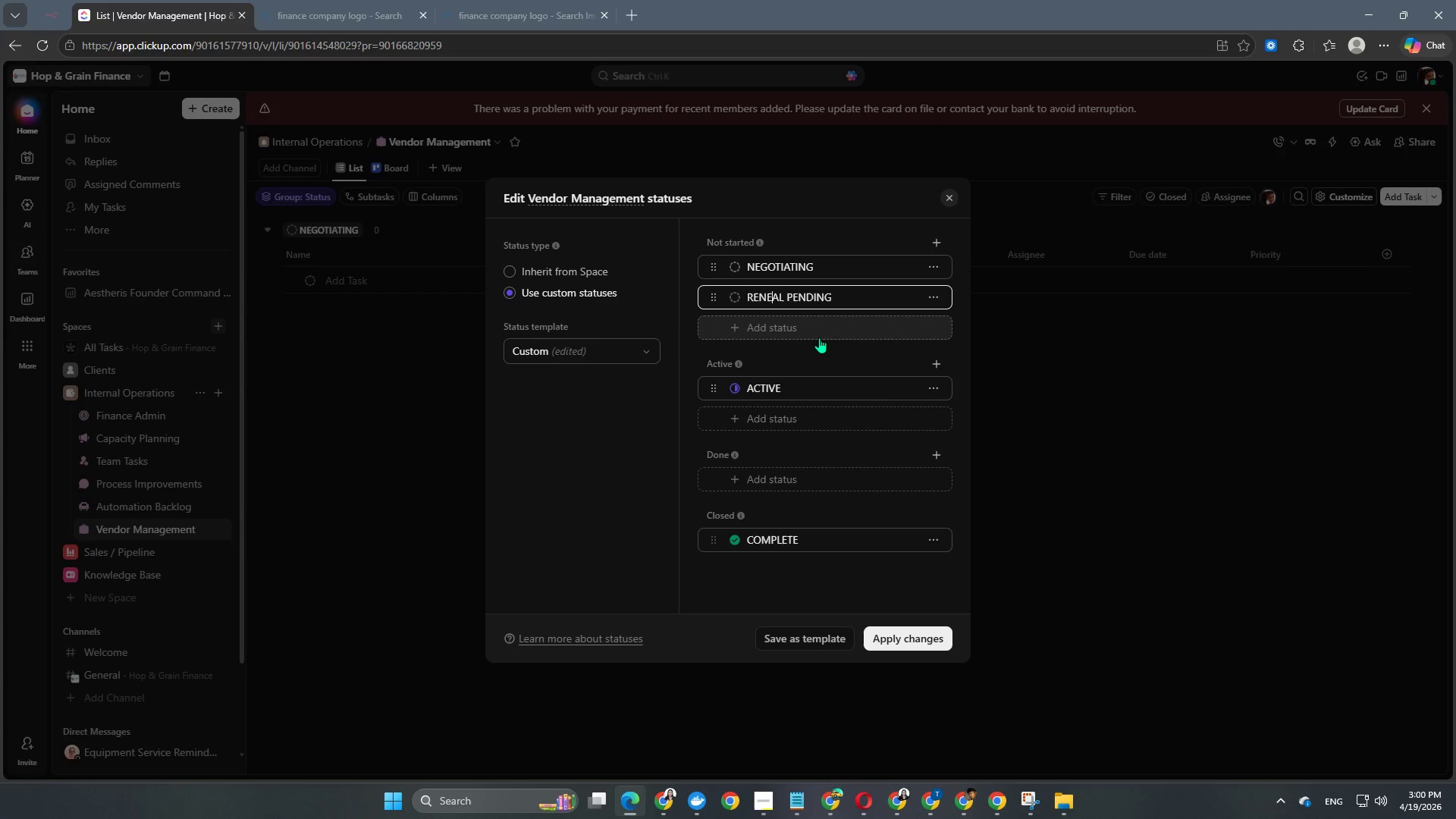 
key(W)
 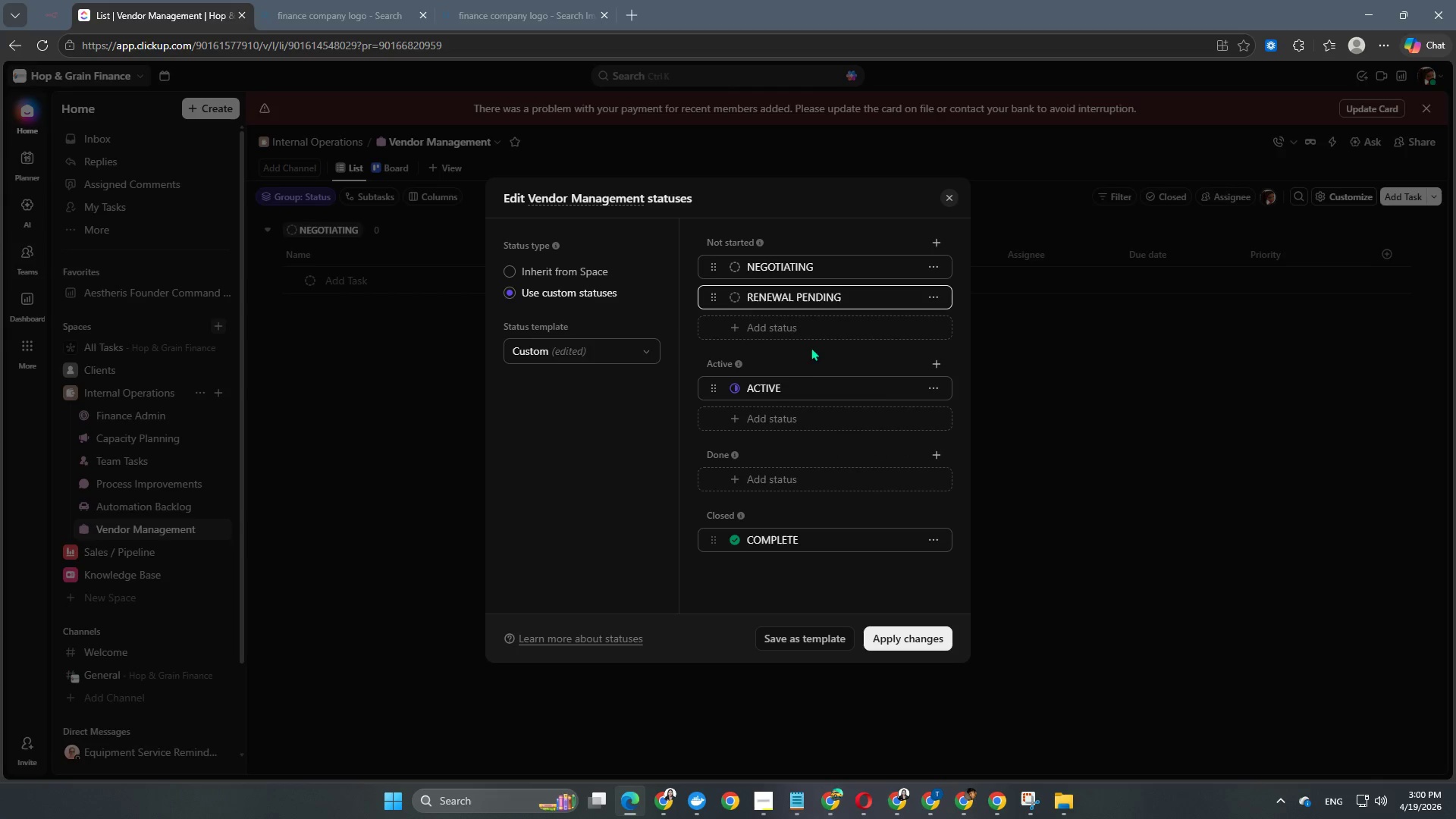 
left_click([805, 362])
 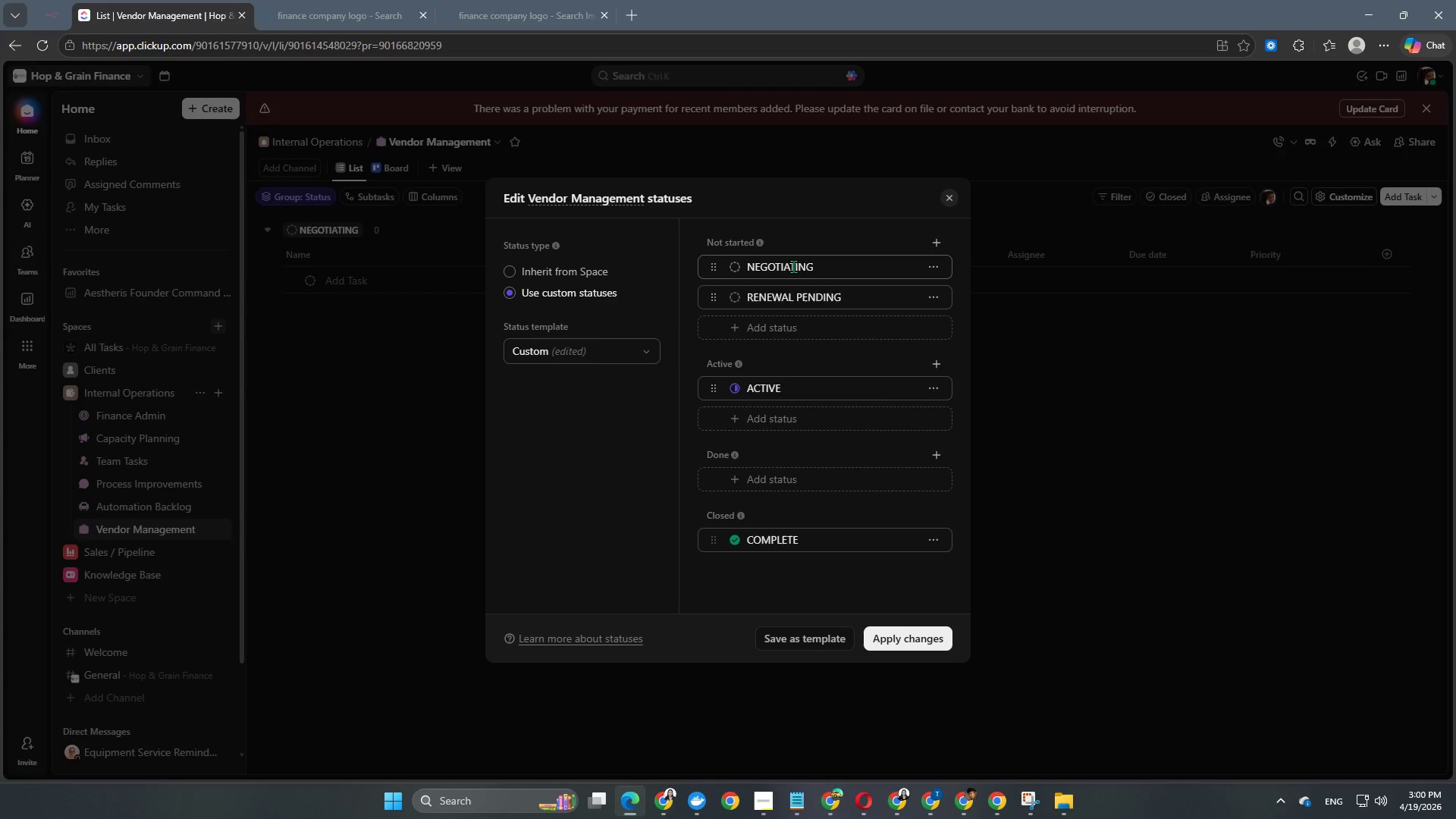 
left_click_drag(start_coordinate=[792, 266], to_coordinate=[794, 397])
 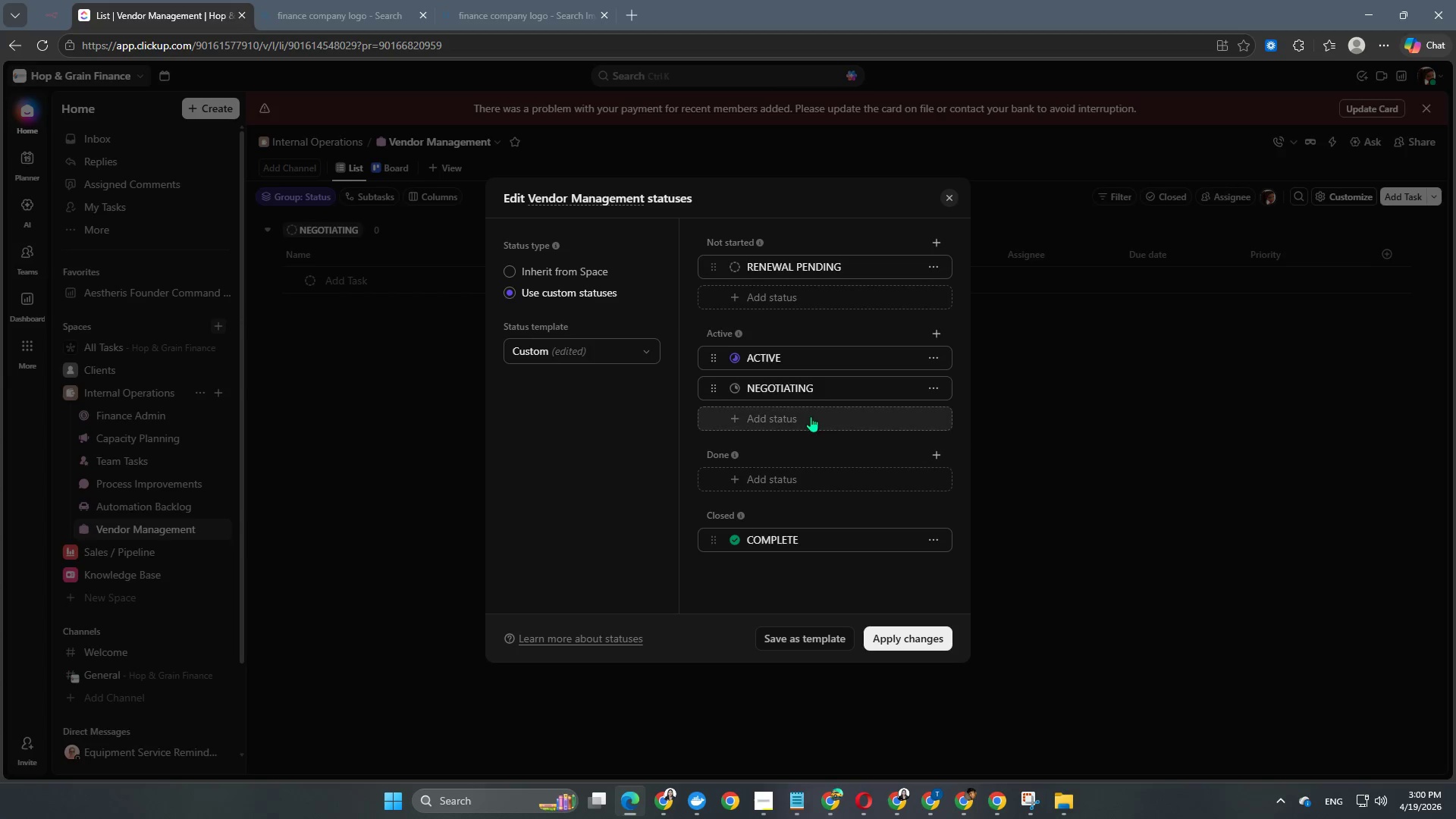 
left_click([811, 416])
 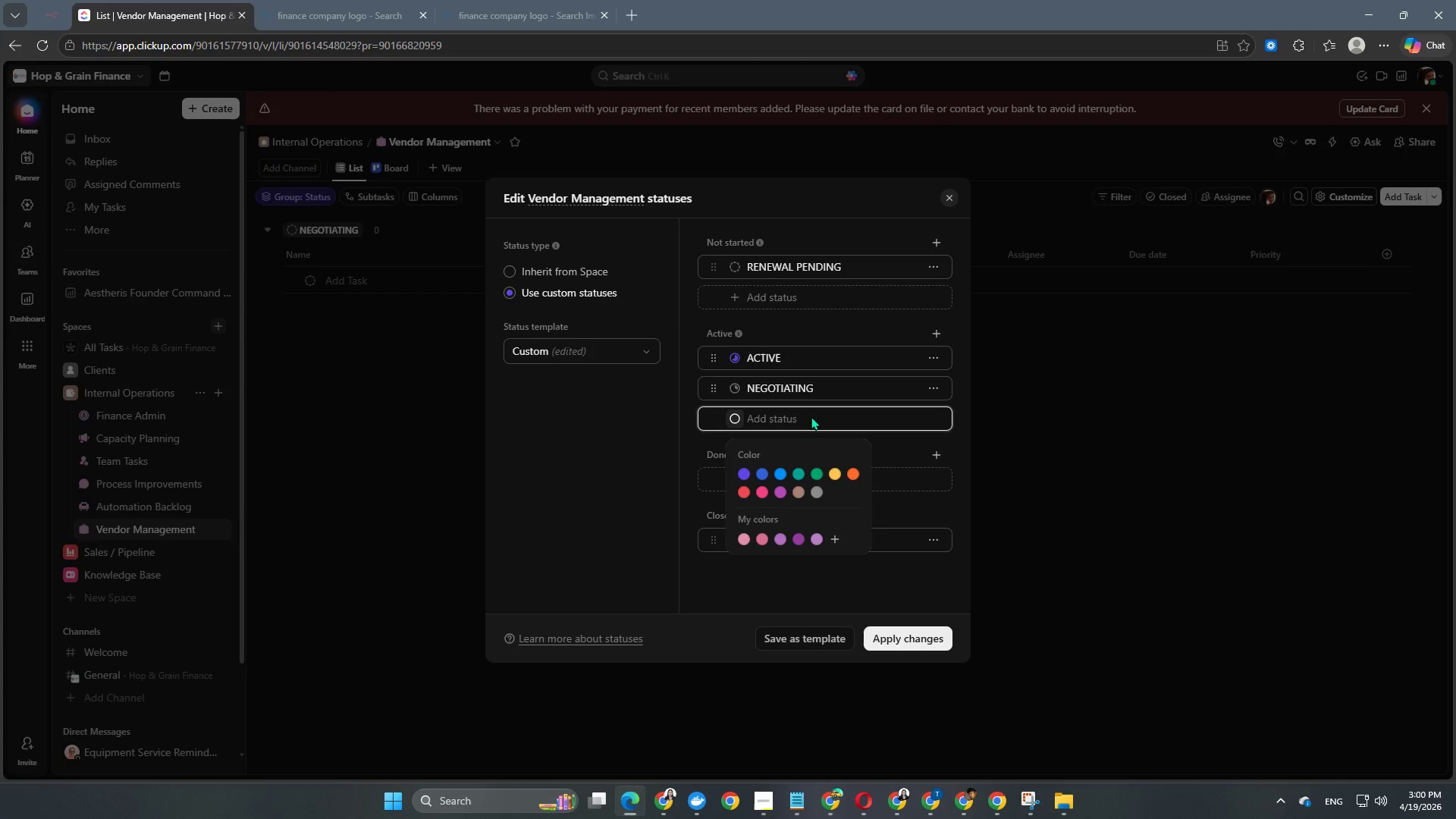 
wait(5.36)
 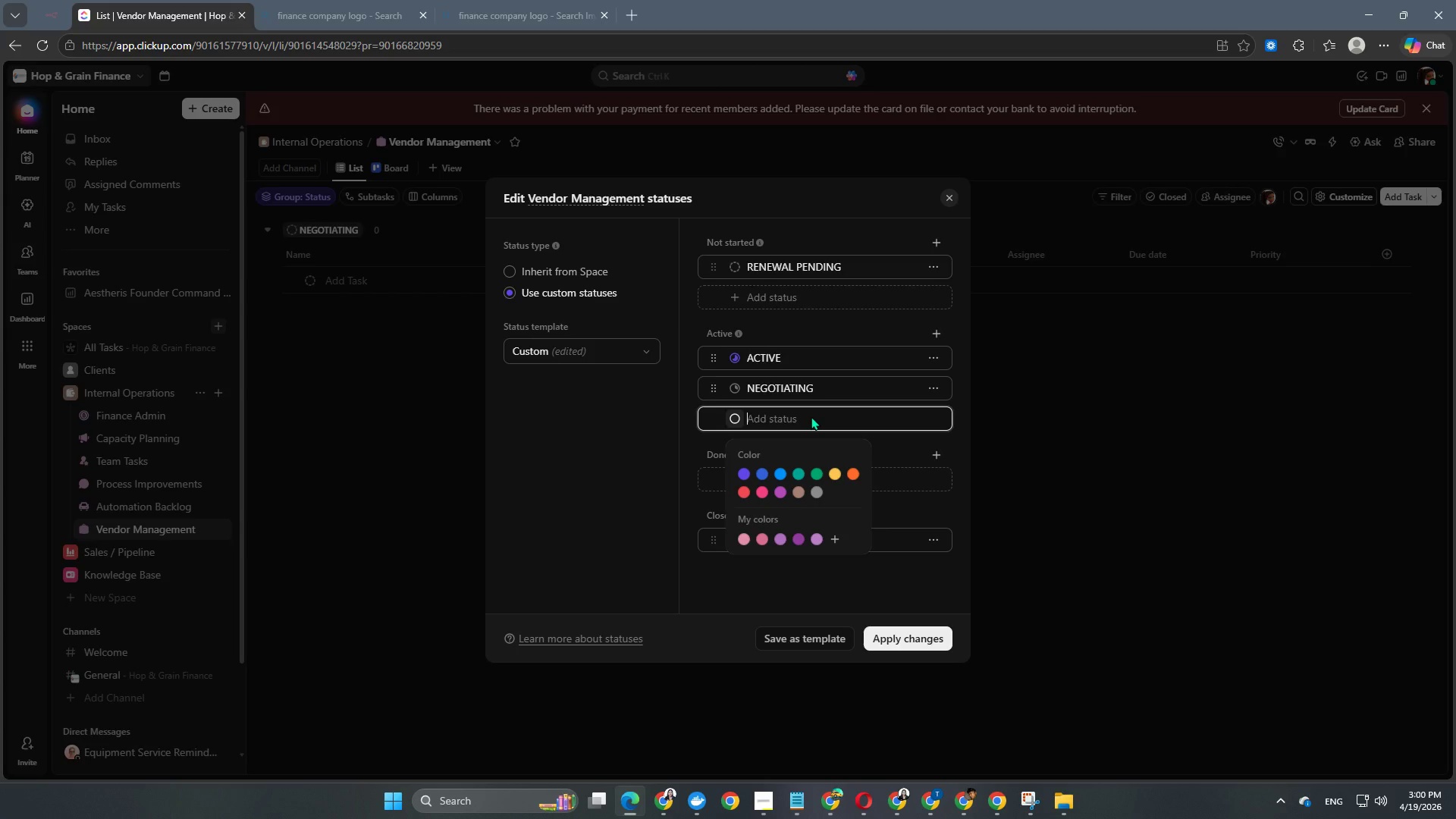 
type(reviewing)
 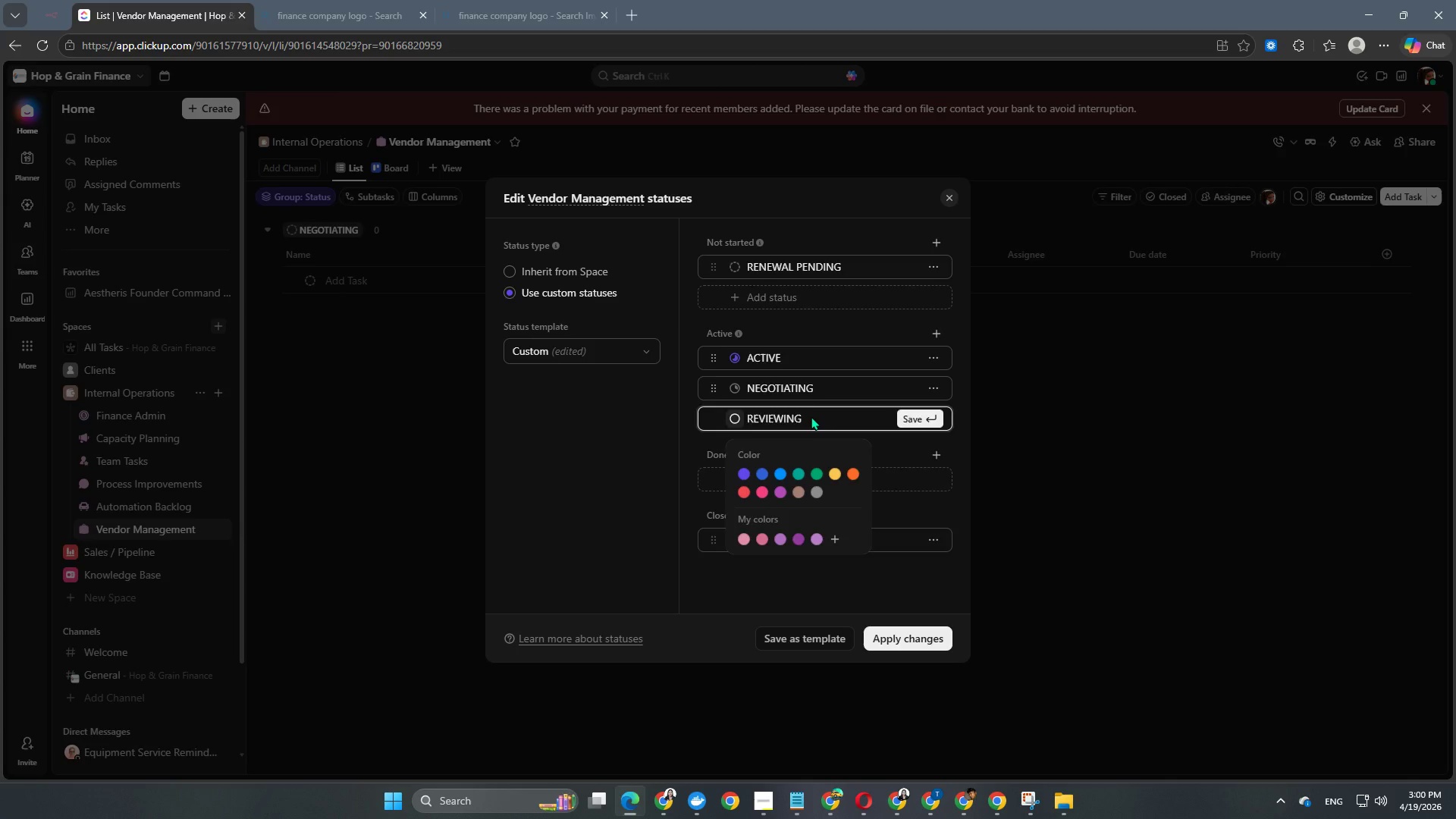 
key(Enter)
 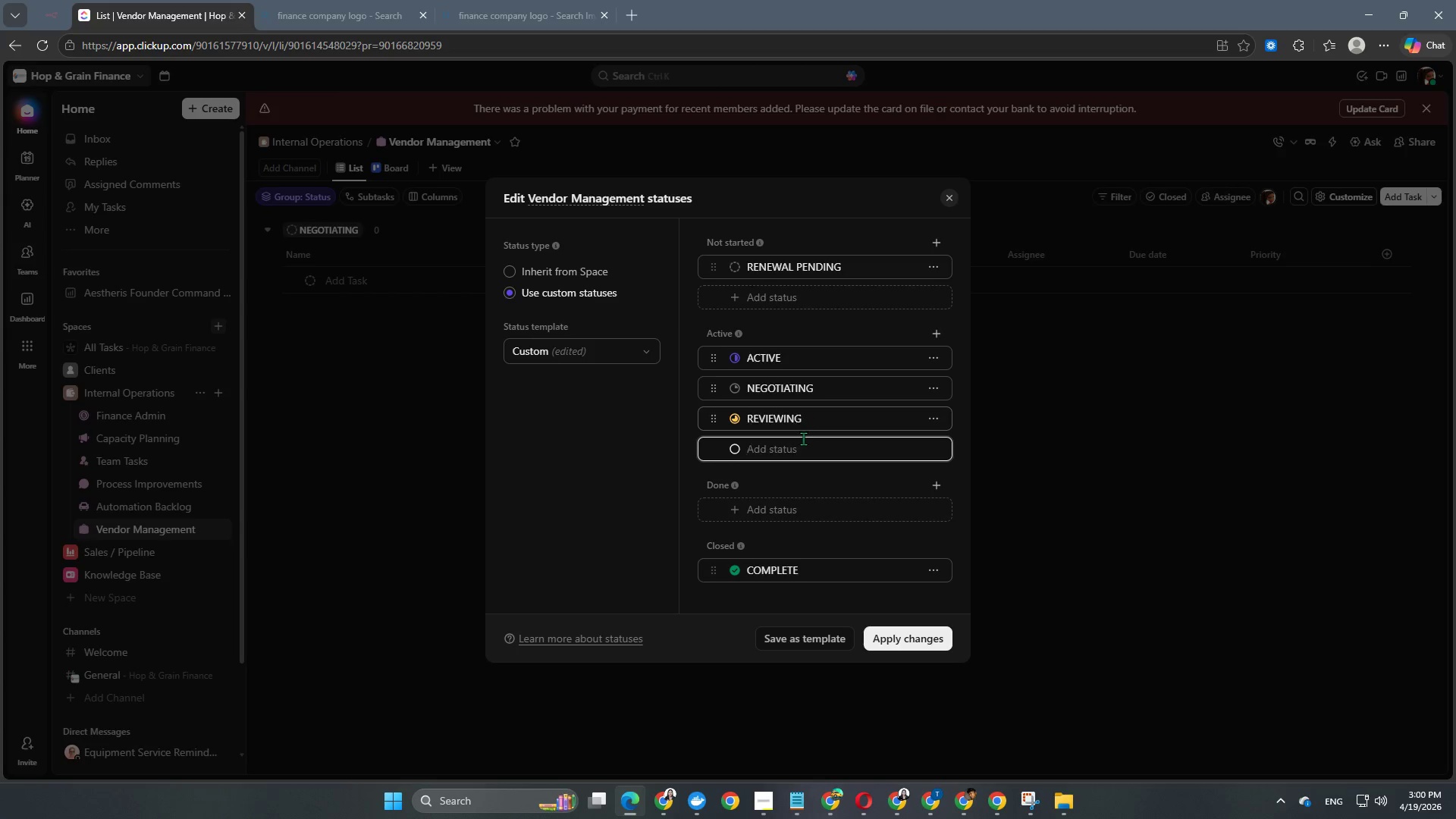 
left_click([774, 520])
 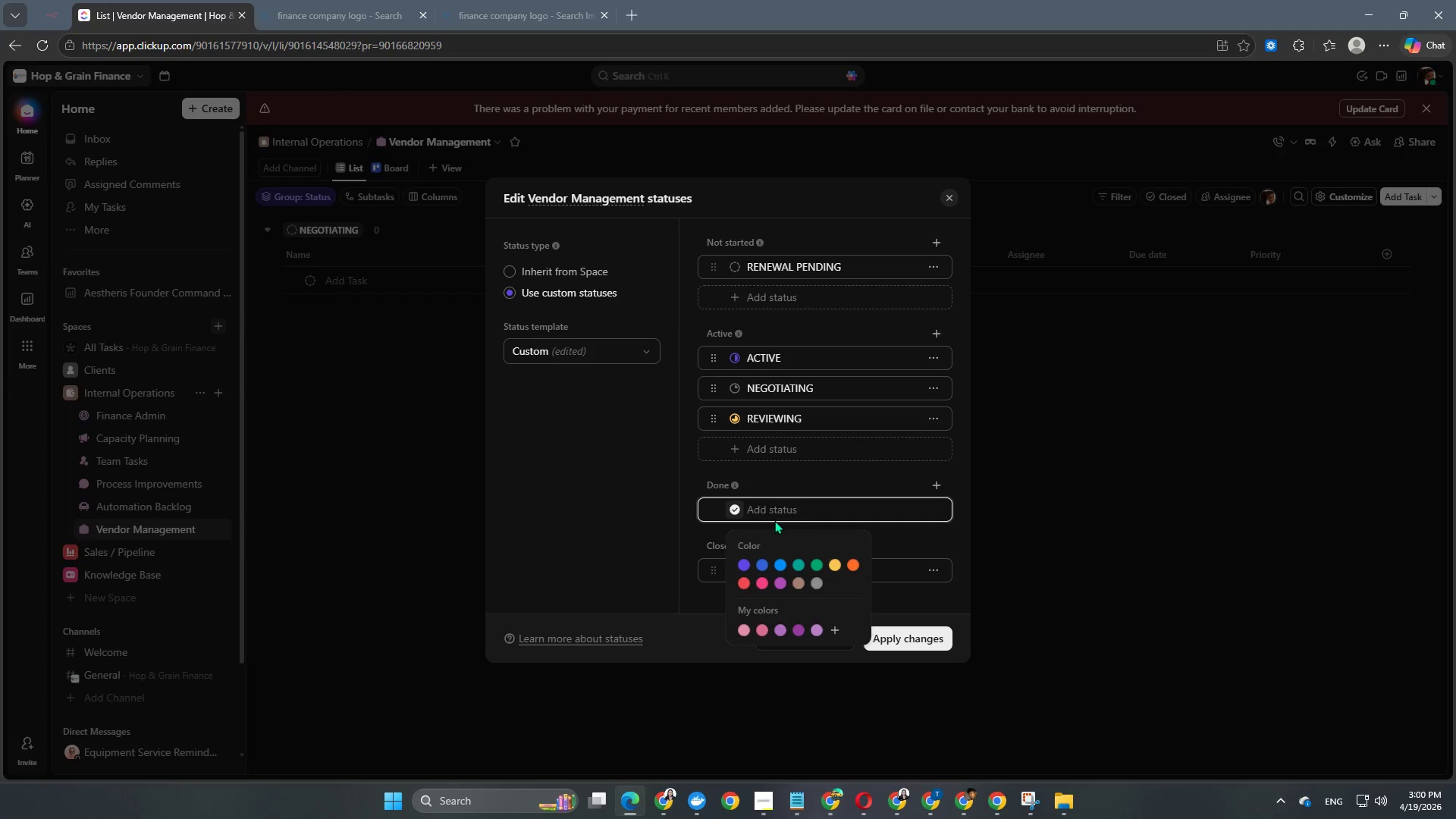 
type(replaced)
 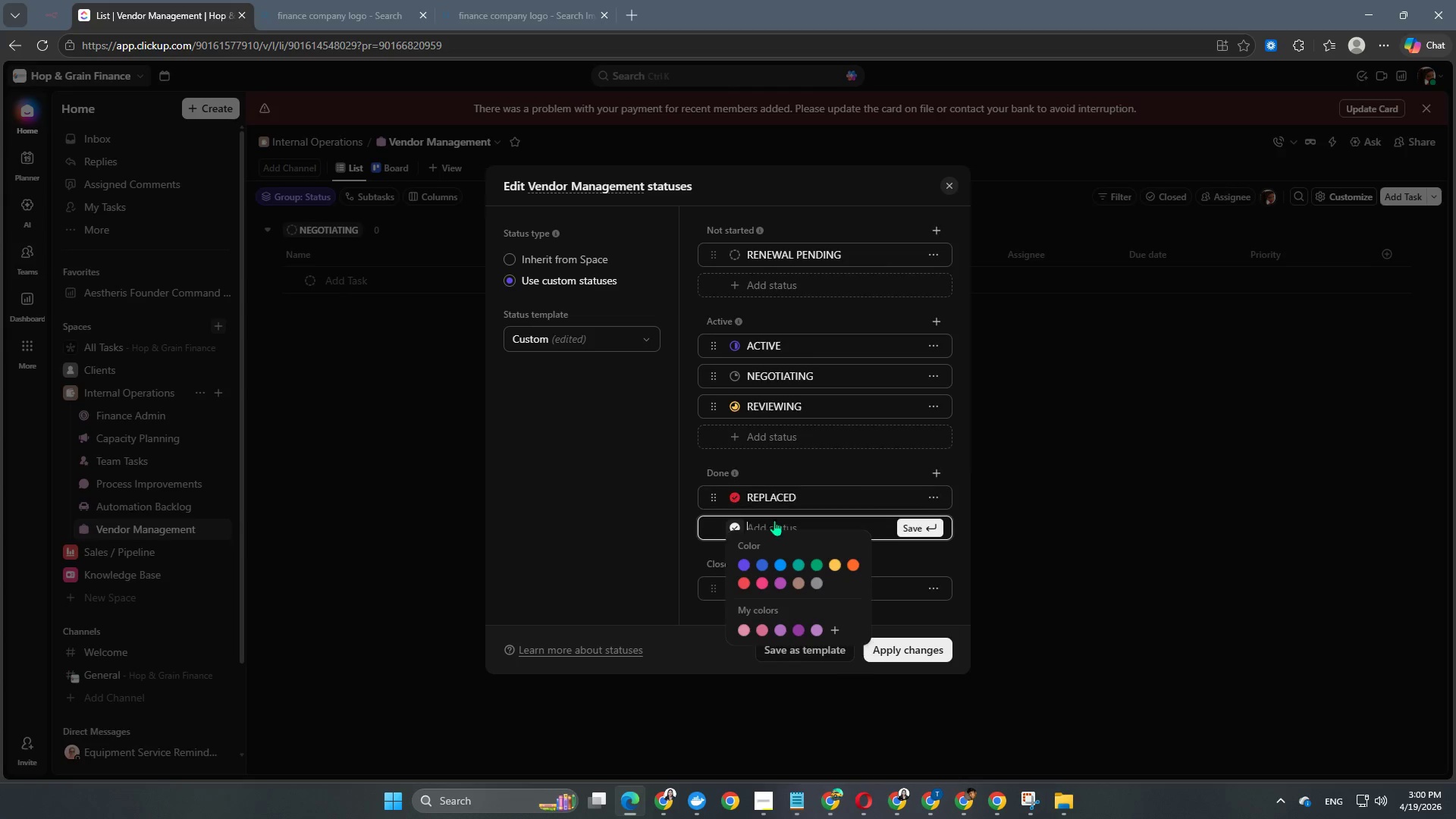 
key(Enter)
 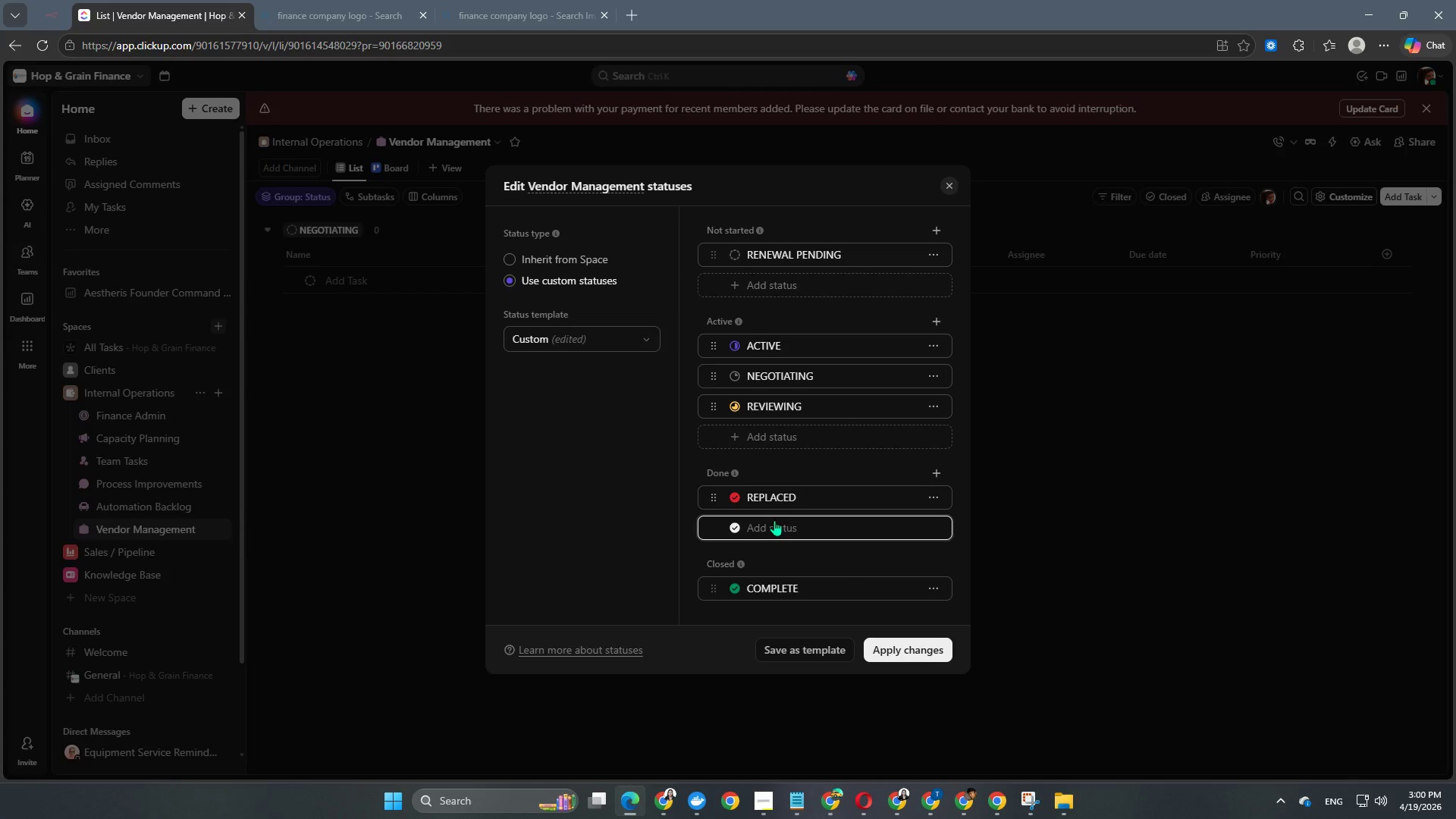 
type(cancelled)
key(NumpadEnter)
 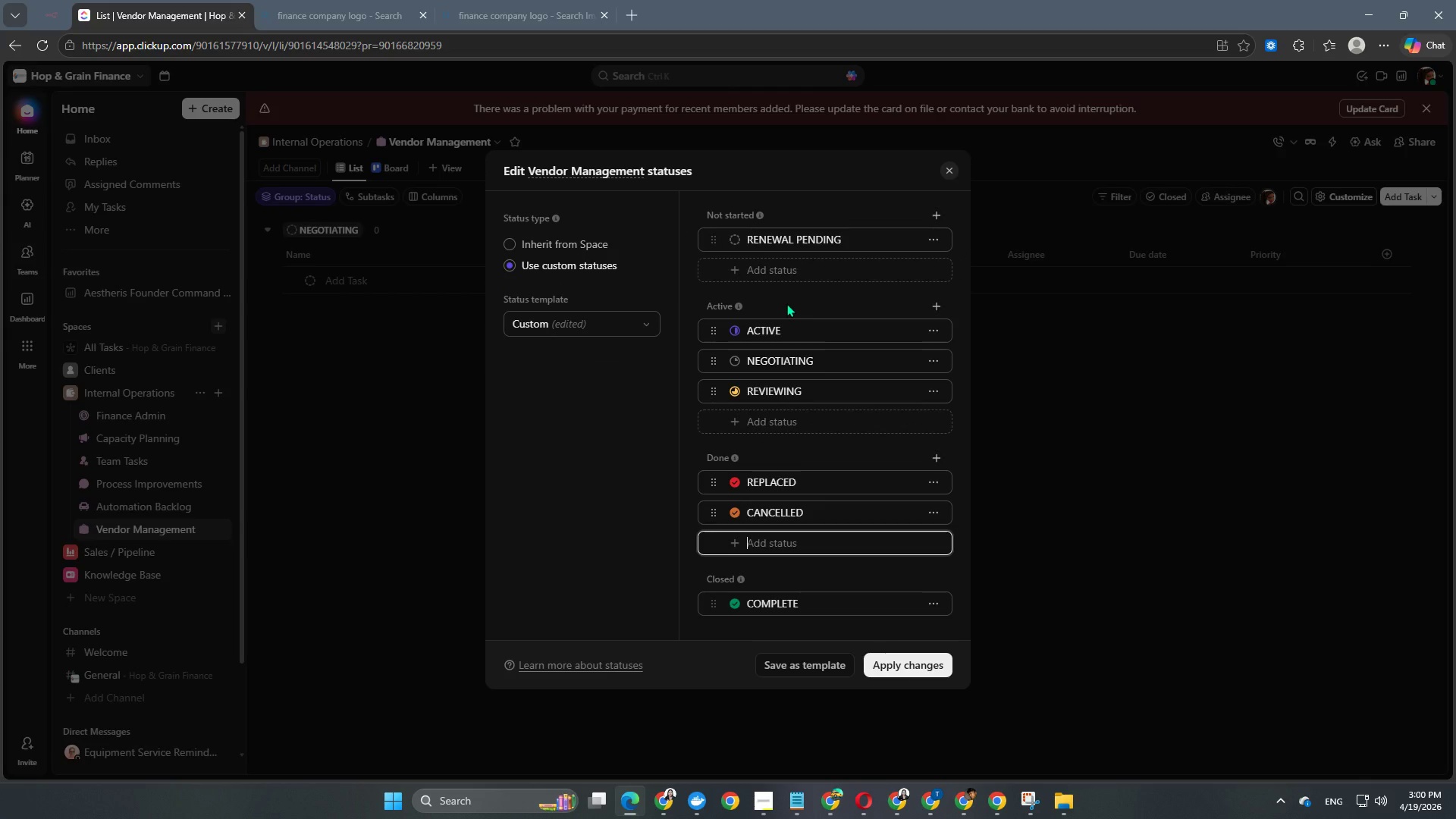 
wait(5.12)
 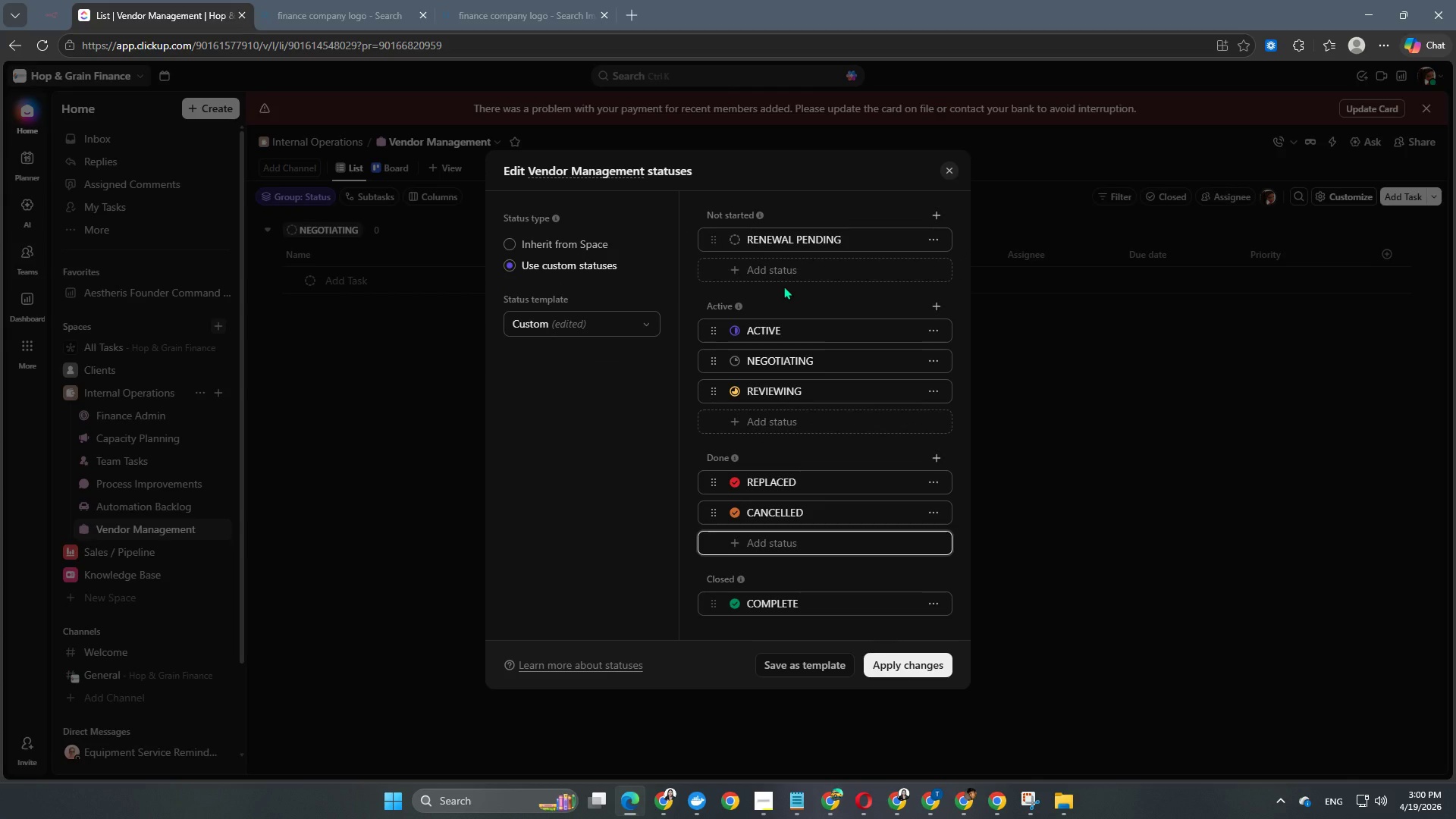 
left_click([736, 238])
 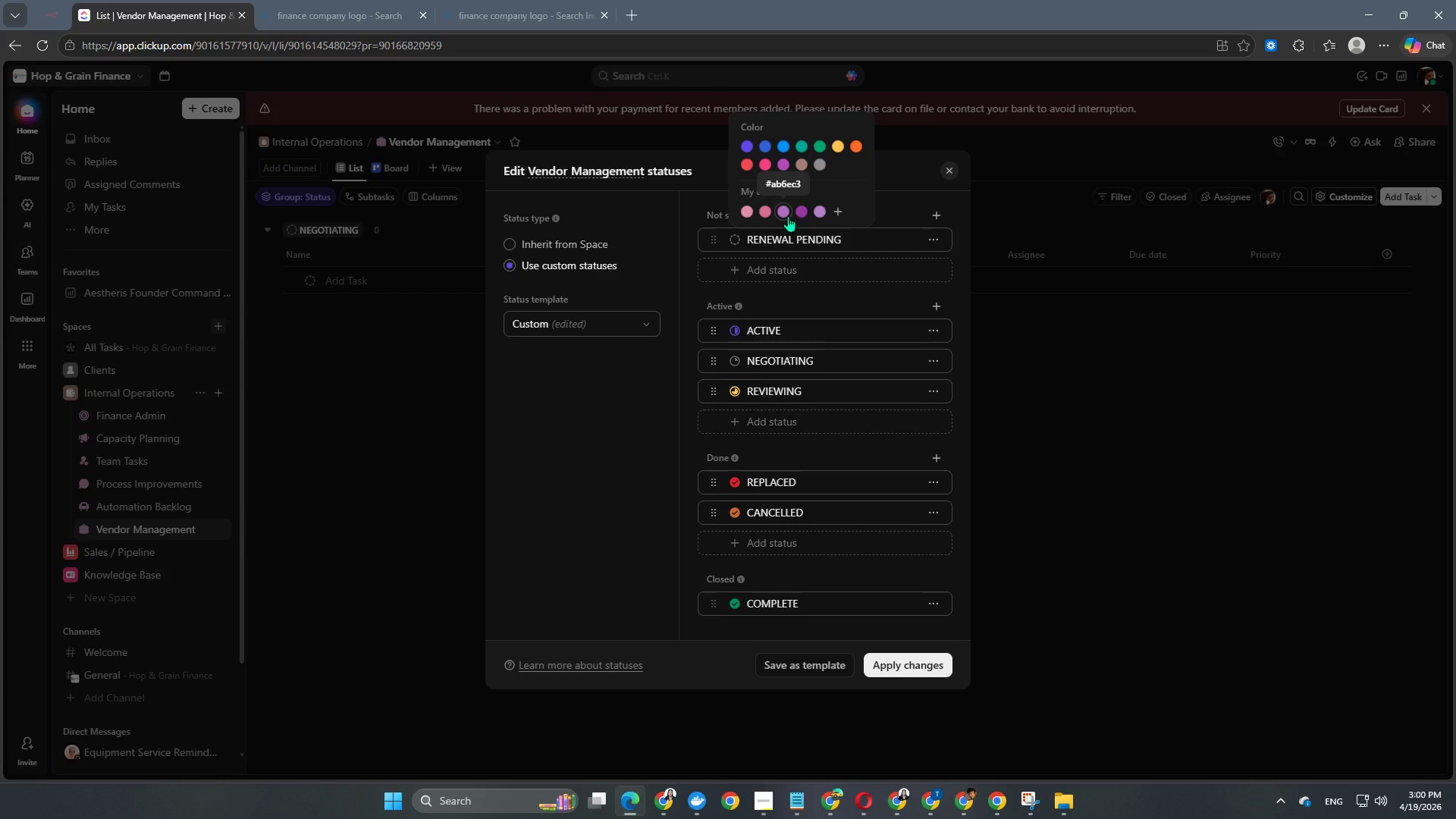 
wait(7.44)
 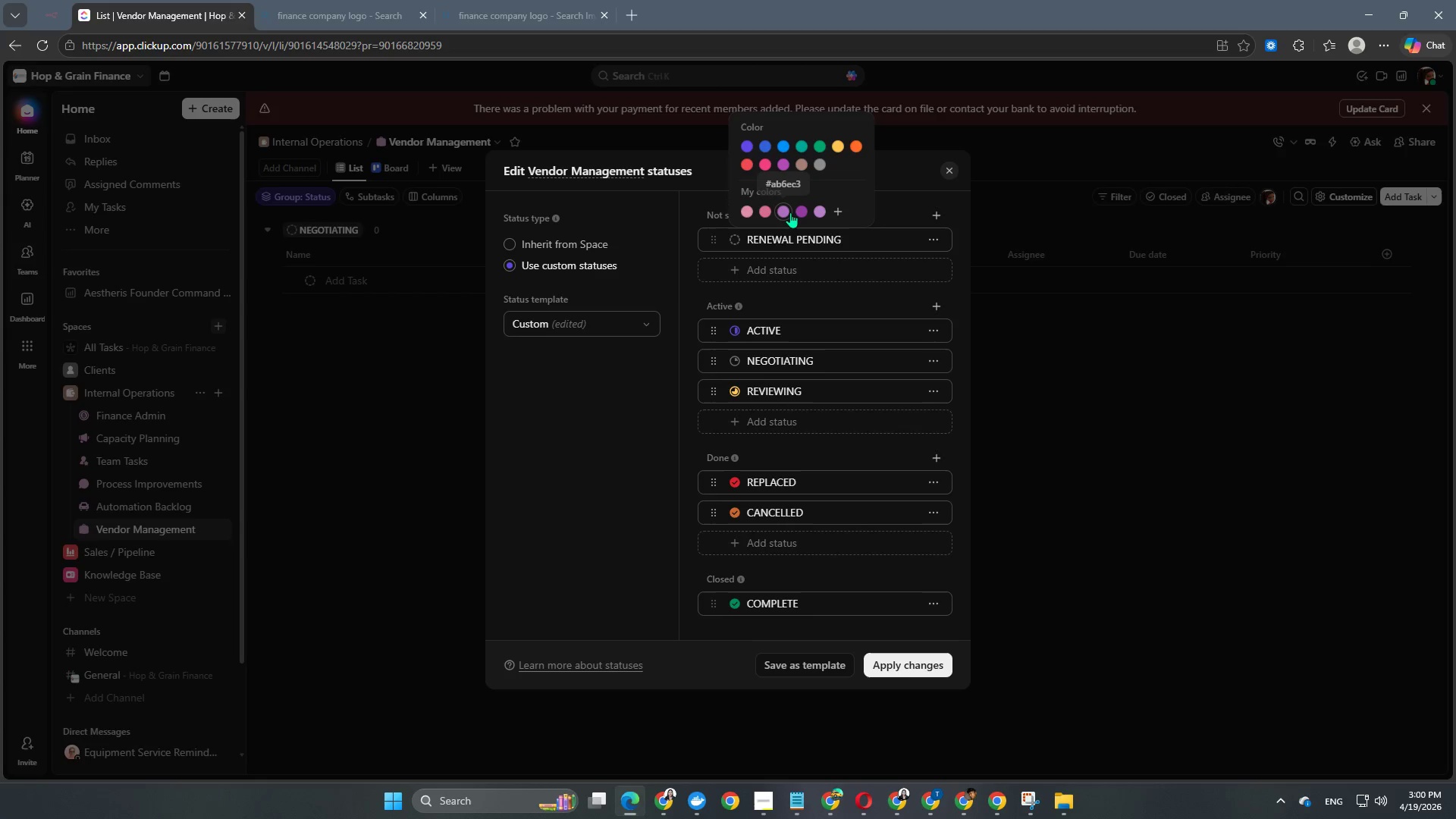 
left_click([779, 216])
 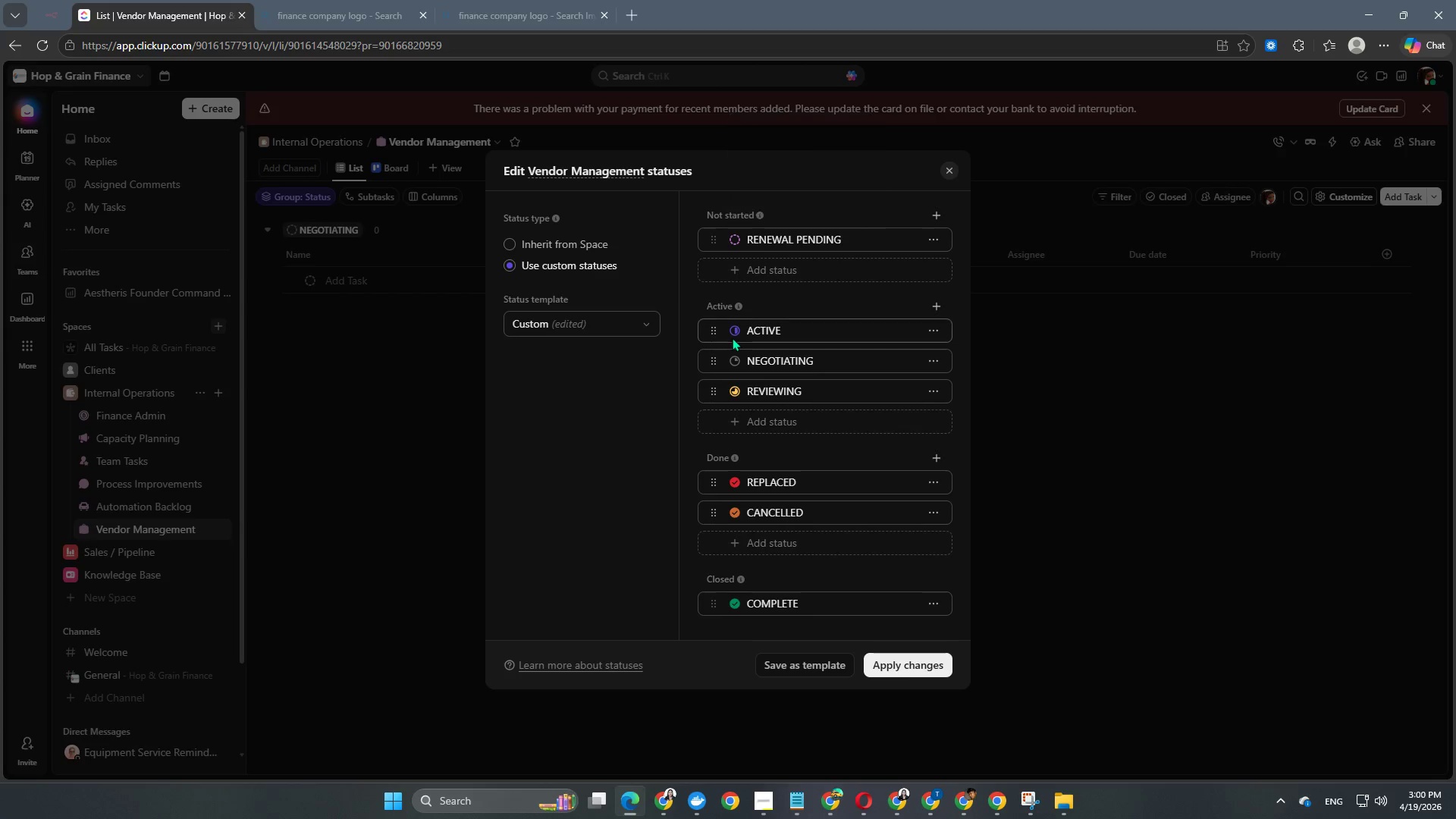 
double_click([733, 330])
 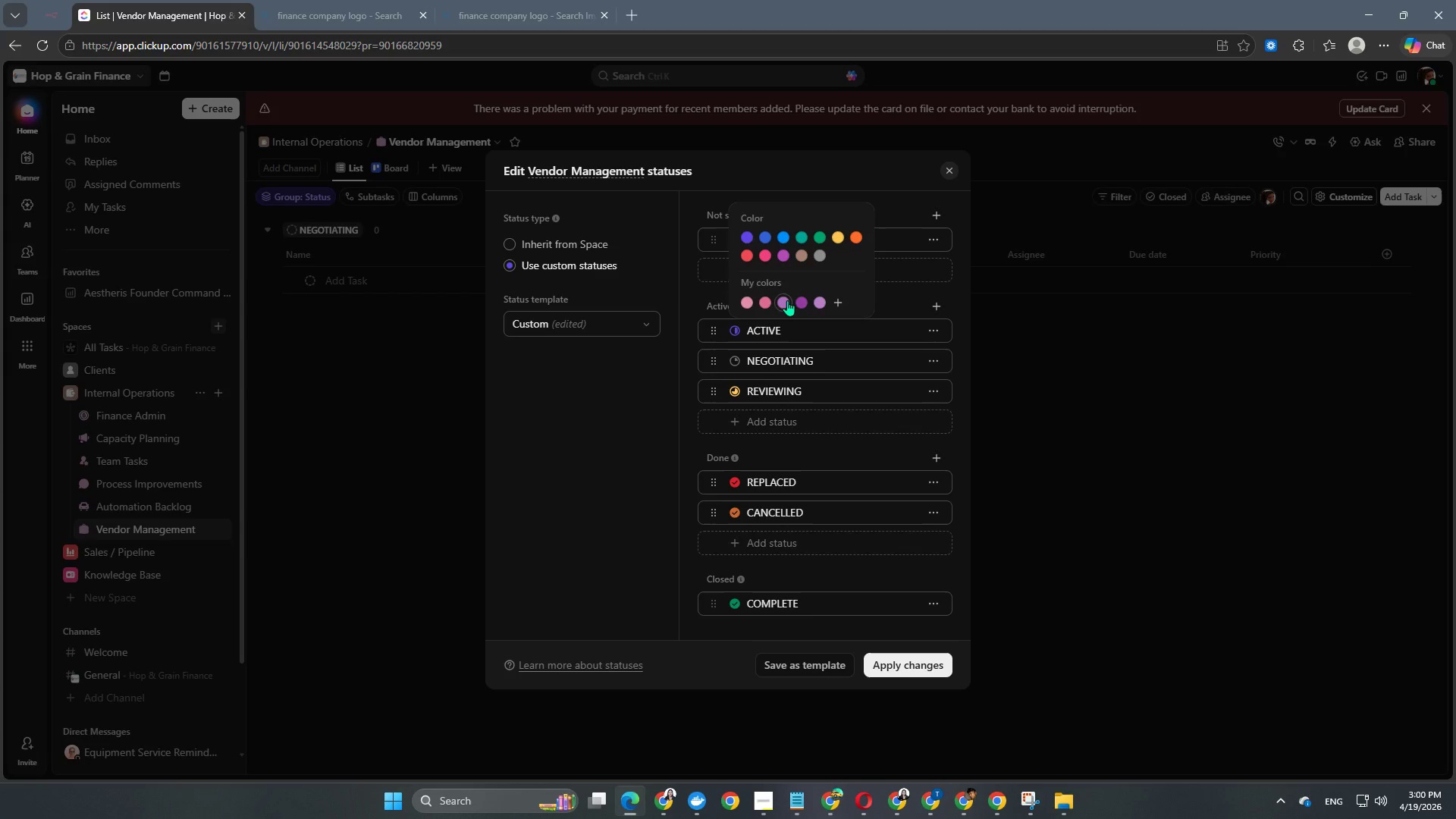 
left_click([788, 299])
 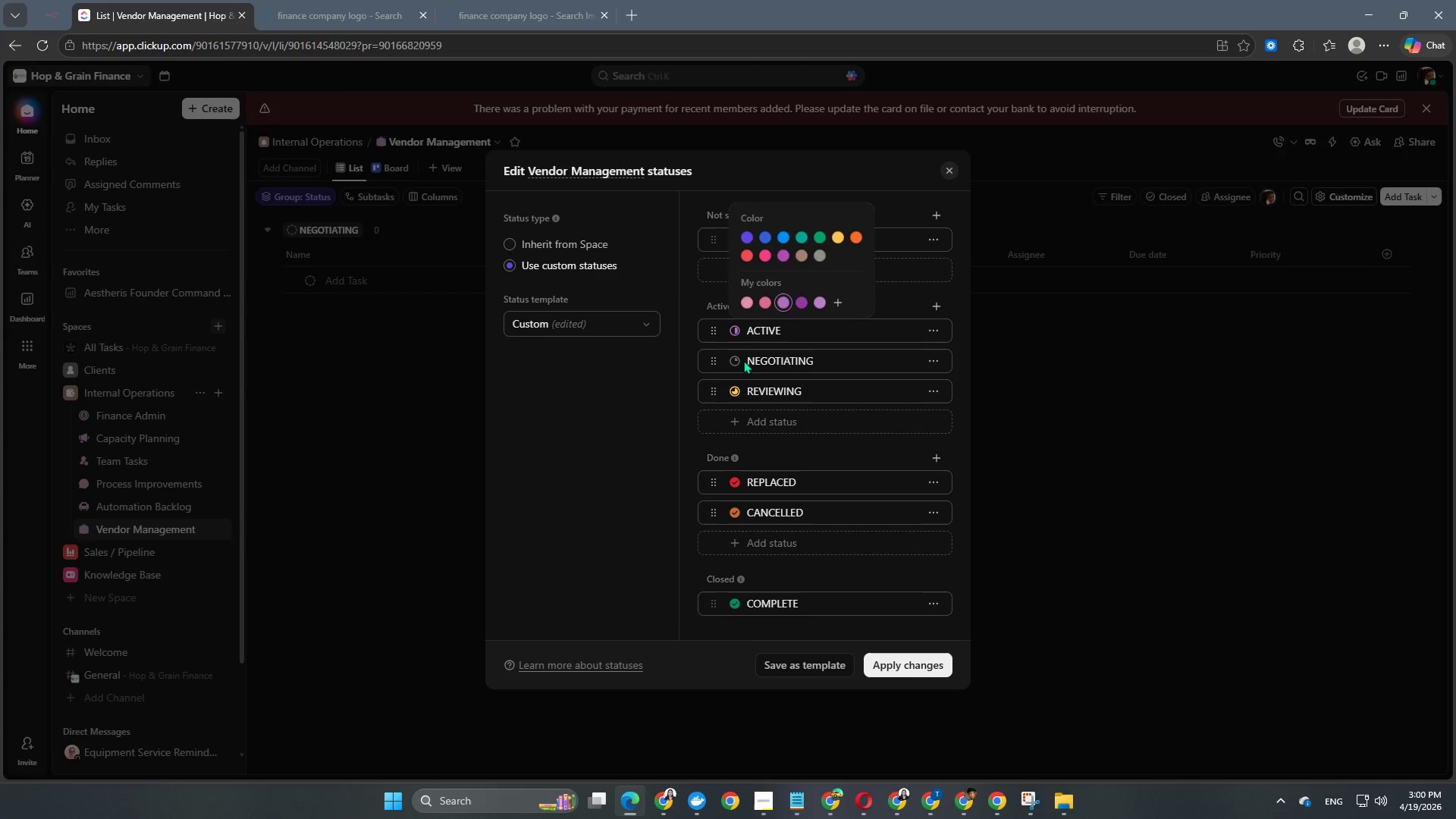 
left_click([730, 360])
 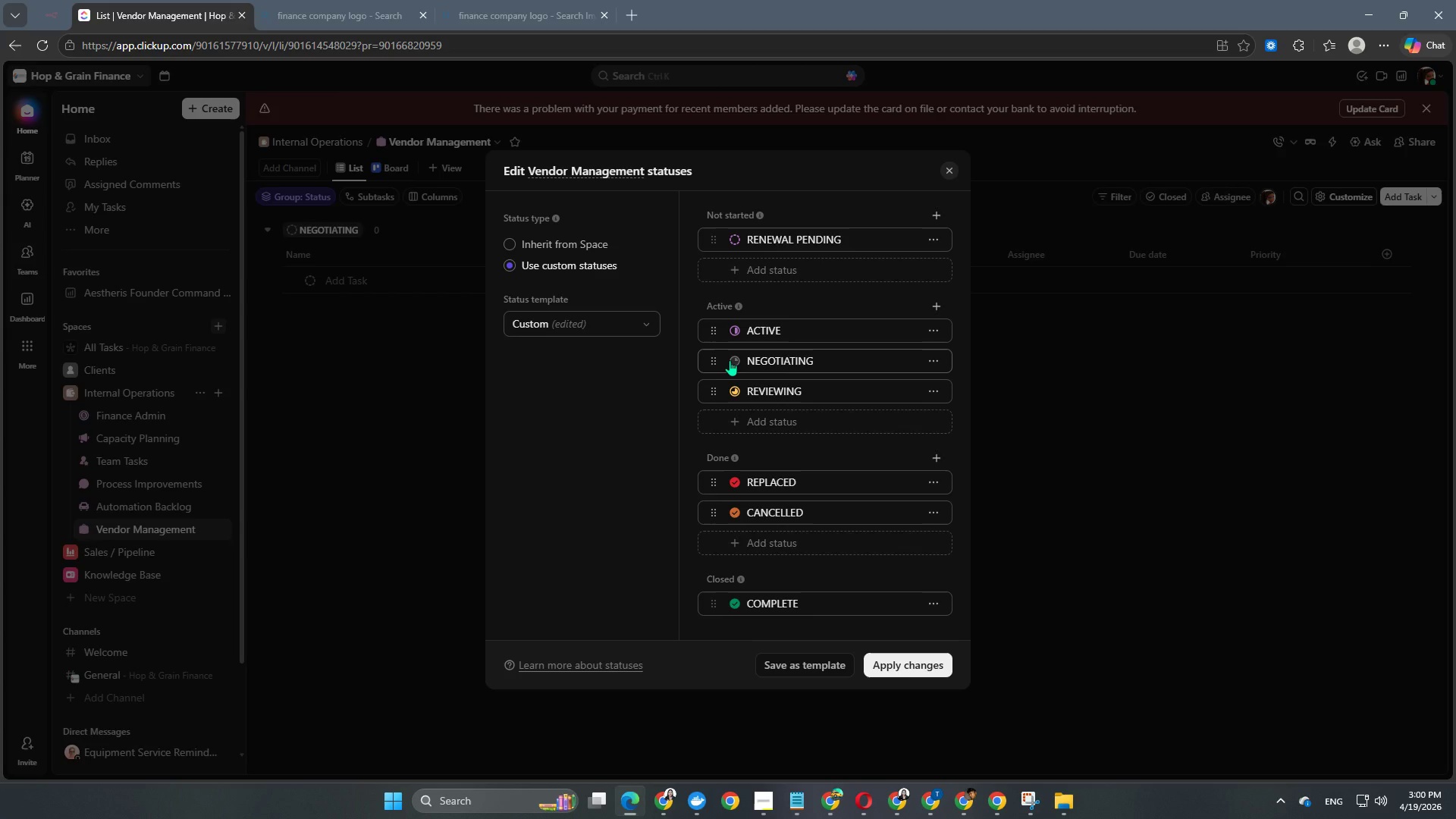 
left_click([730, 360])
 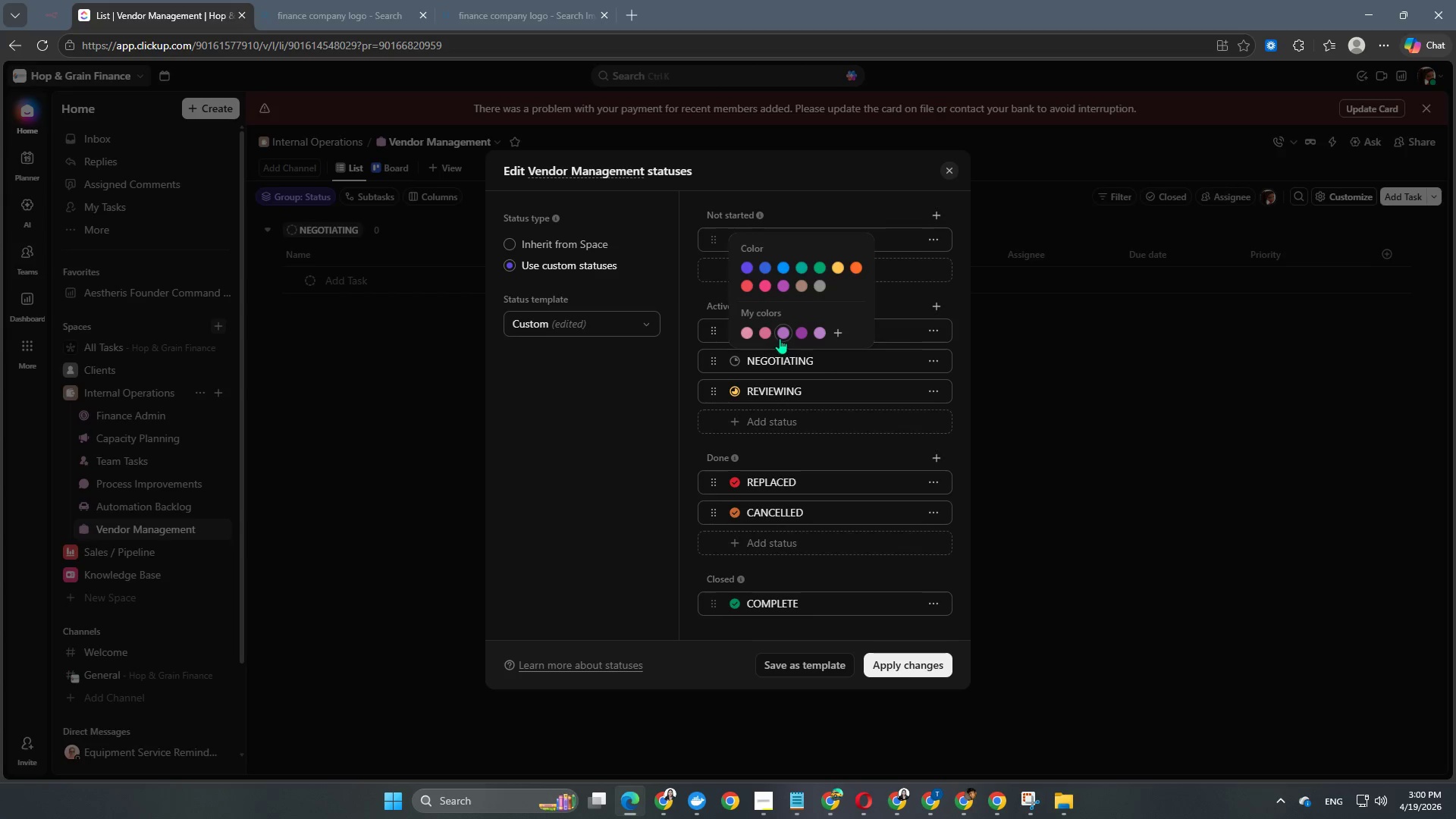 
left_click([780, 337])
 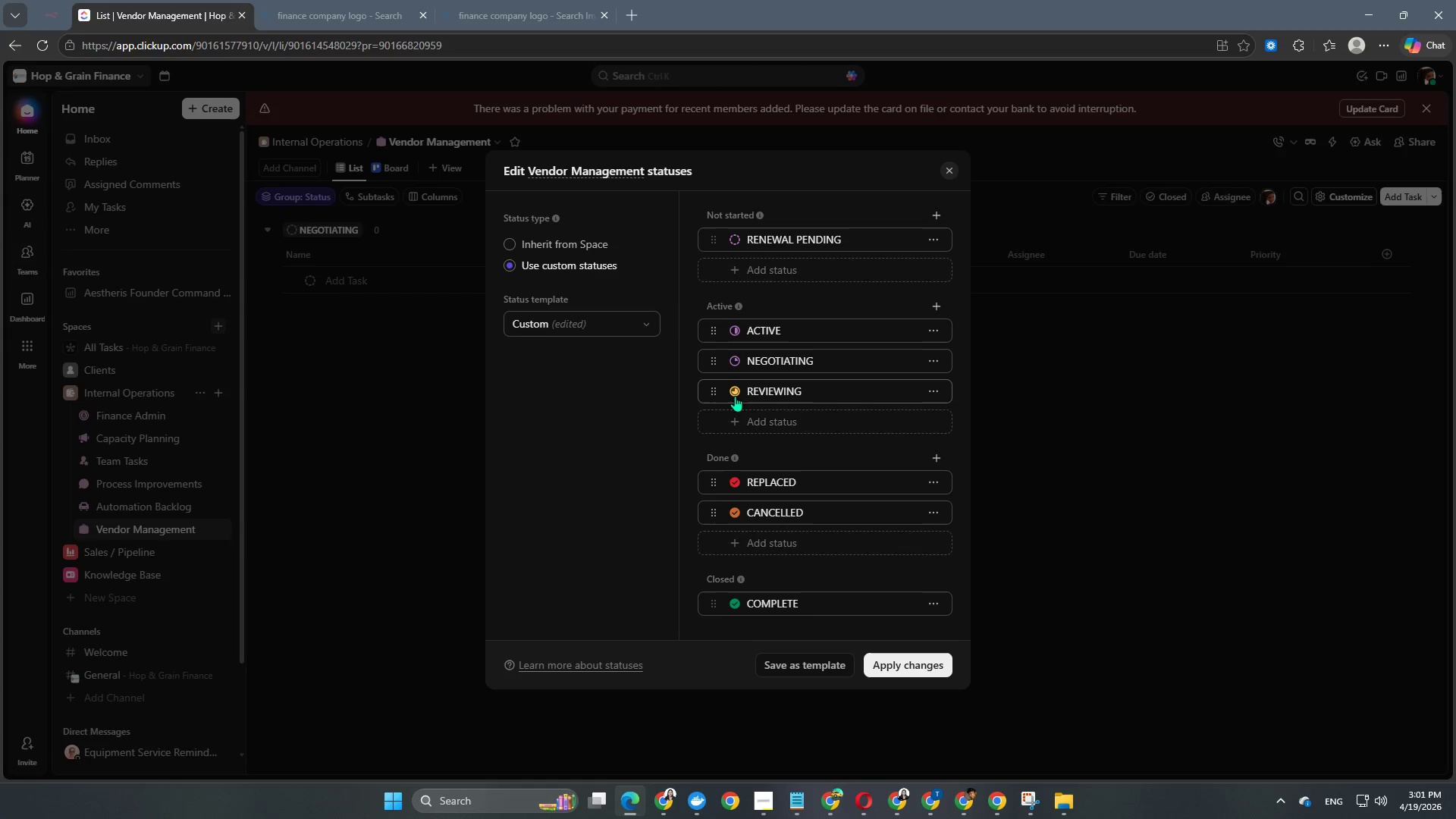 
double_click([733, 394])
 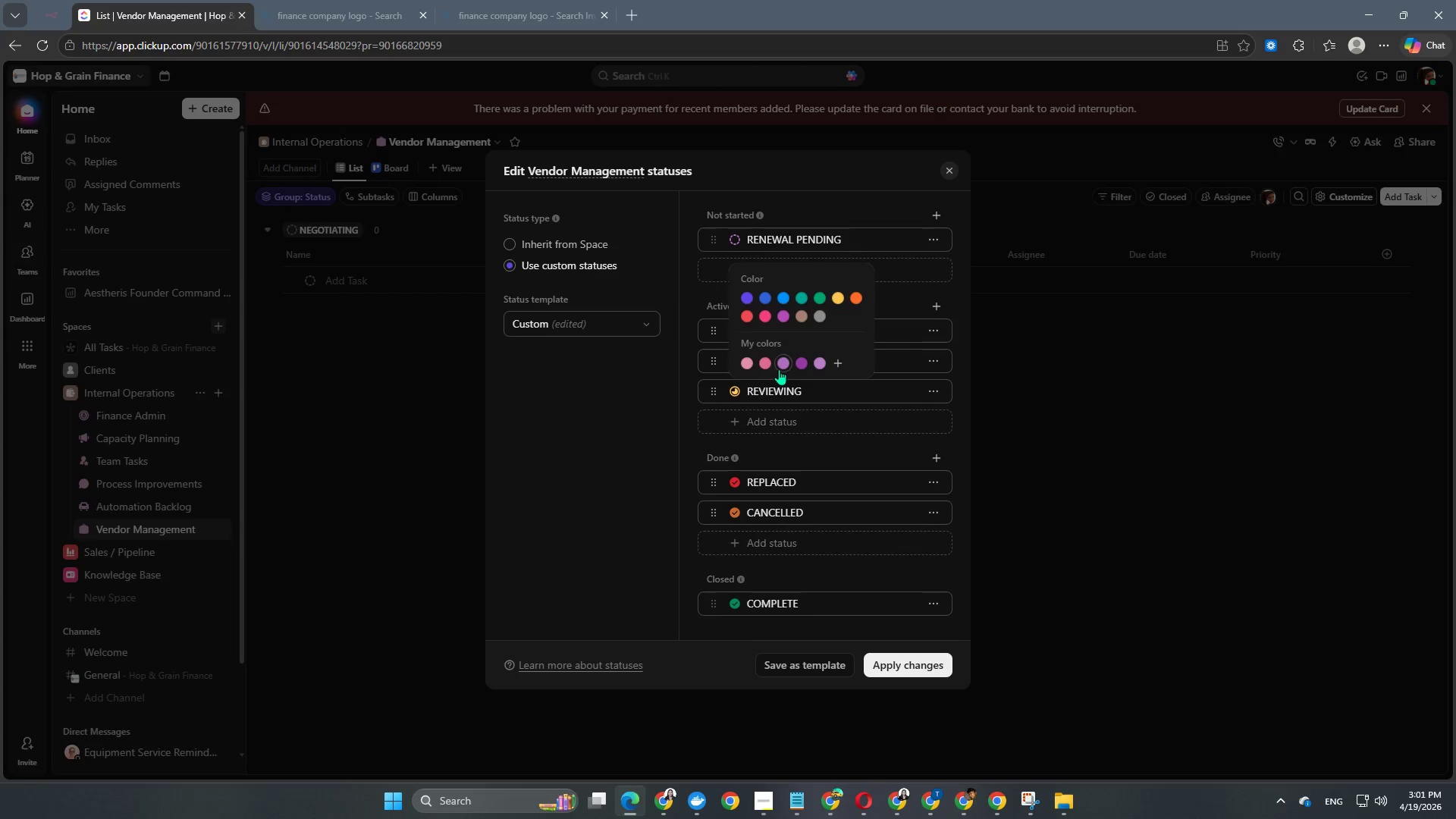 
left_click([786, 368])
 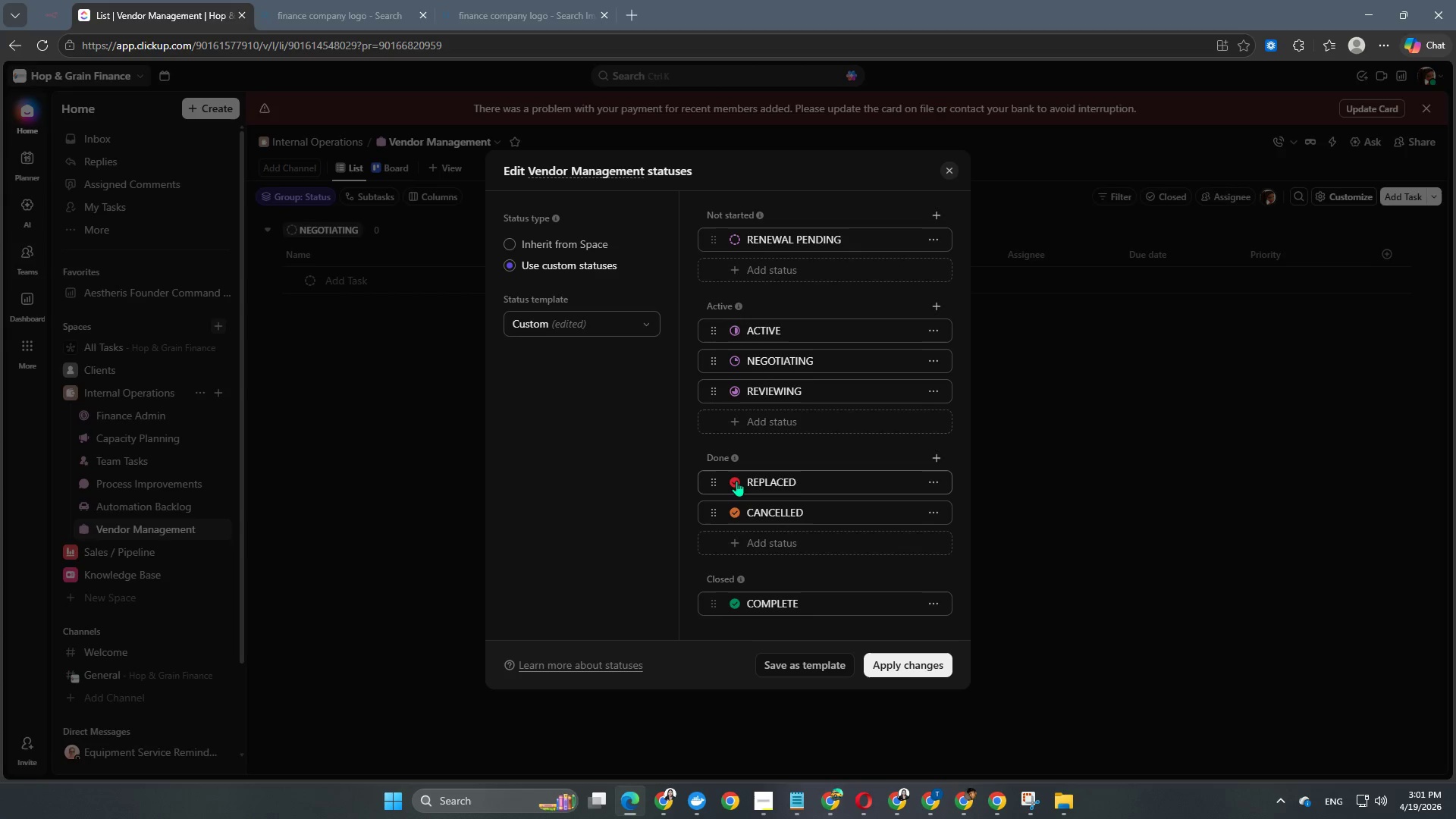 
double_click([736, 482])
 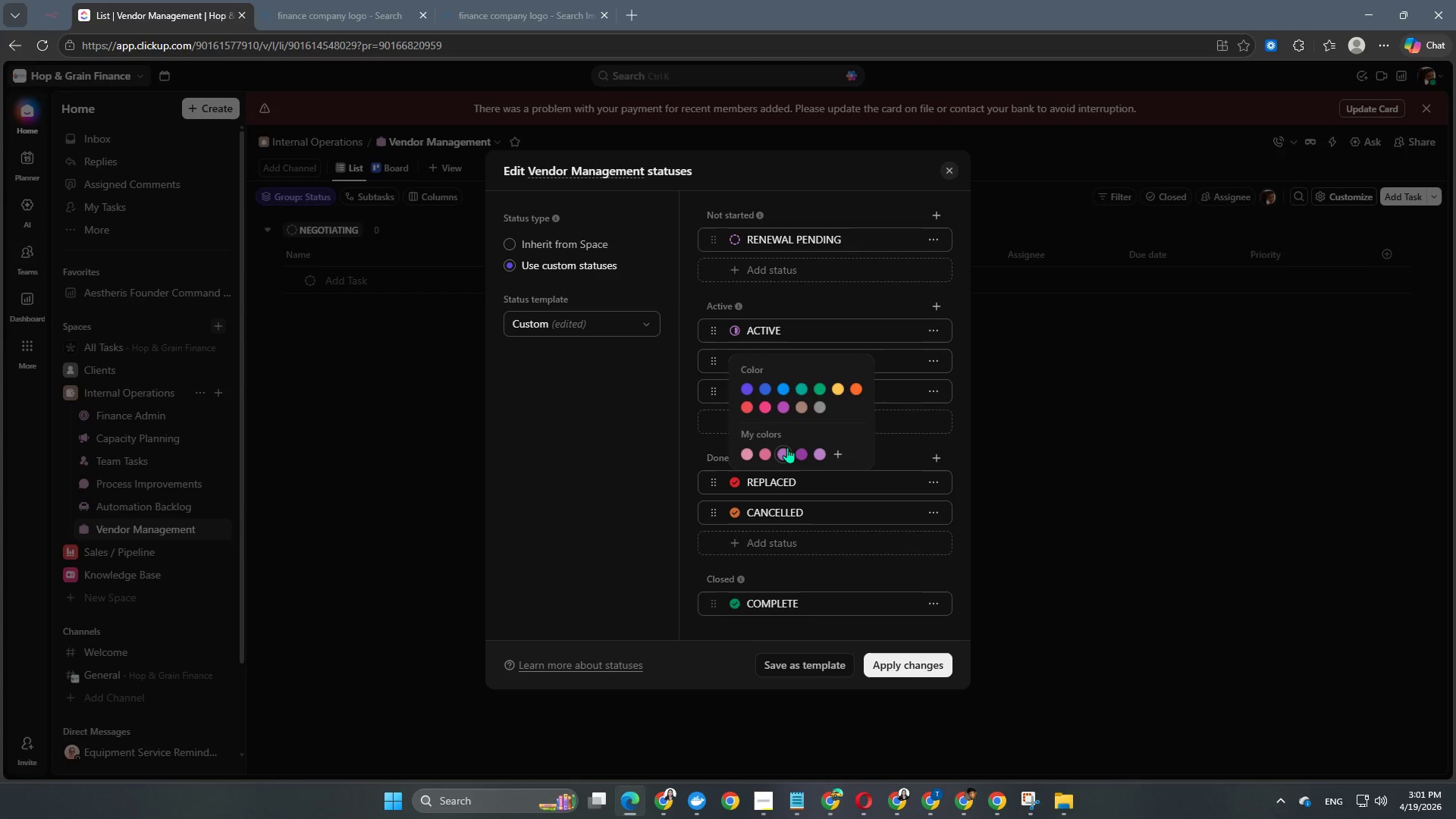 
left_click([787, 447])
 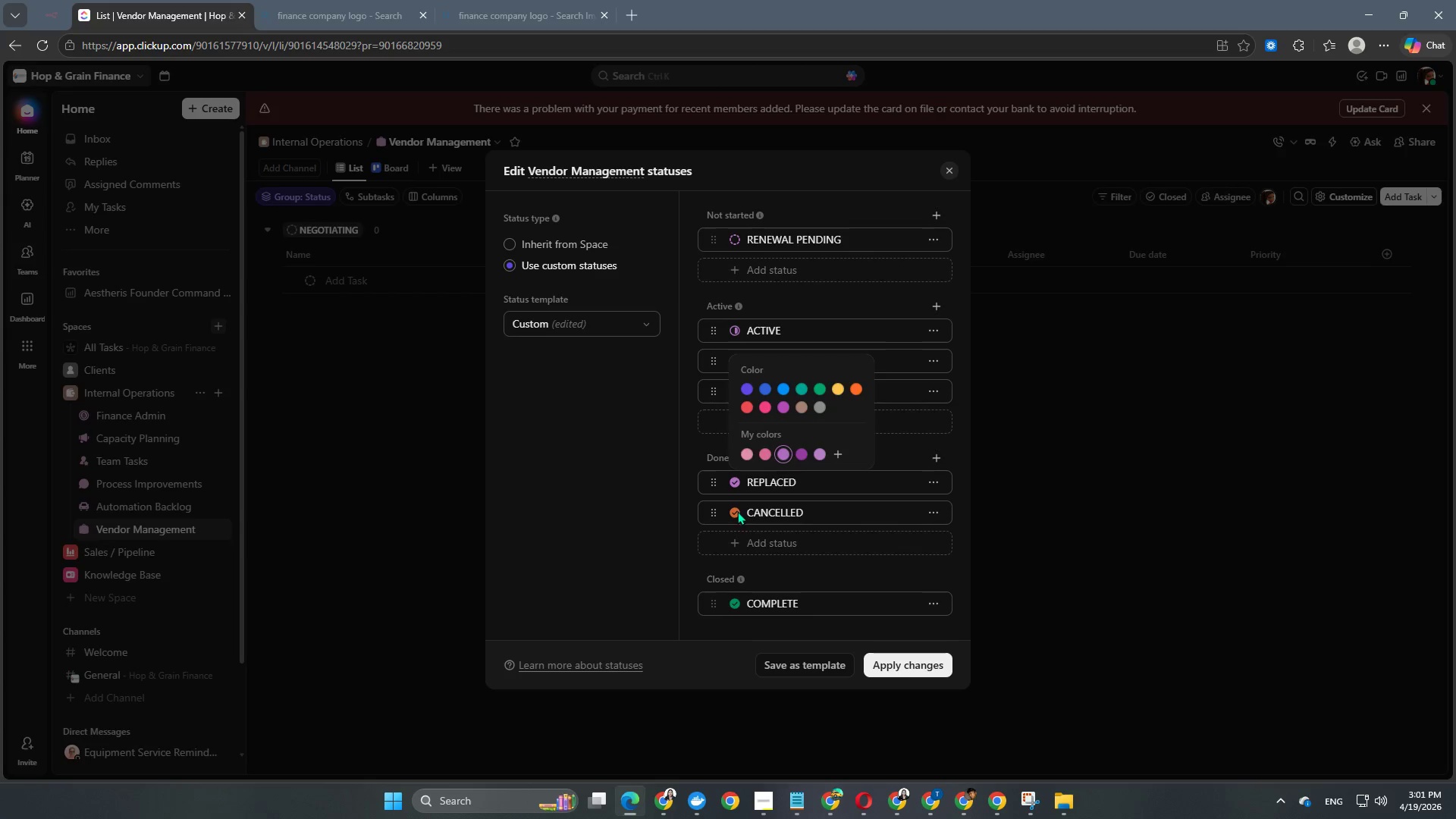 
double_click([737, 511])
 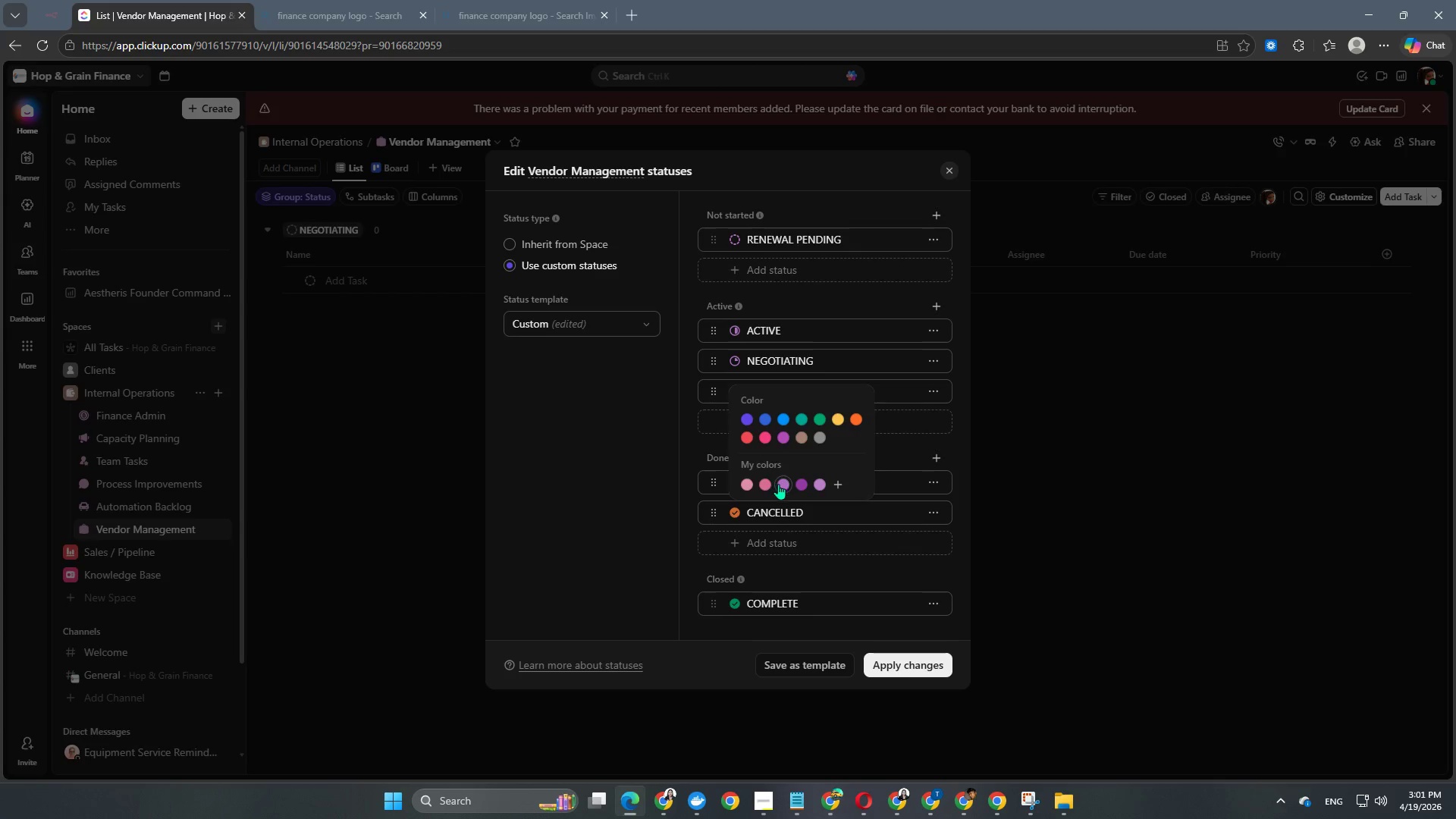 
left_click([779, 484])
 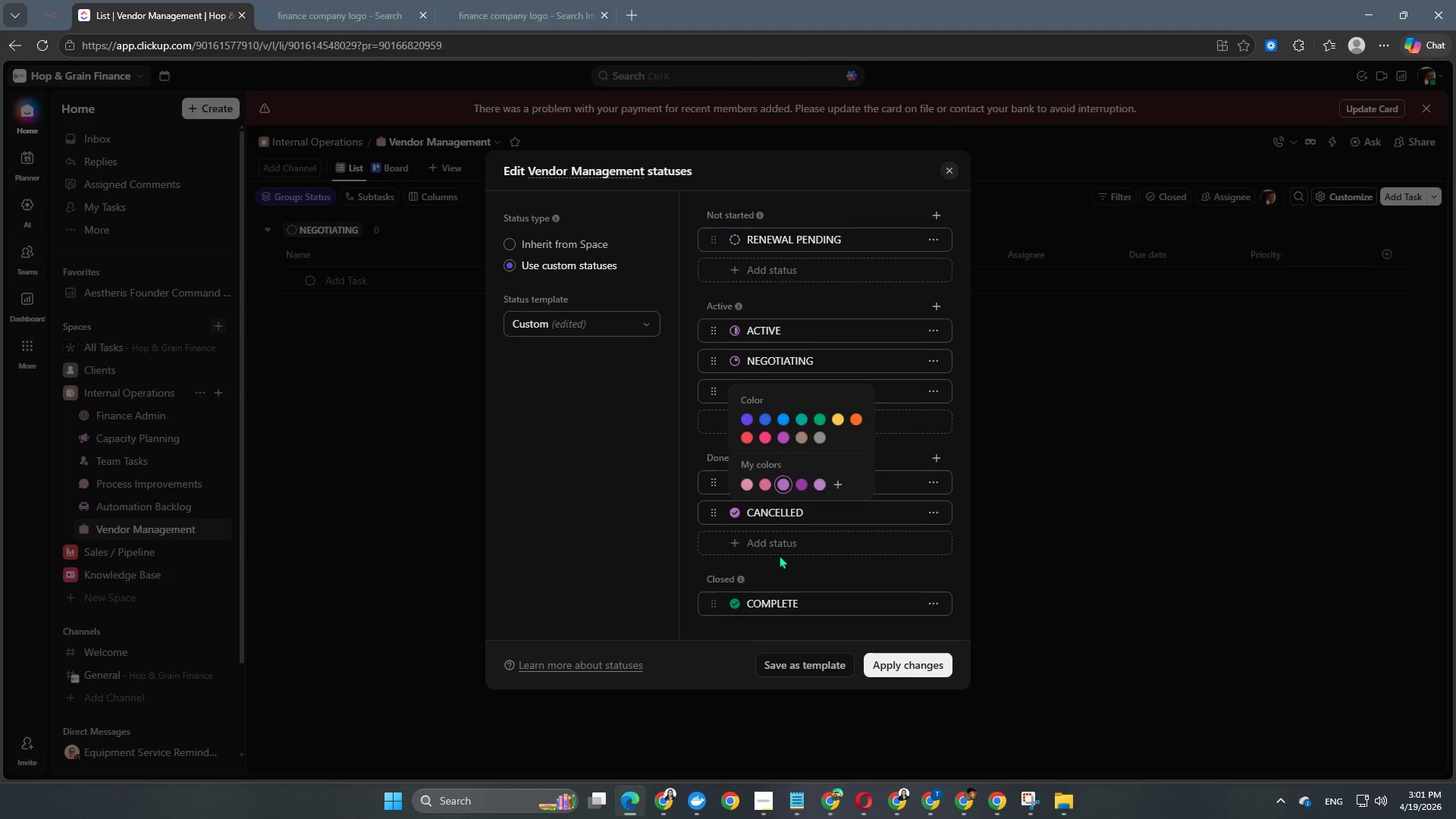 
left_click([779, 555])
 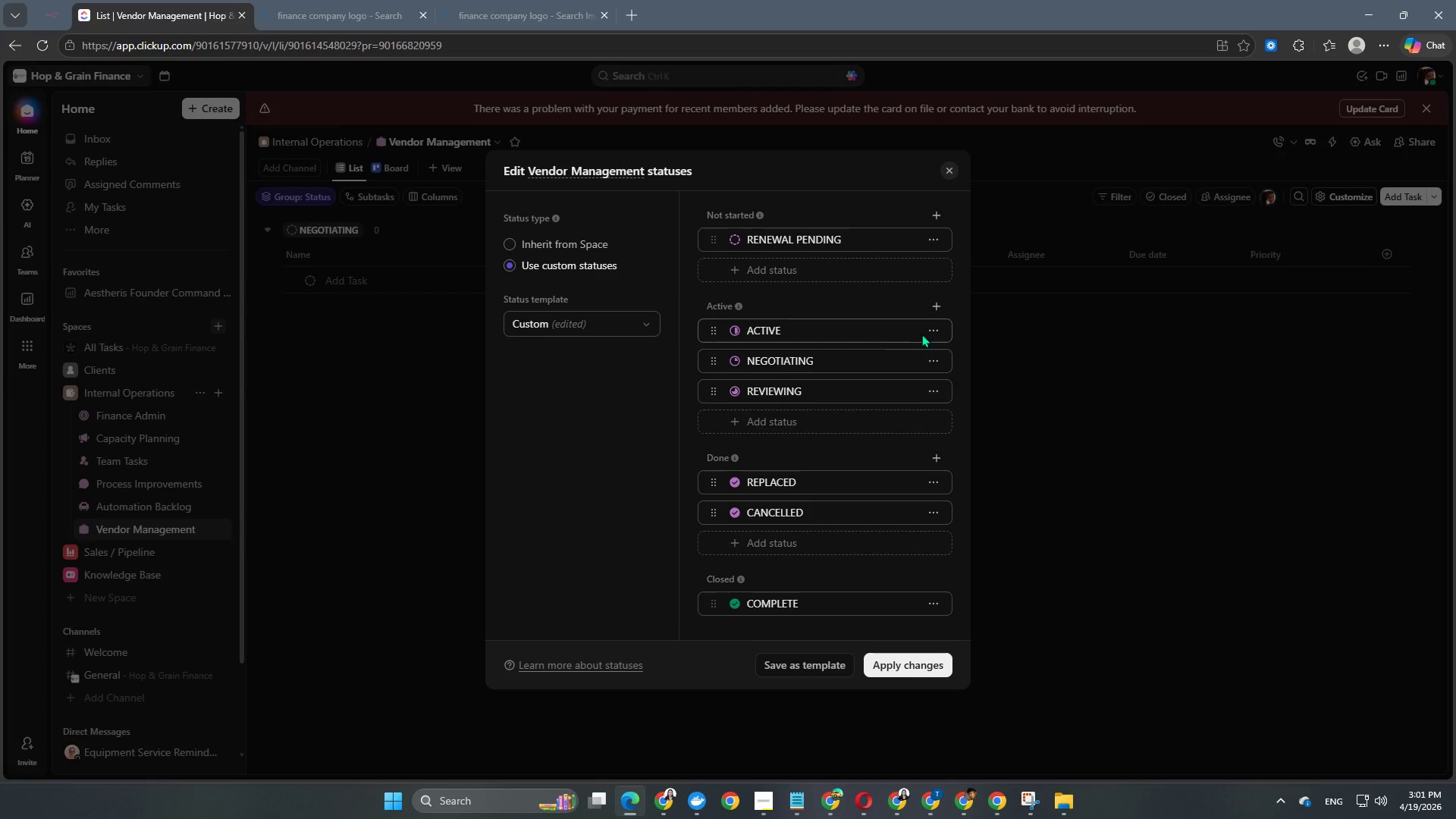 
scroll: coordinate [834, 394], scroll_direction: down, amount: 3.0
 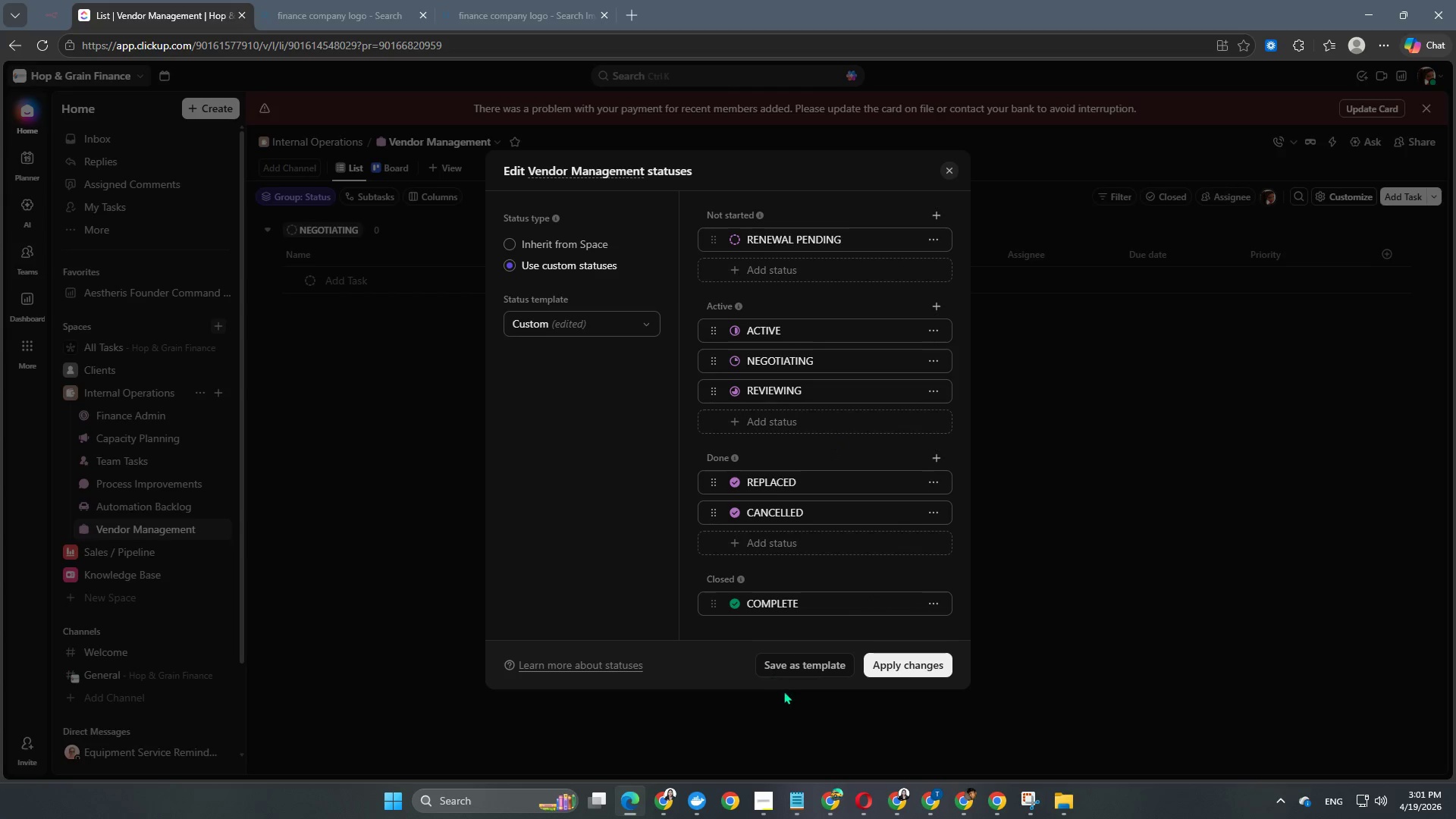 
left_click([802, 667])
 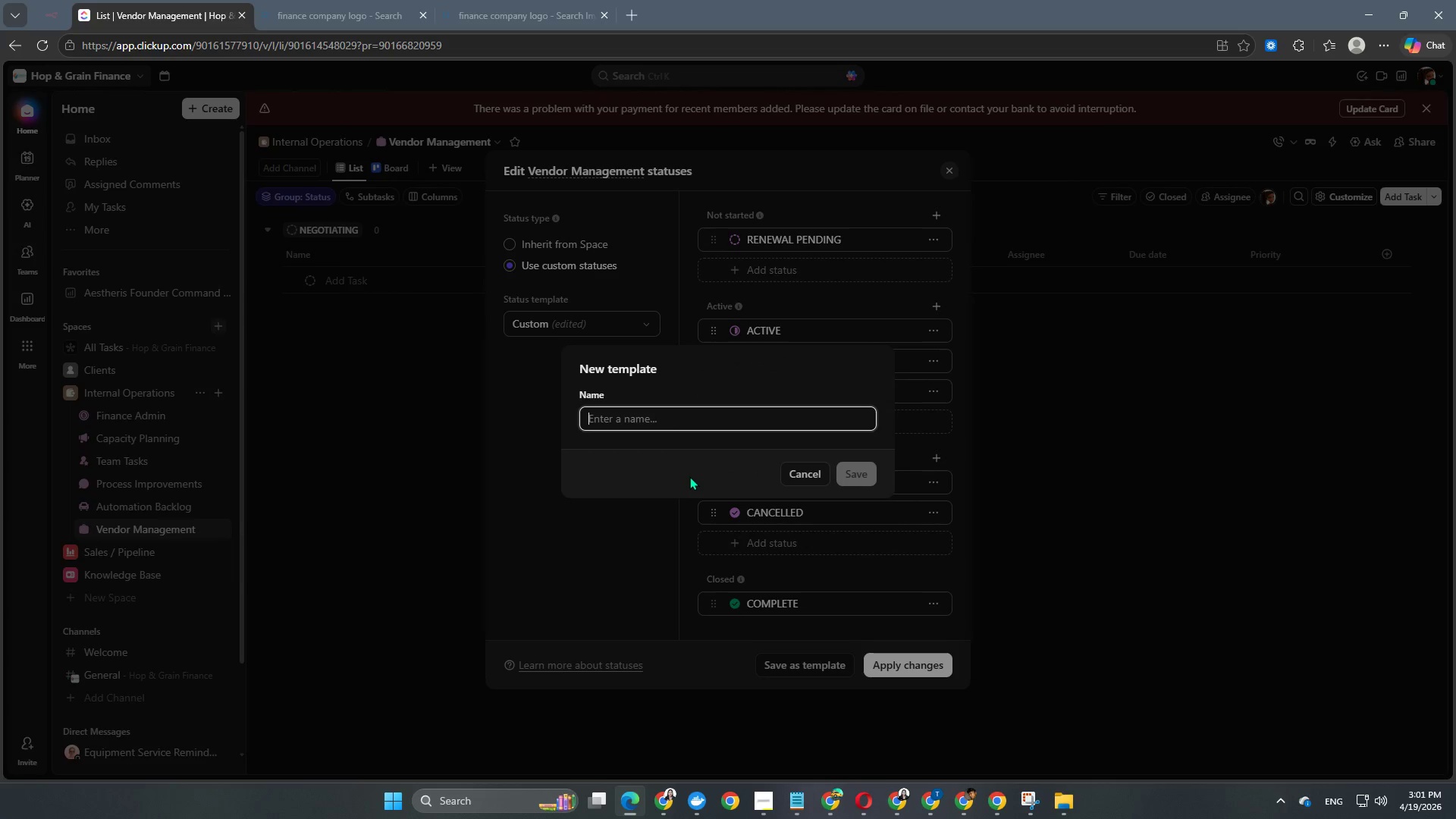 
type(Vendor Management)
 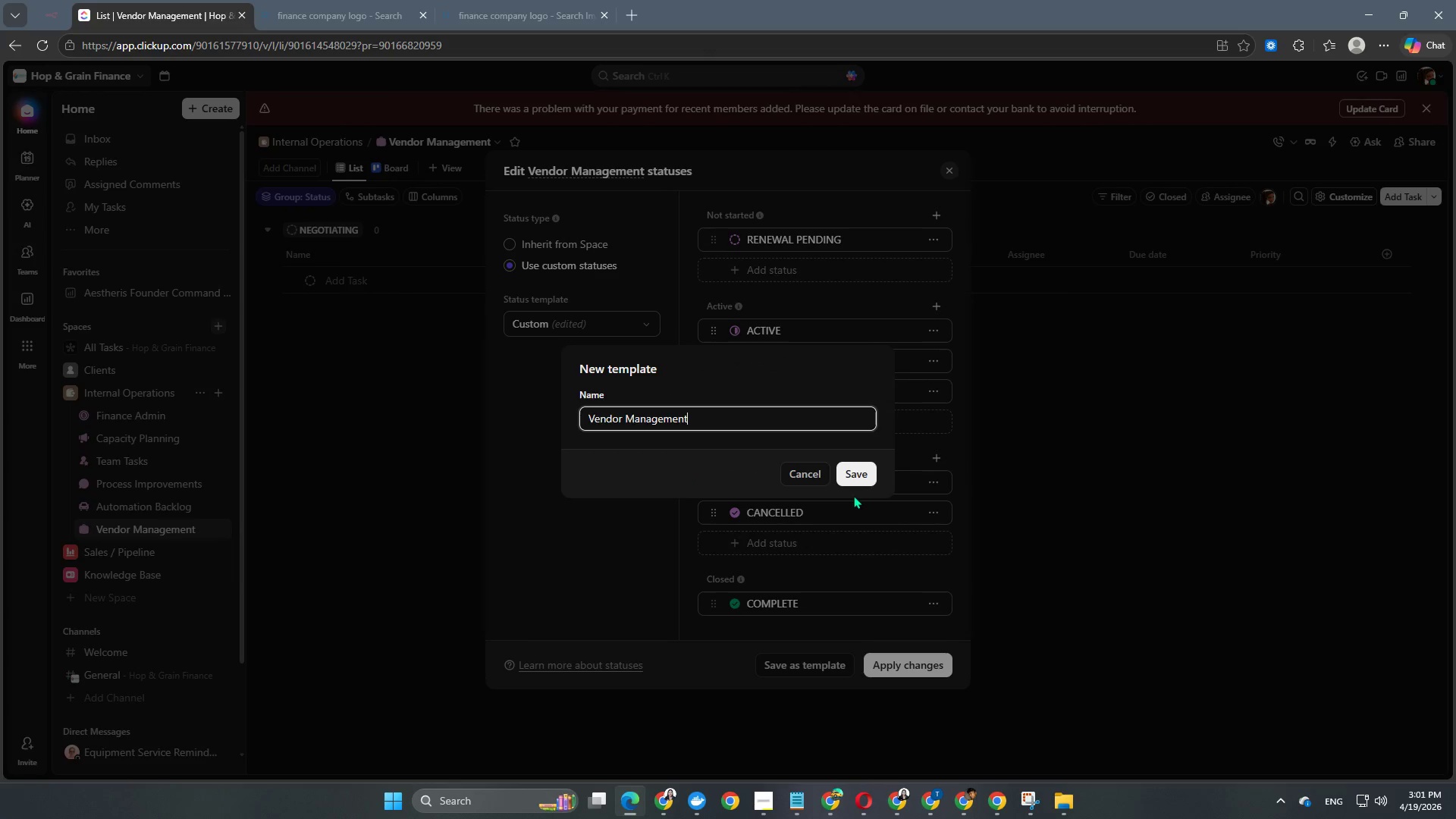 
left_click([849, 486])
 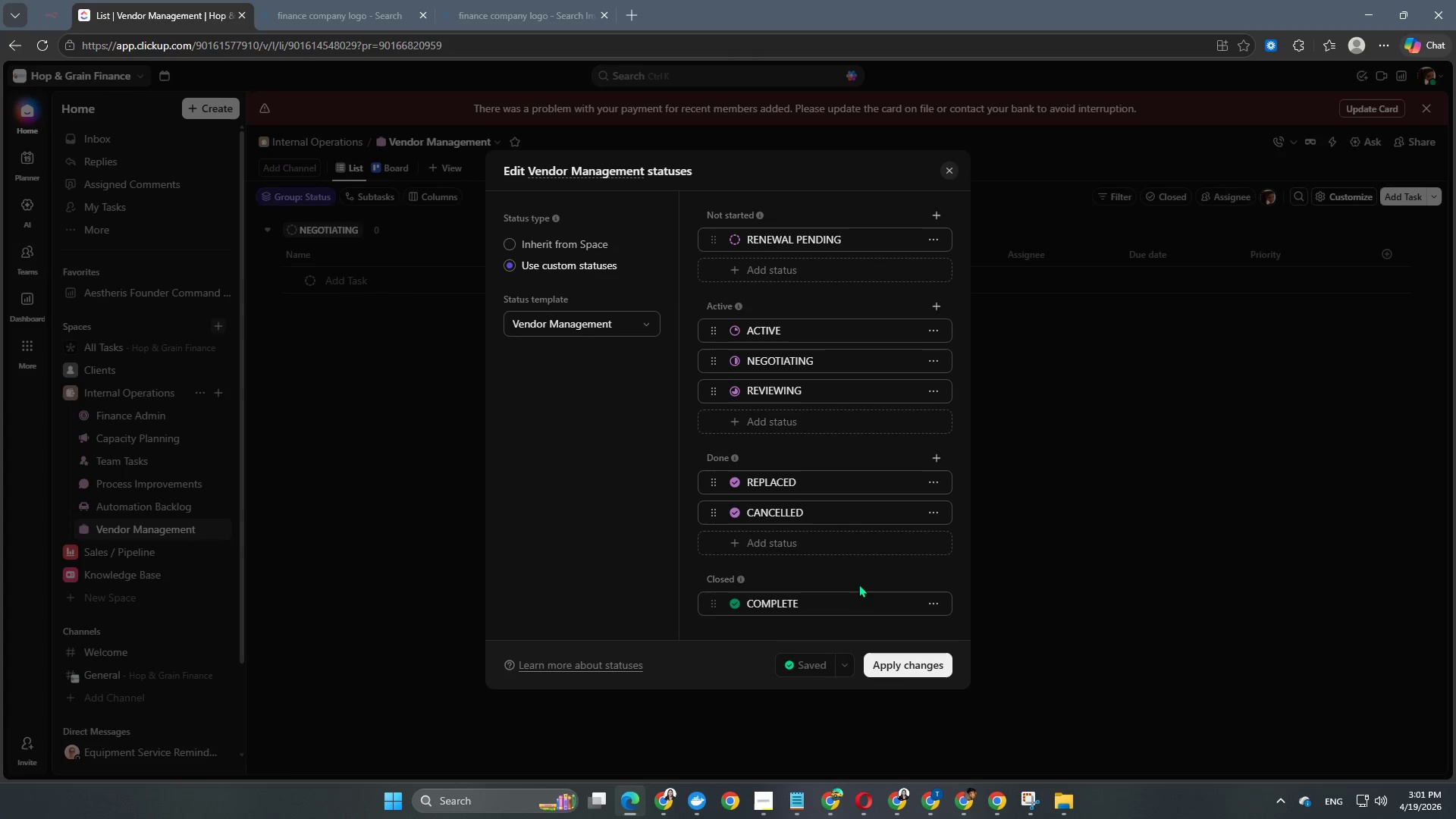 
left_click([911, 666])
 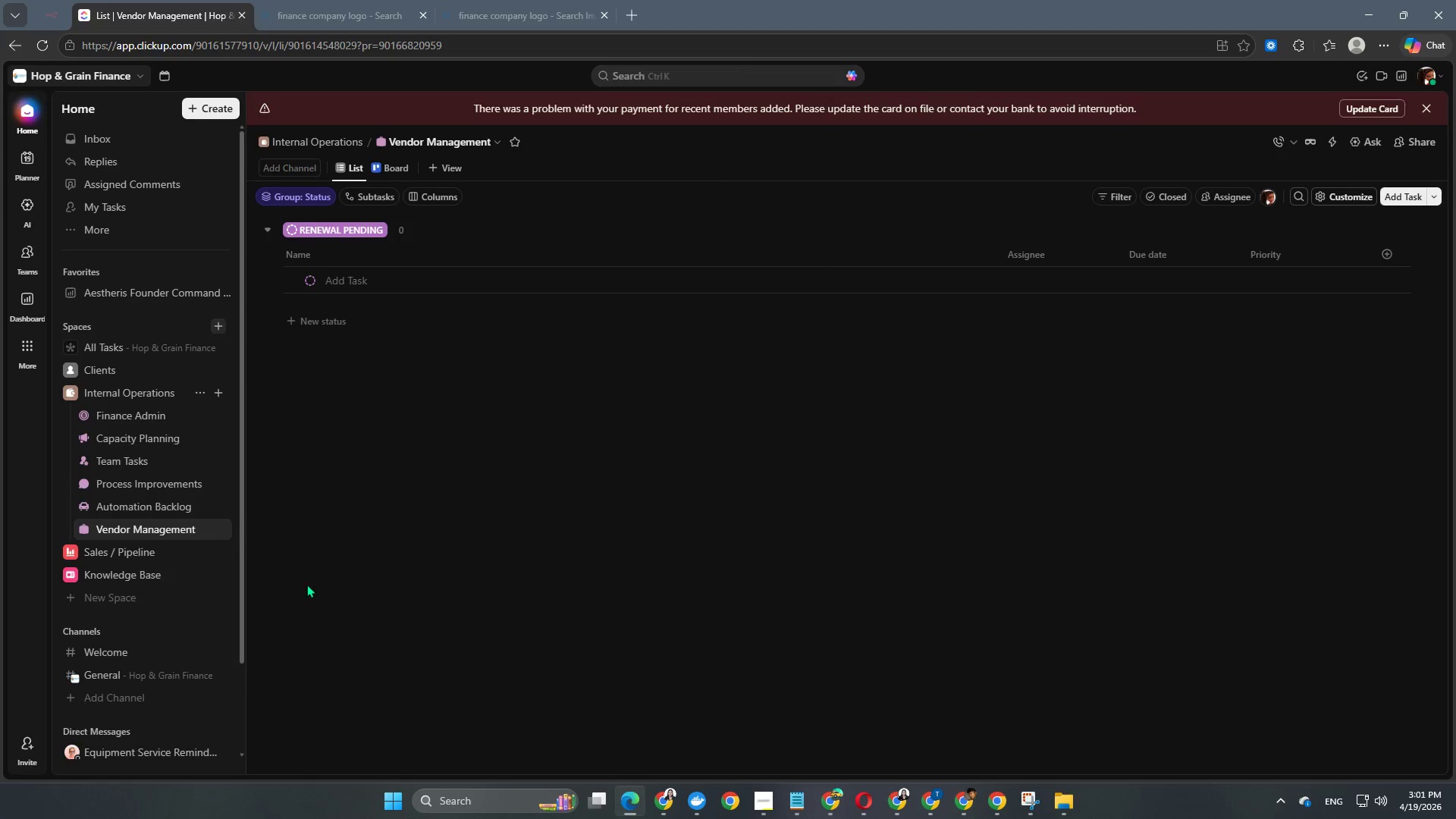 
scroll: coordinate [882, 612], scroll_direction: down, amount: 2.0
 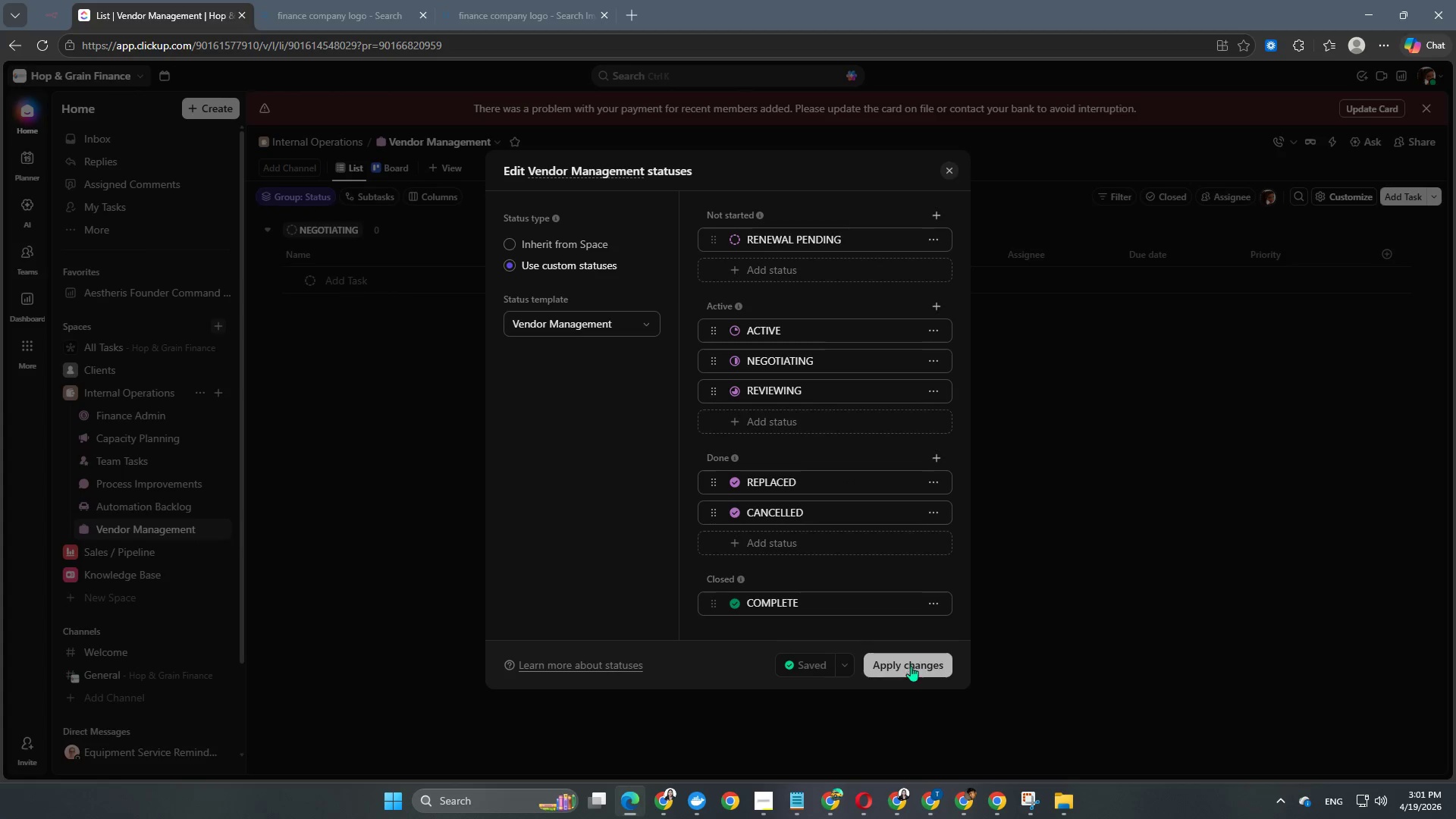 
left_click([196, 526])
 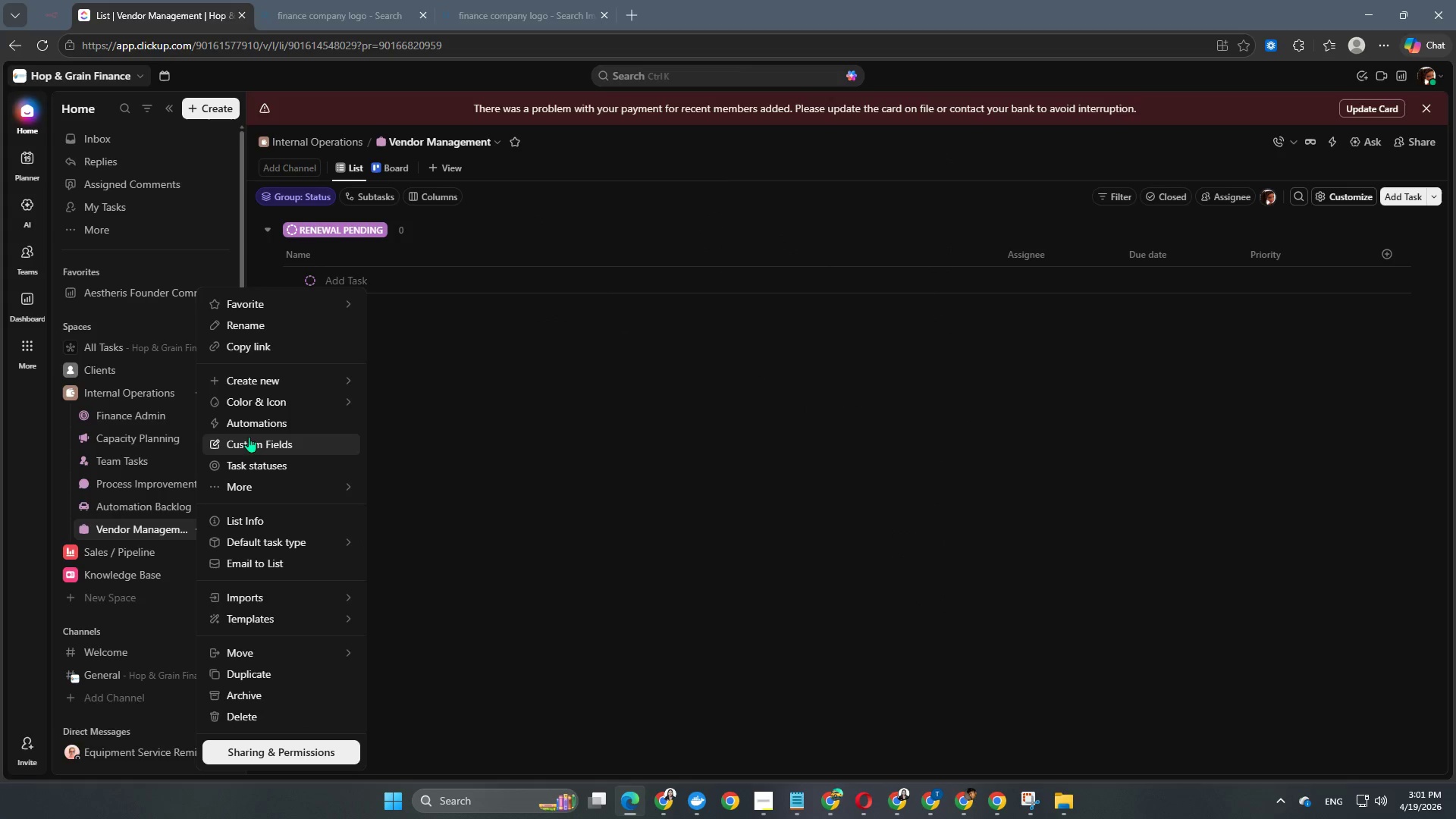 
left_click([249, 446])
 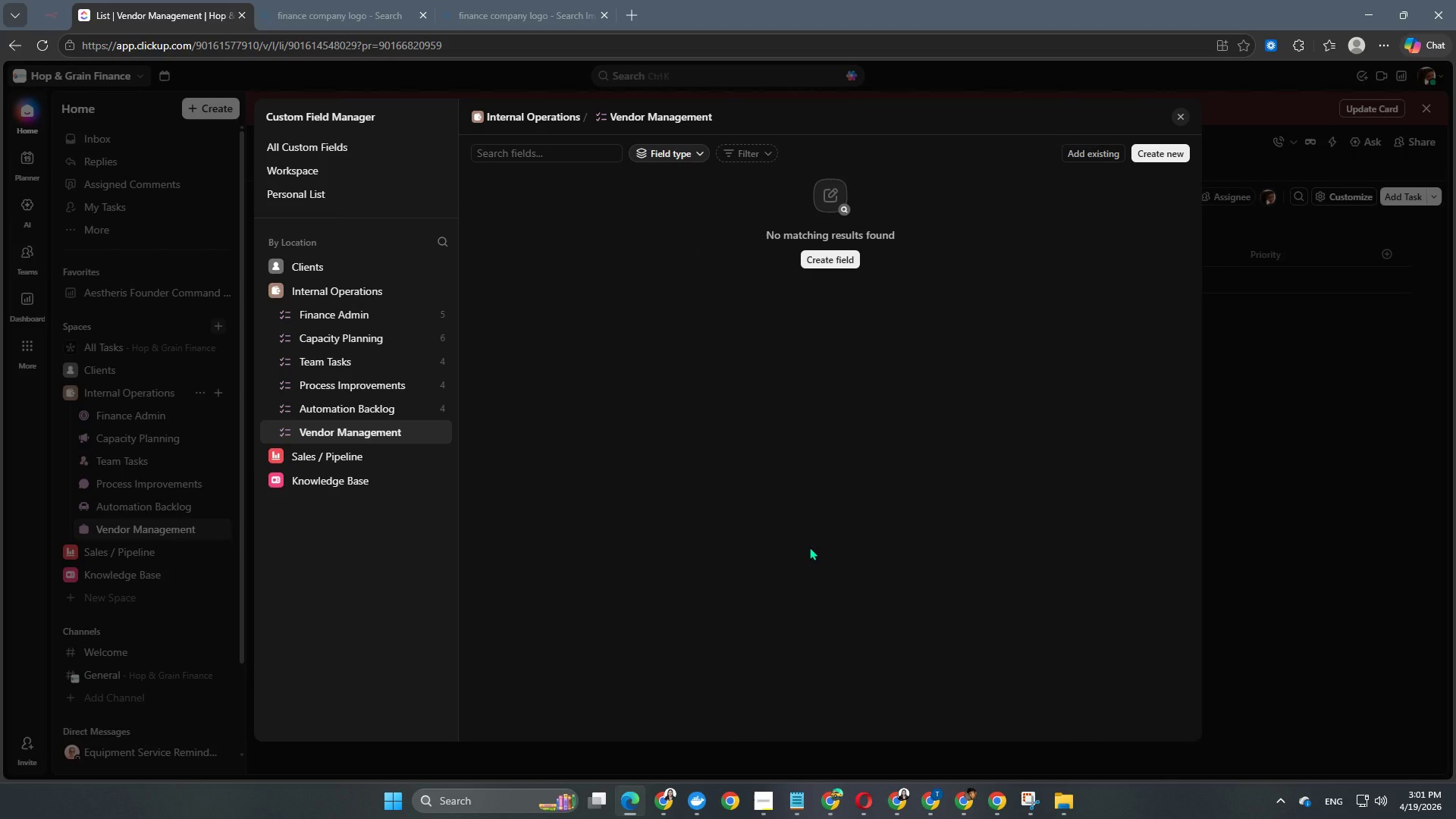 
wait(6.81)
 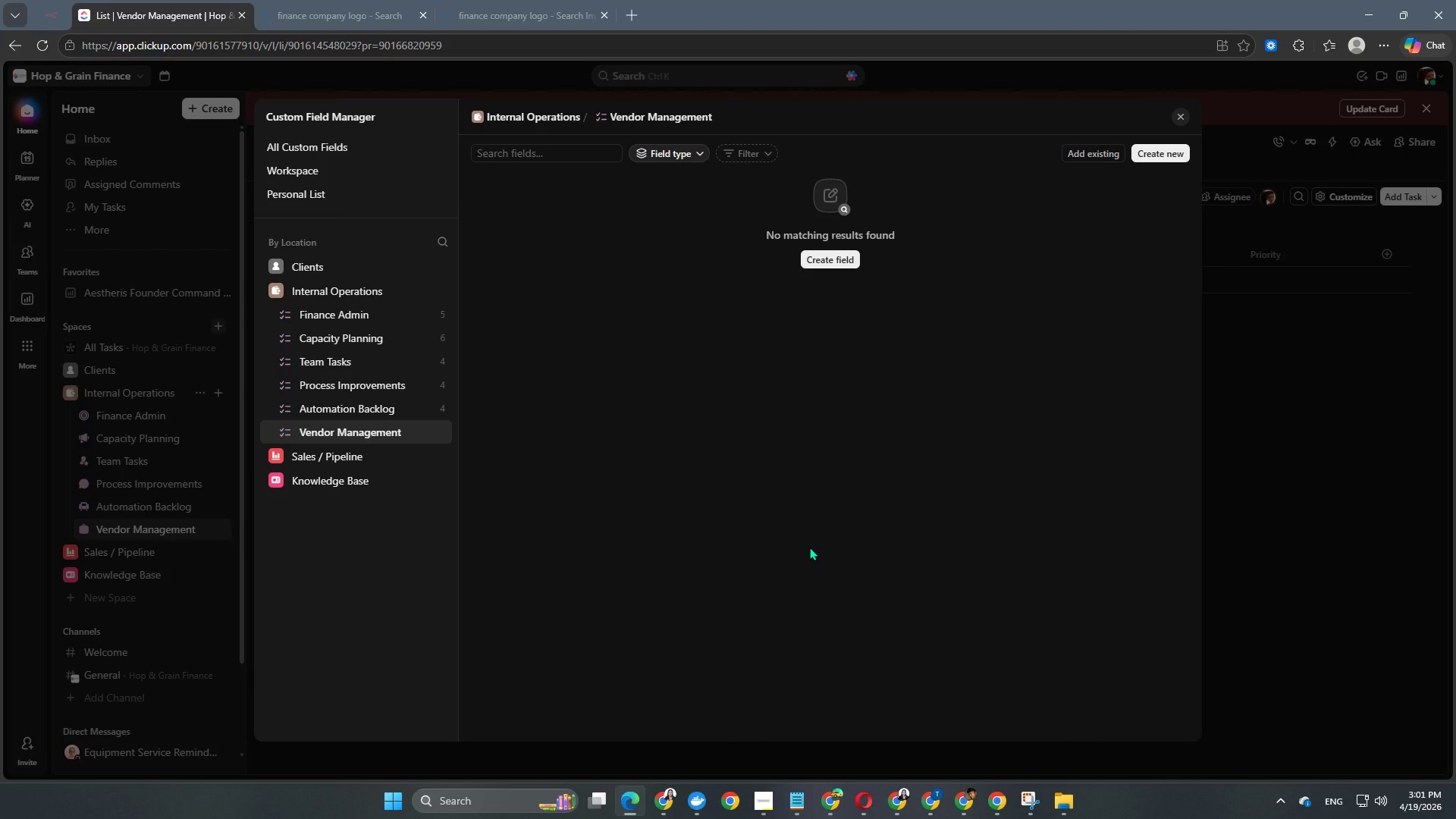 
left_click([814, 262])
 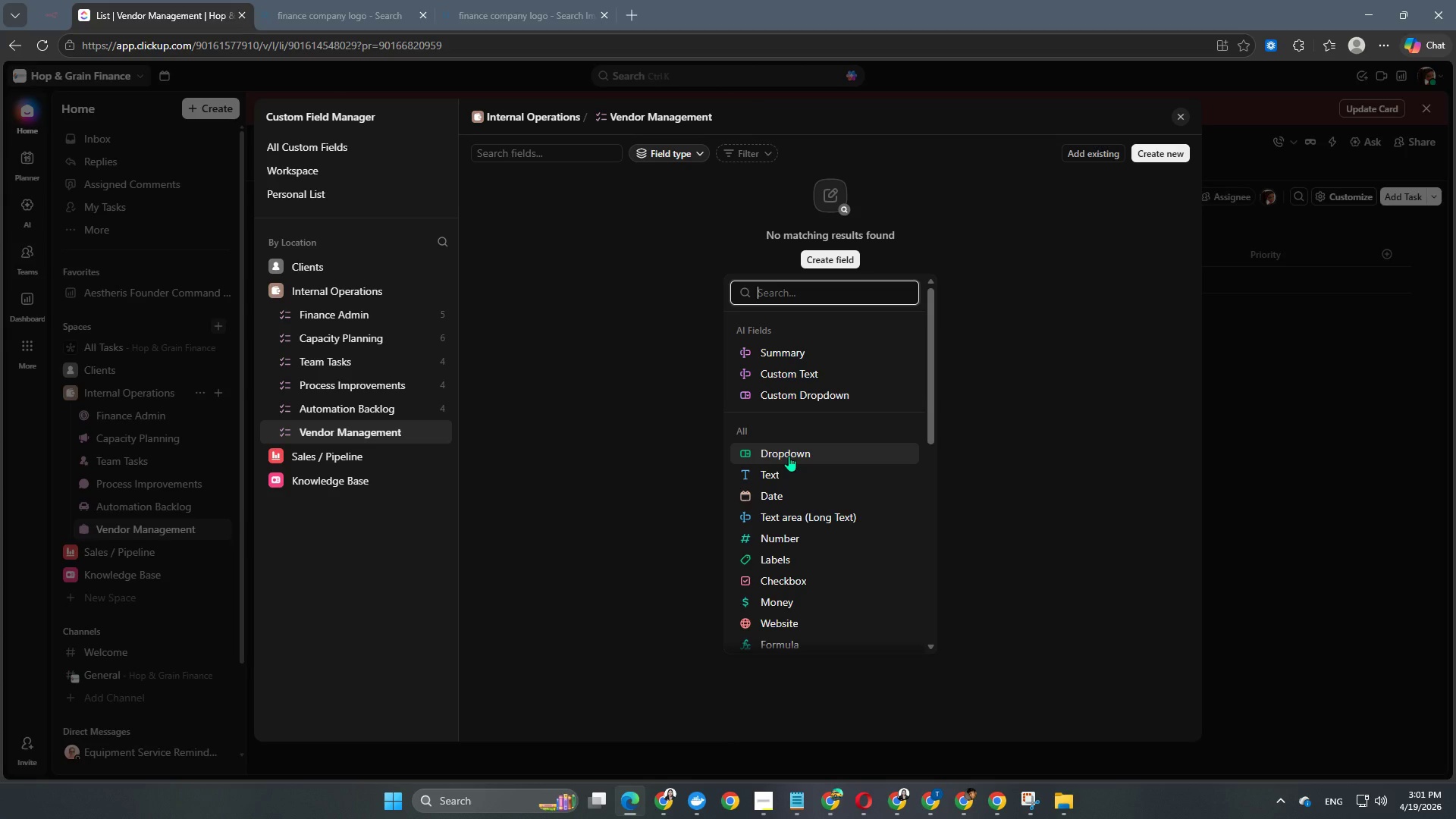 
left_click([789, 456])
 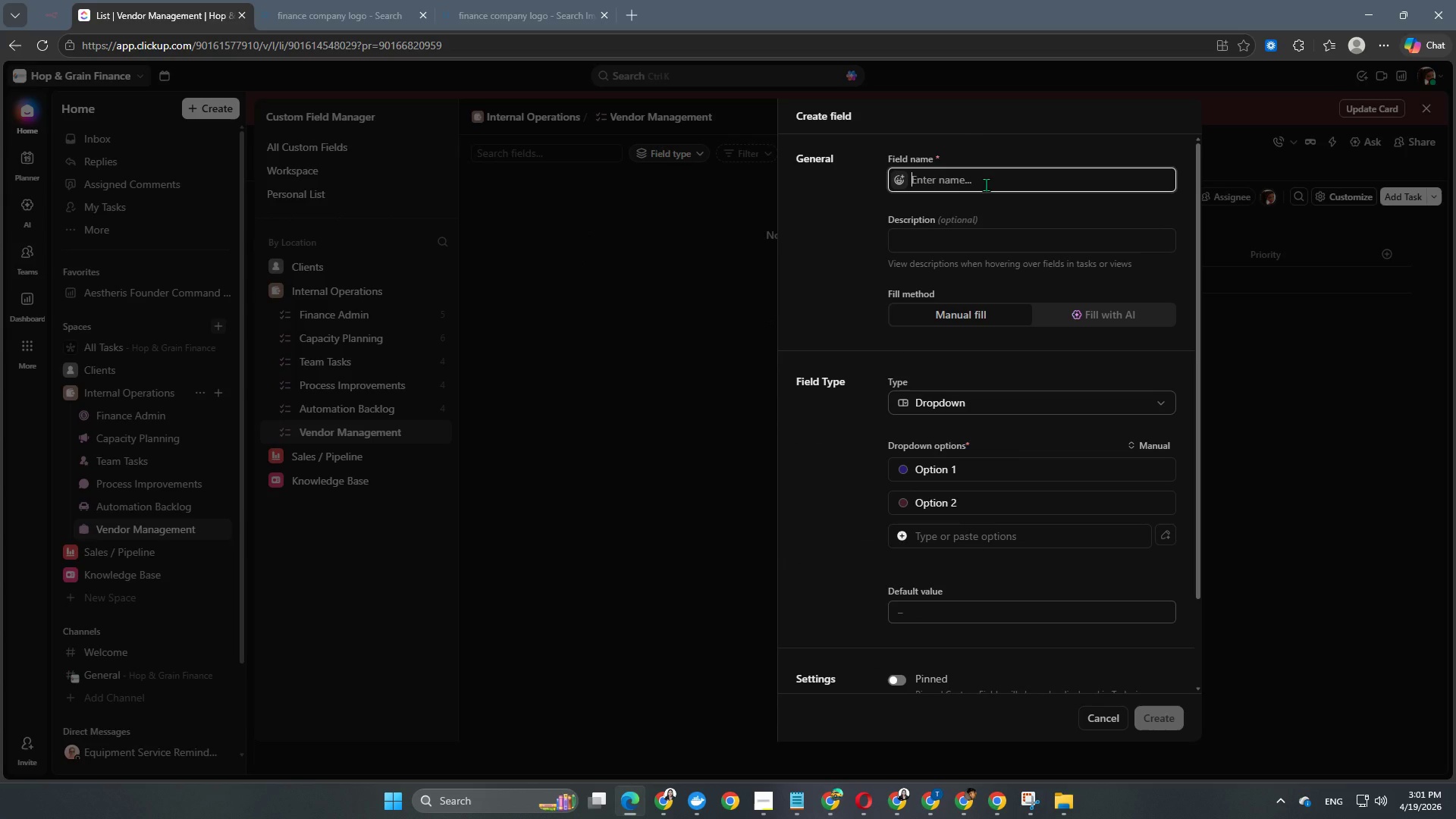 
type(Vendor Type)
 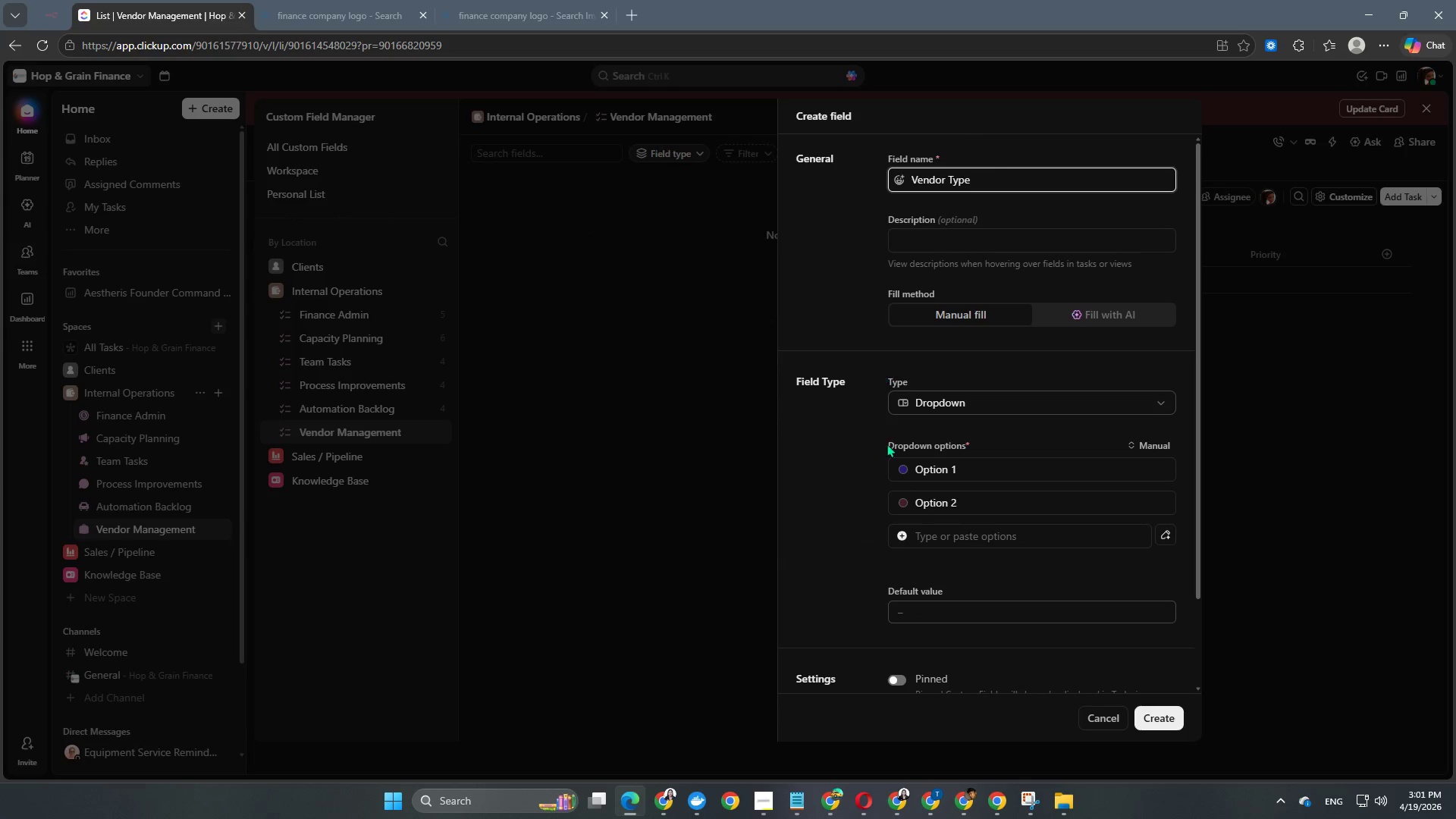 
scroll: coordinate [887, 444], scroll_direction: down, amount: 2.0
 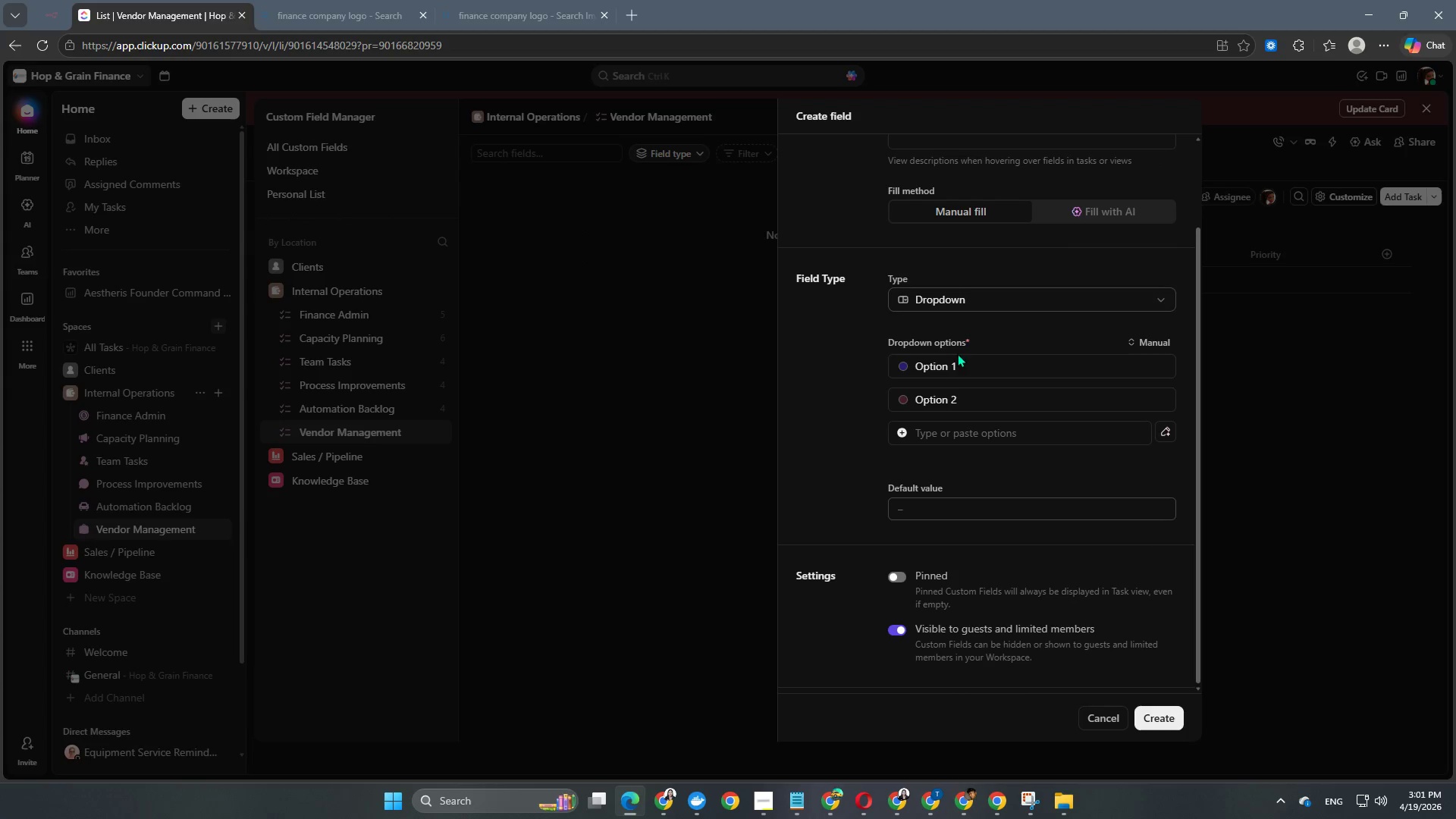 
left_click([940, 364])
 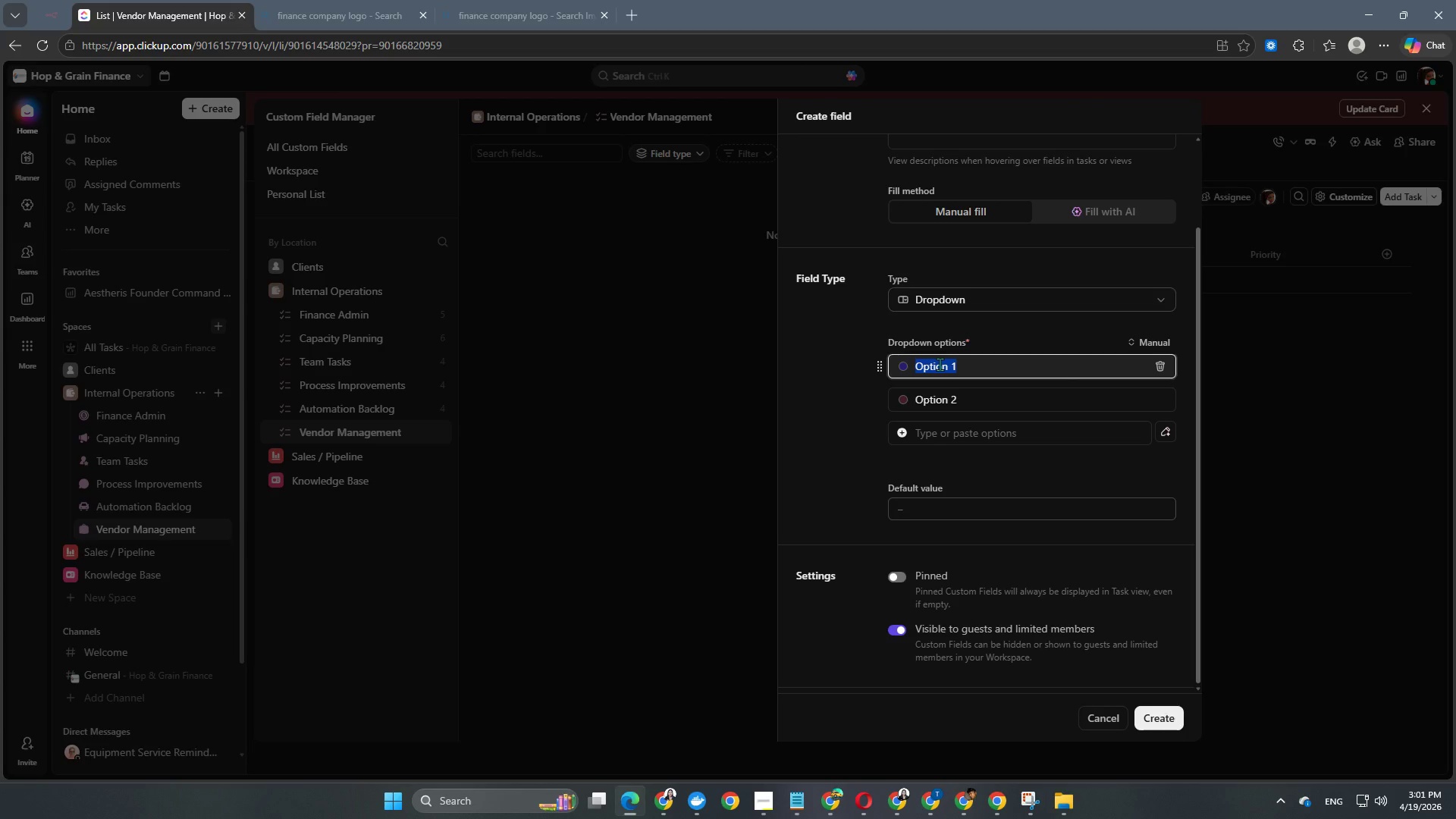 
type(Softwrae)
 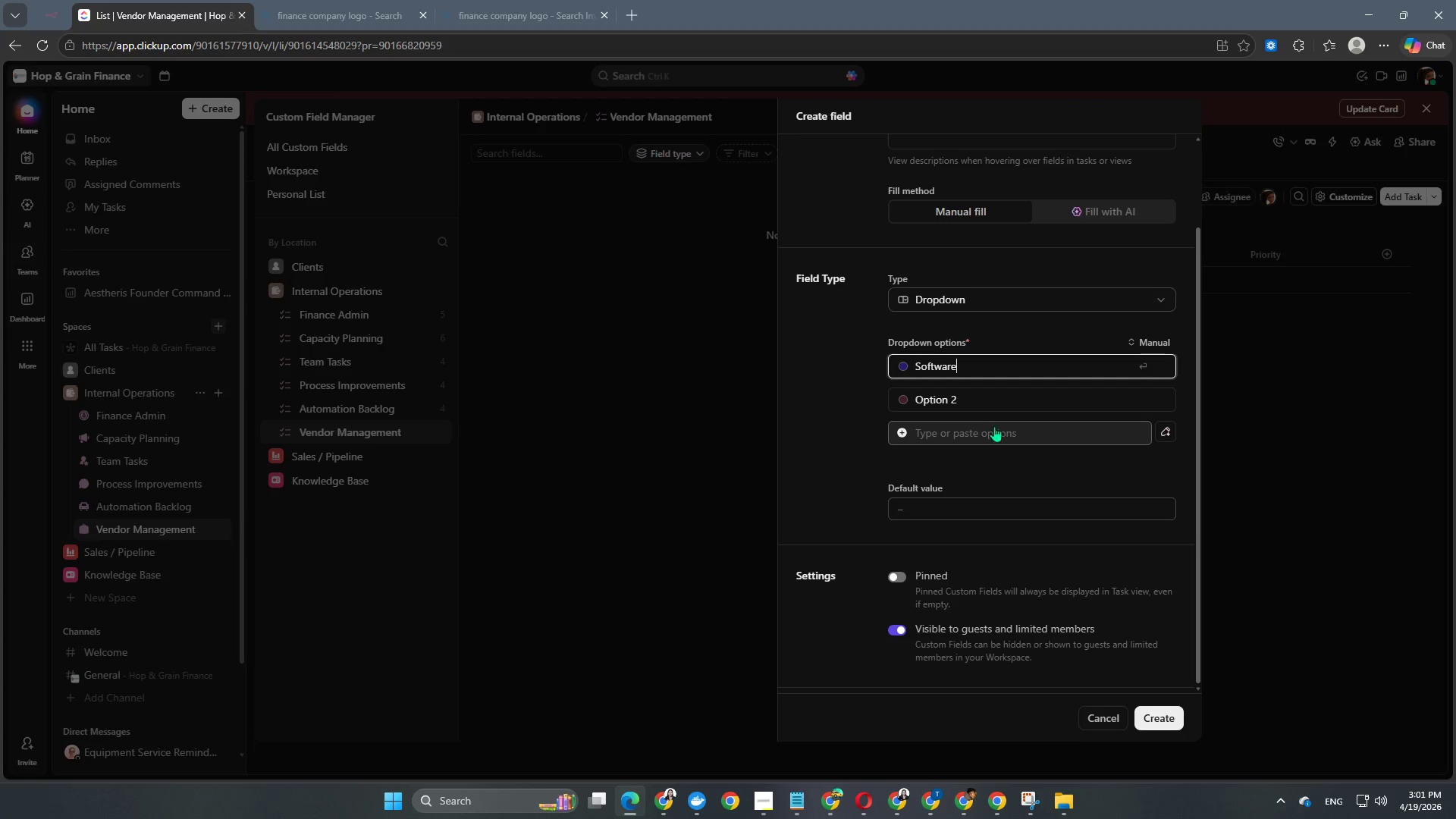 
left_click([925, 400])
 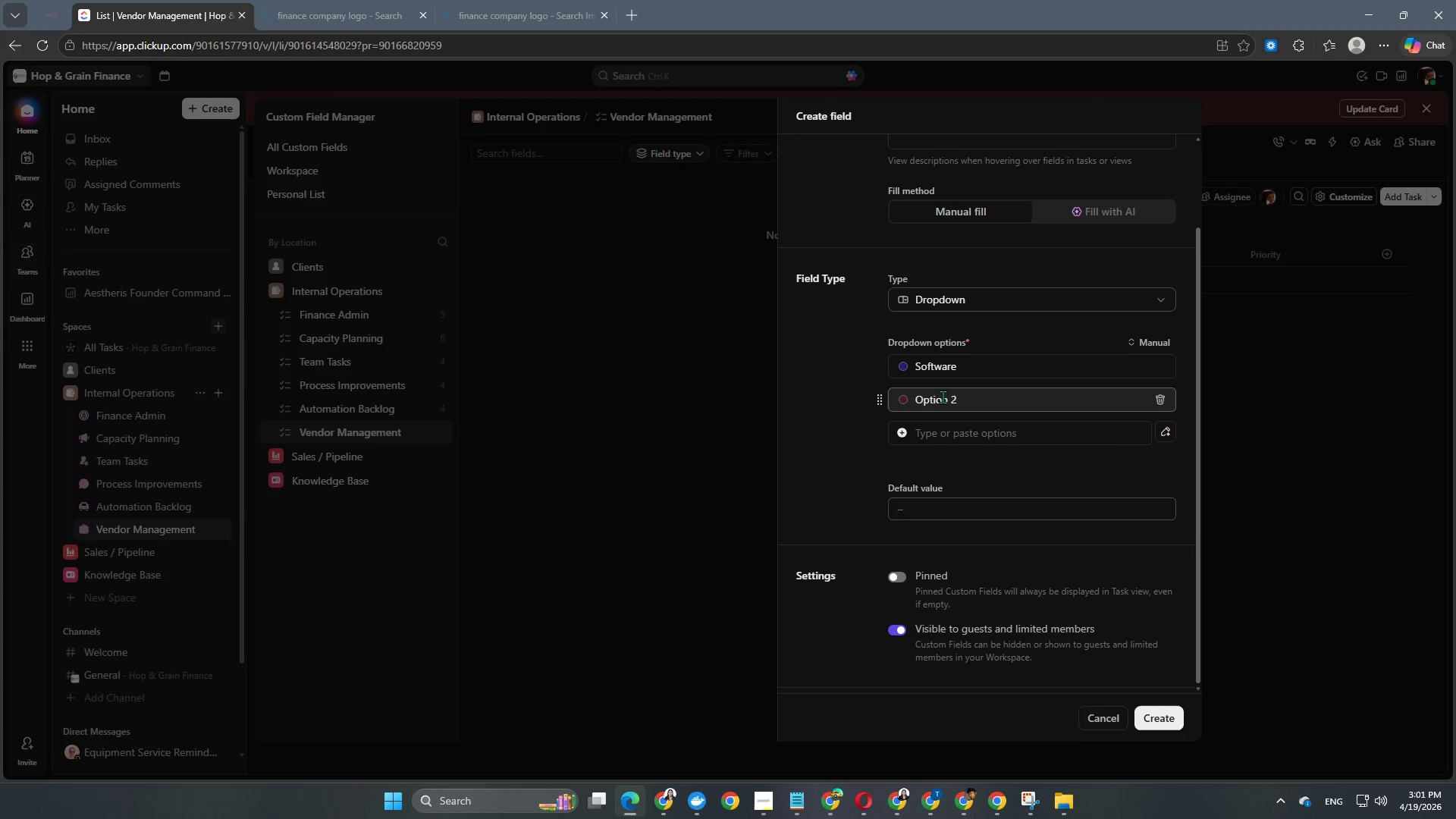 
double_click([943, 397])
 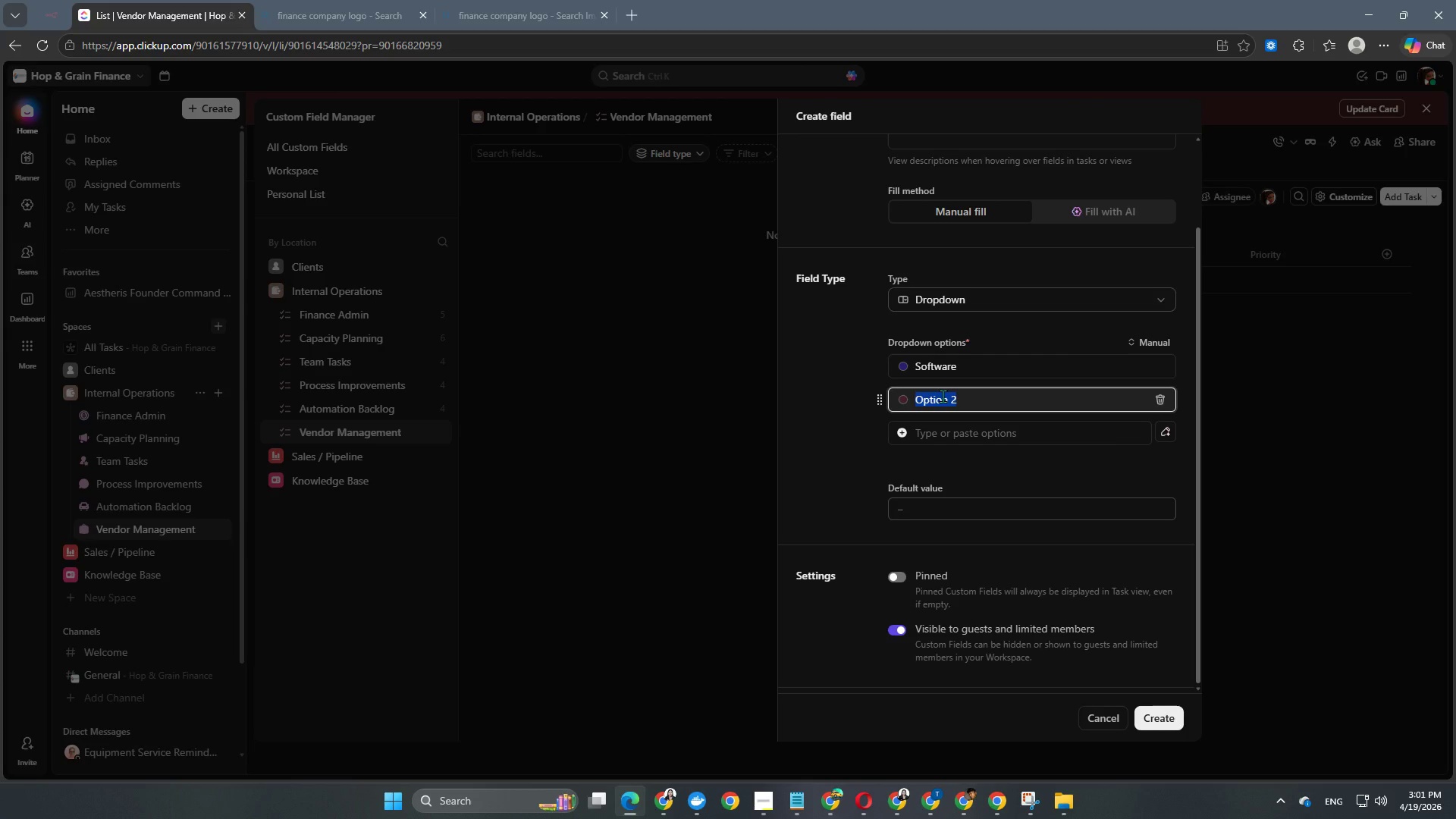 
type(Con)
key(Backspace)
 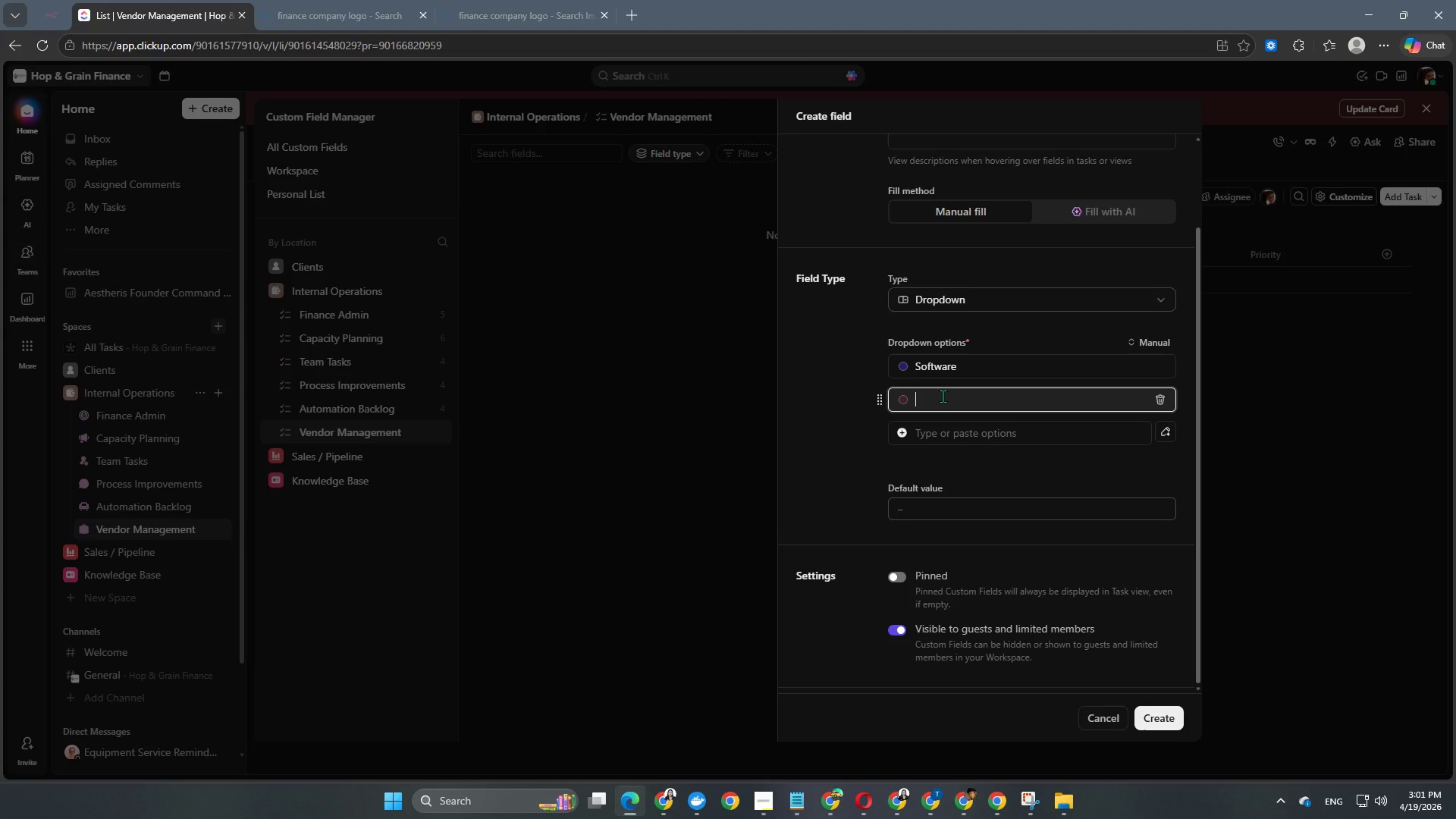 
left_click_drag(start_coordinate=[990, 365], to_coordinate=[861, 362])
 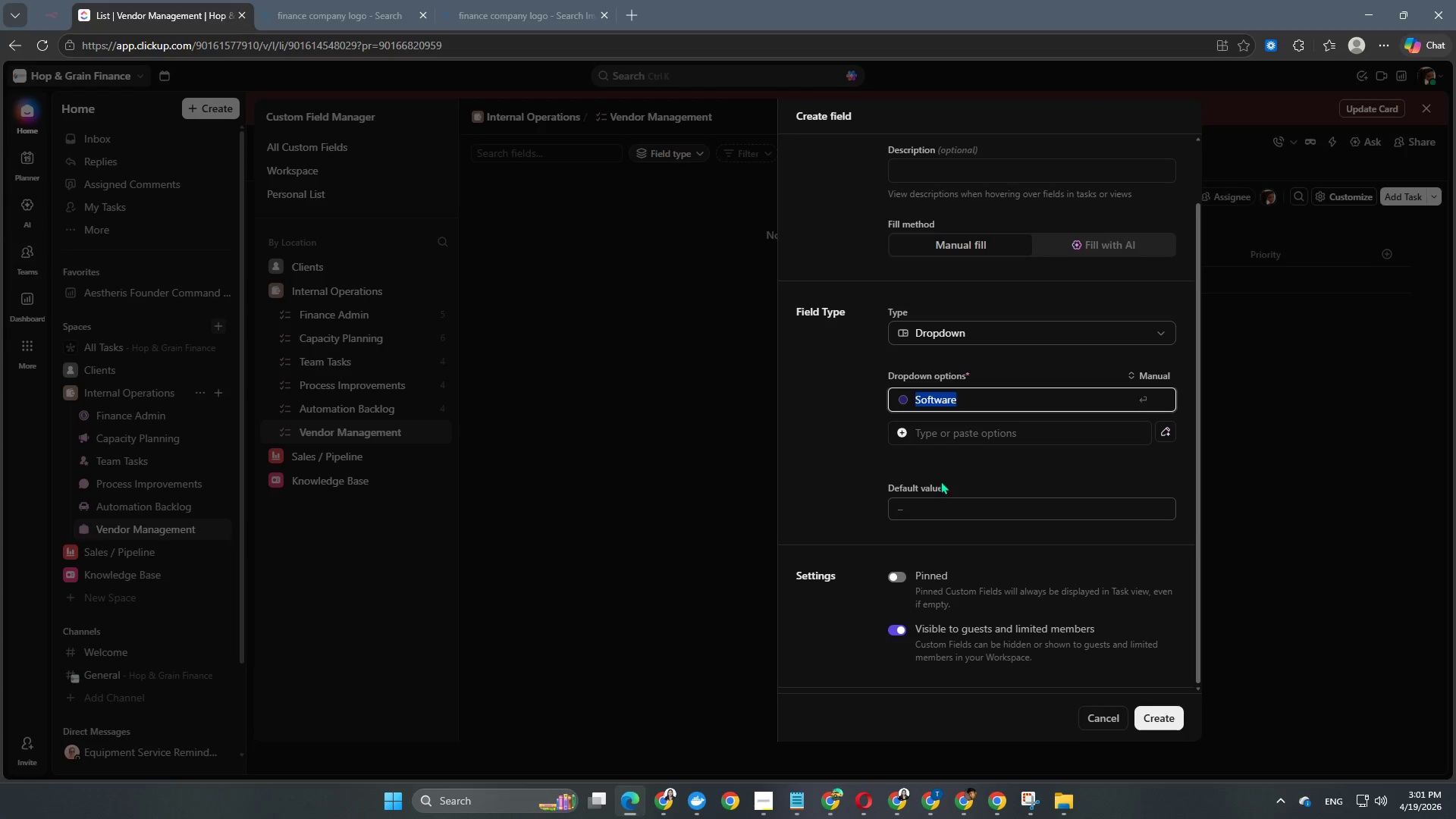 
key(Backspace)
 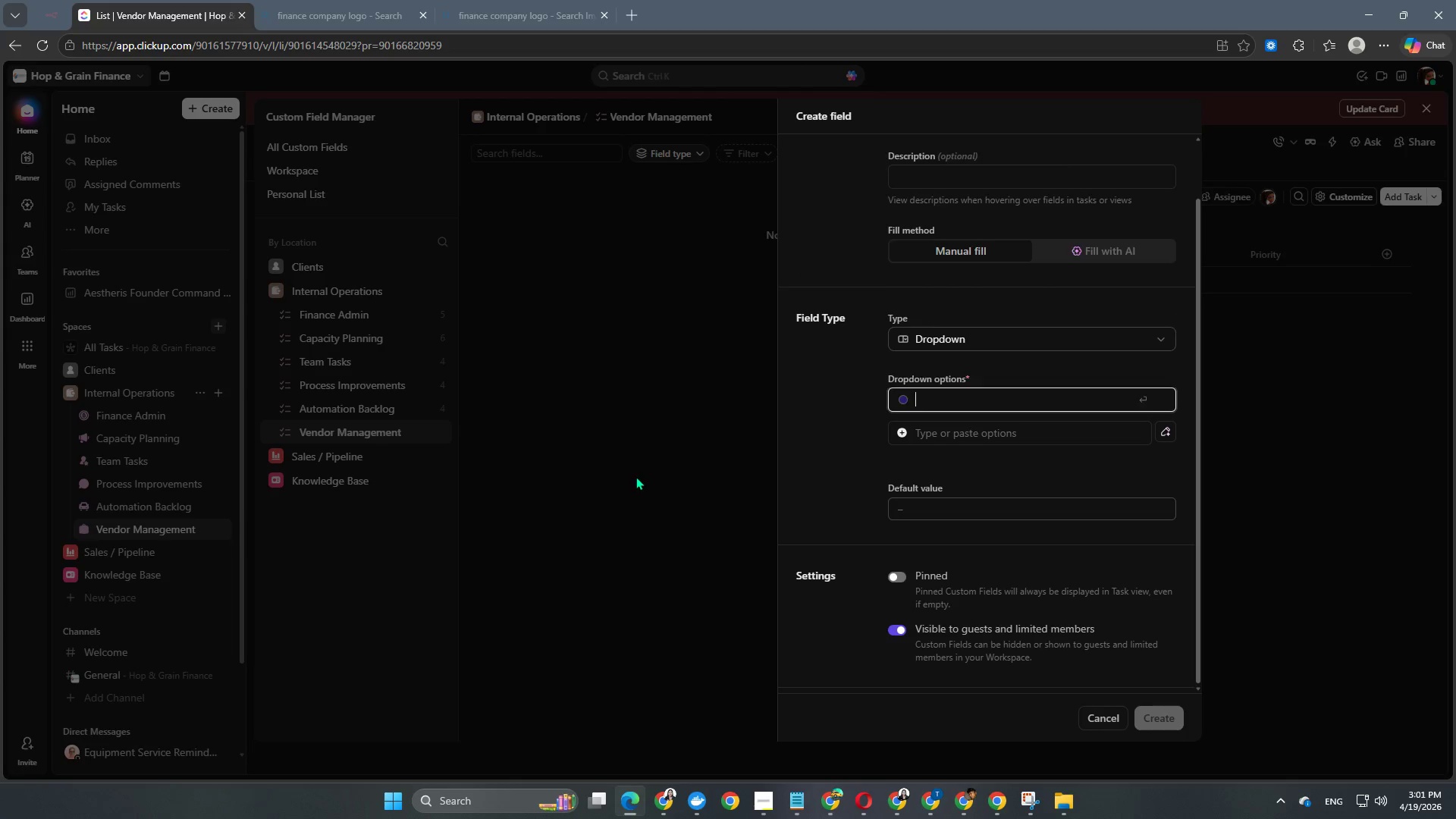 
left_click([635, 476])
 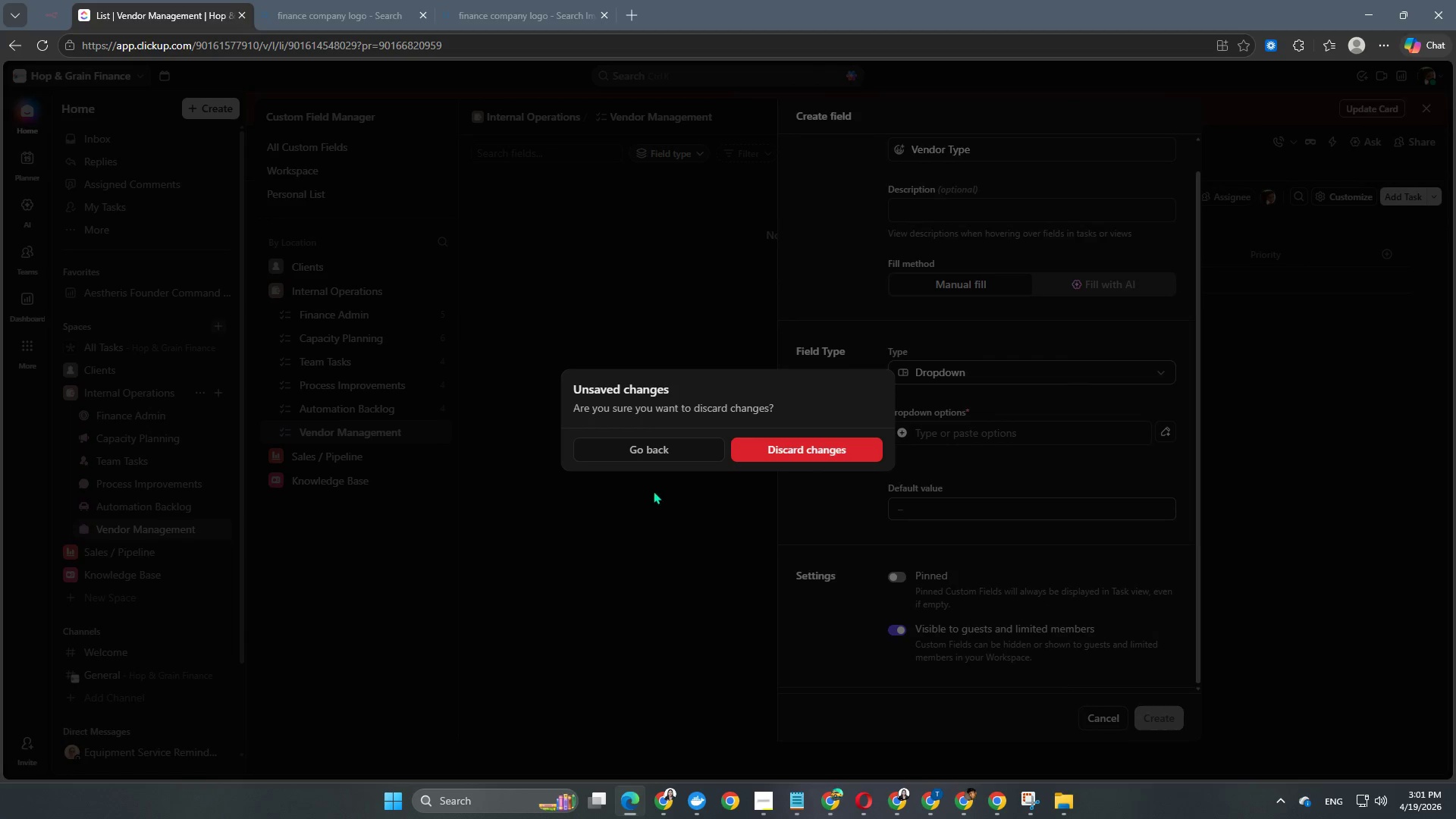 
left_click([819, 447])
 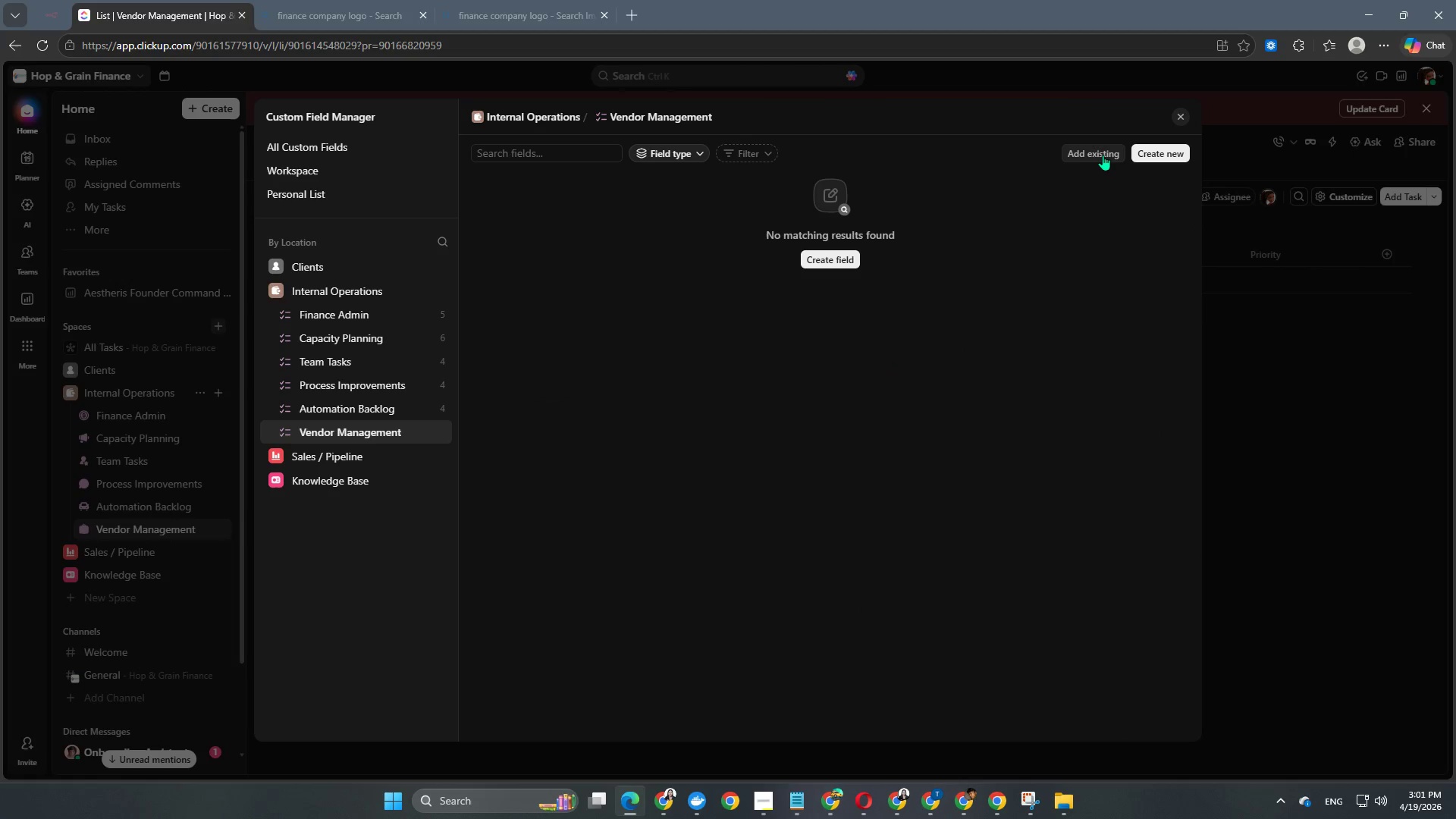 
left_click([1106, 154])
 